 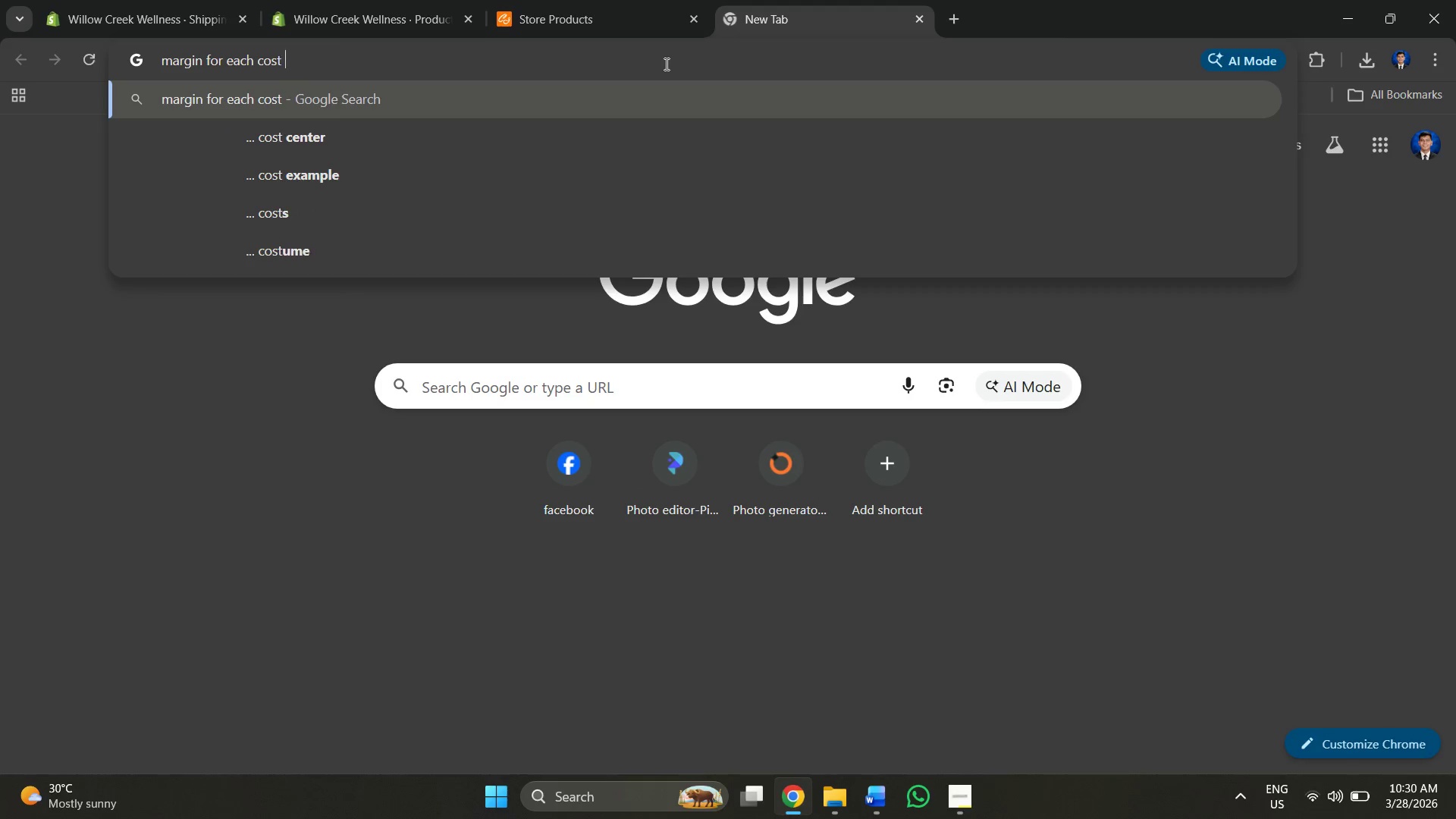 
key(Enter)
 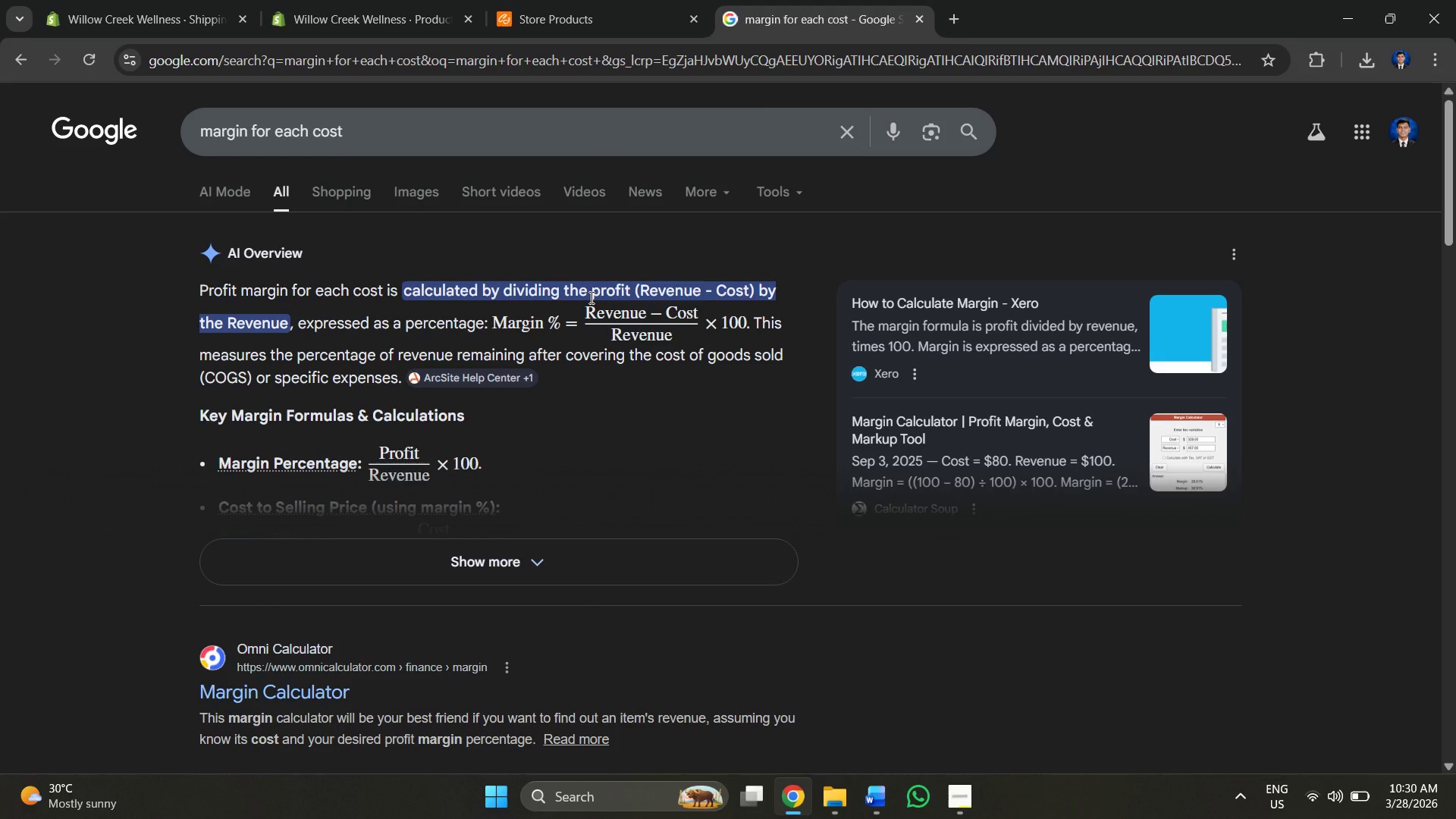 
left_click([308, 689])
 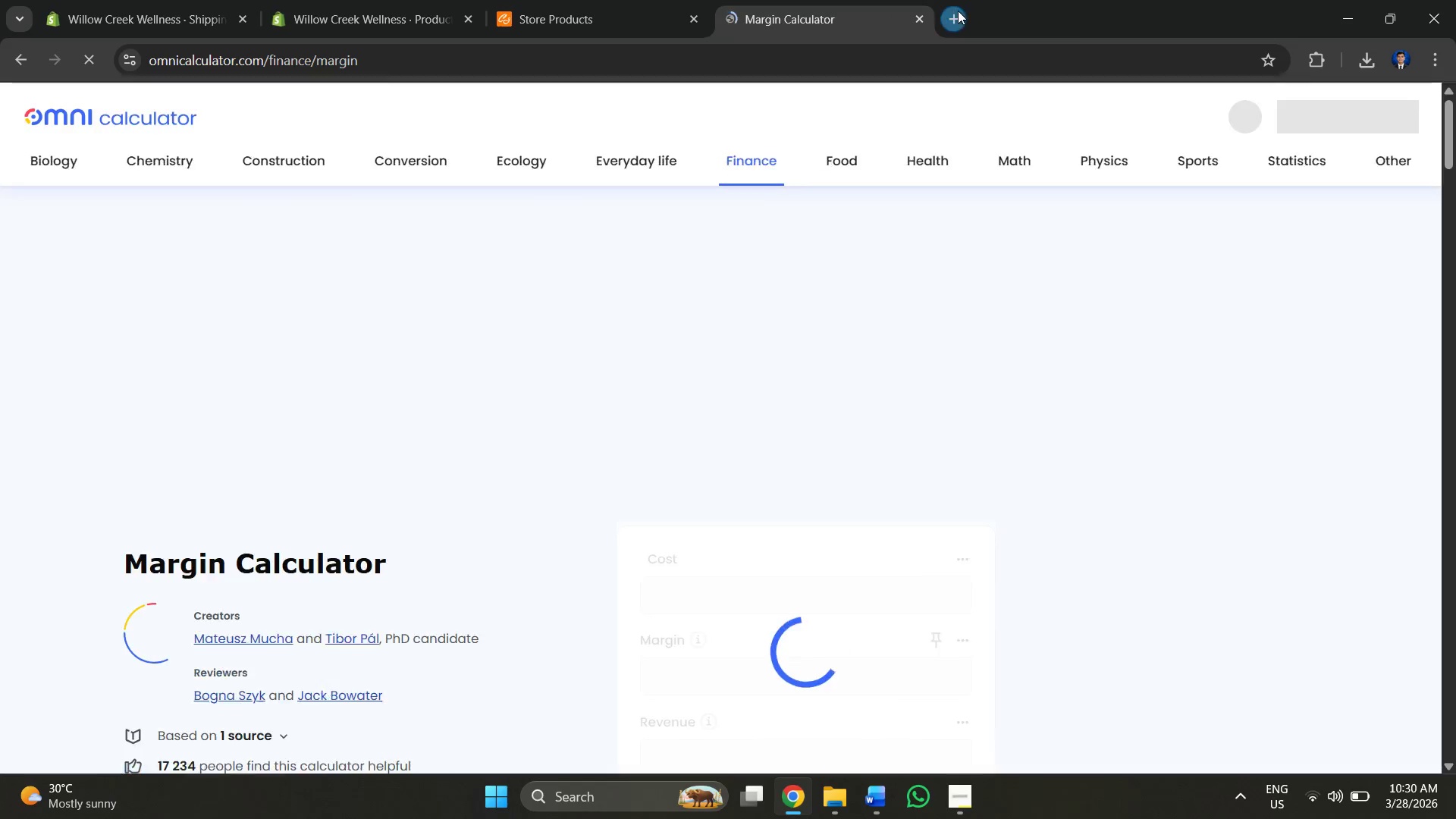 
double_click([907, 82])
 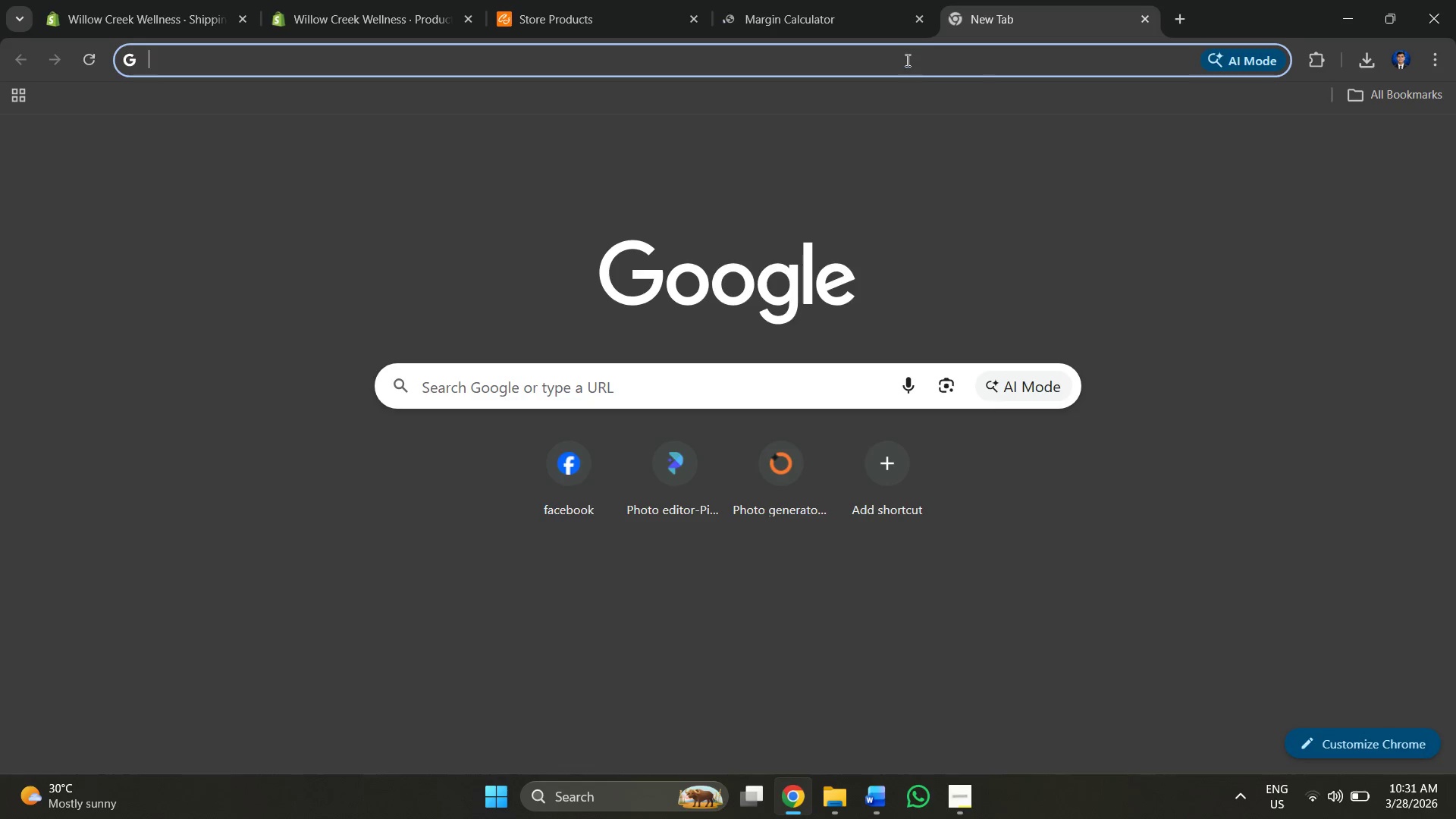 
triple_click([906, 60])
 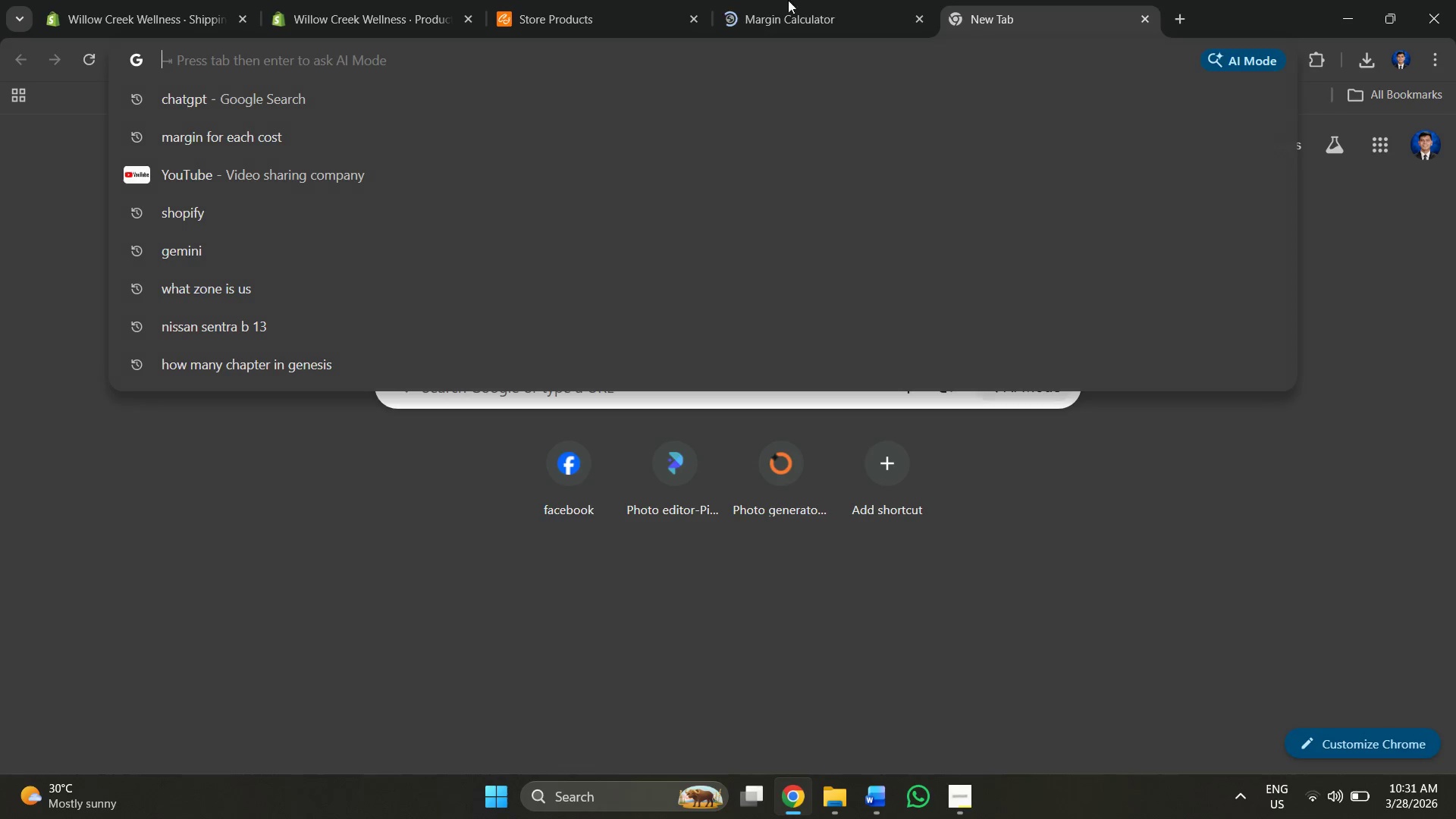 
triple_click([764, 0])
 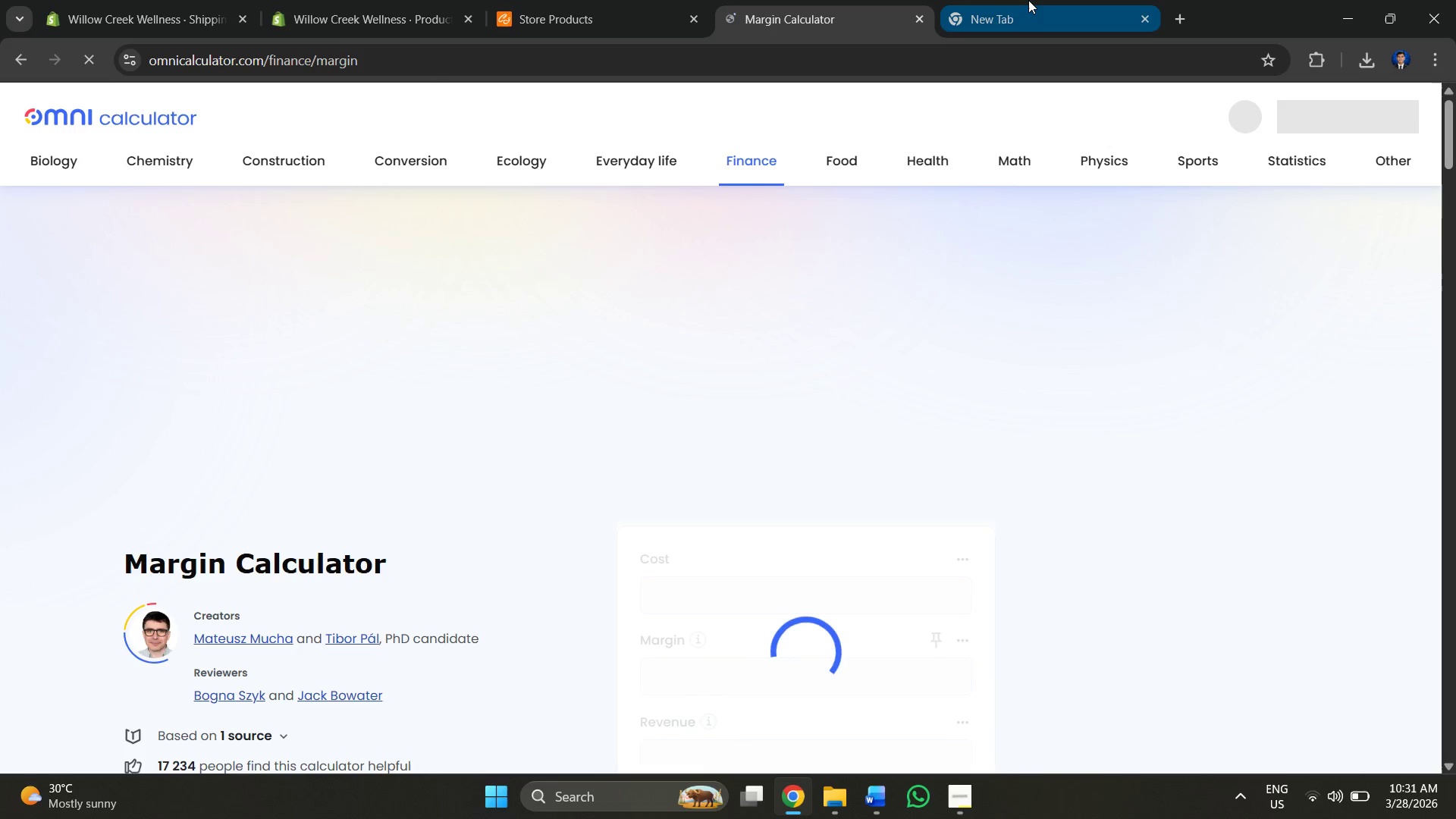 
left_click([1028, 0])
 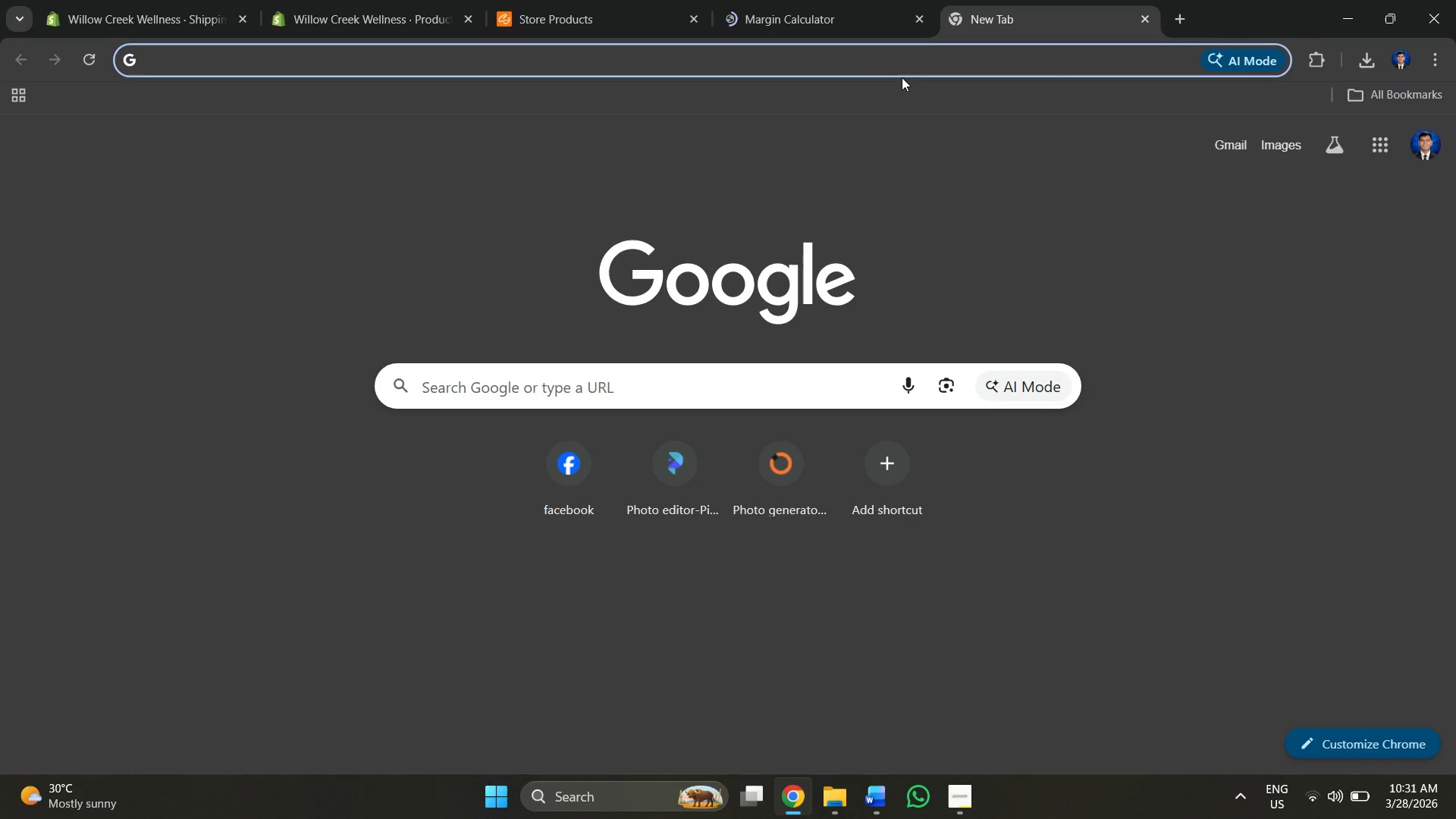 
double_click([898, 67])
 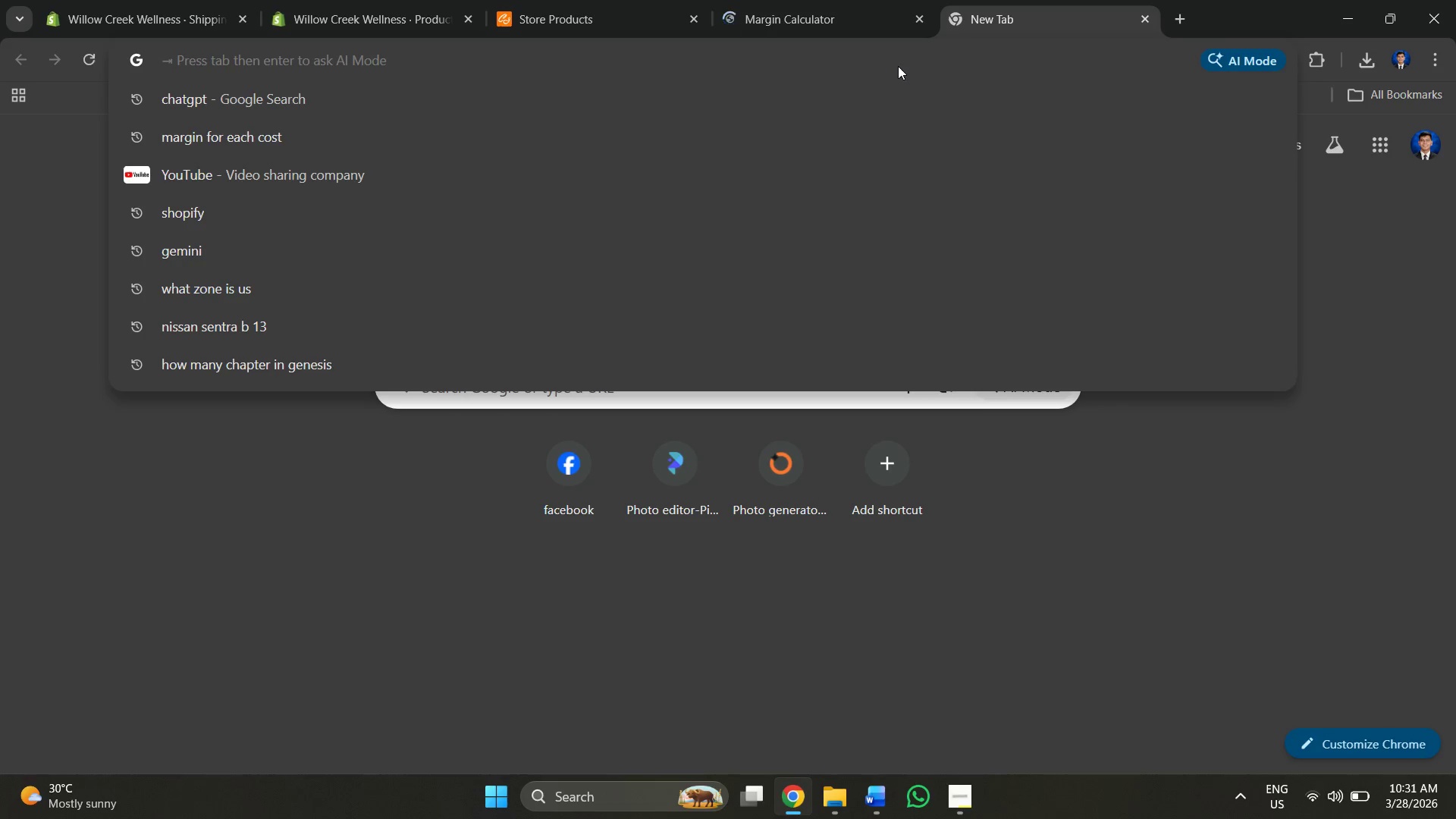 
type(p)
key(Backspace)
type(dola)
key(Backspace)
key(Backspace)
key(Backspace)
key(Backspace)
key(Backspace)
key(Backspace)
type(usd to peso )
 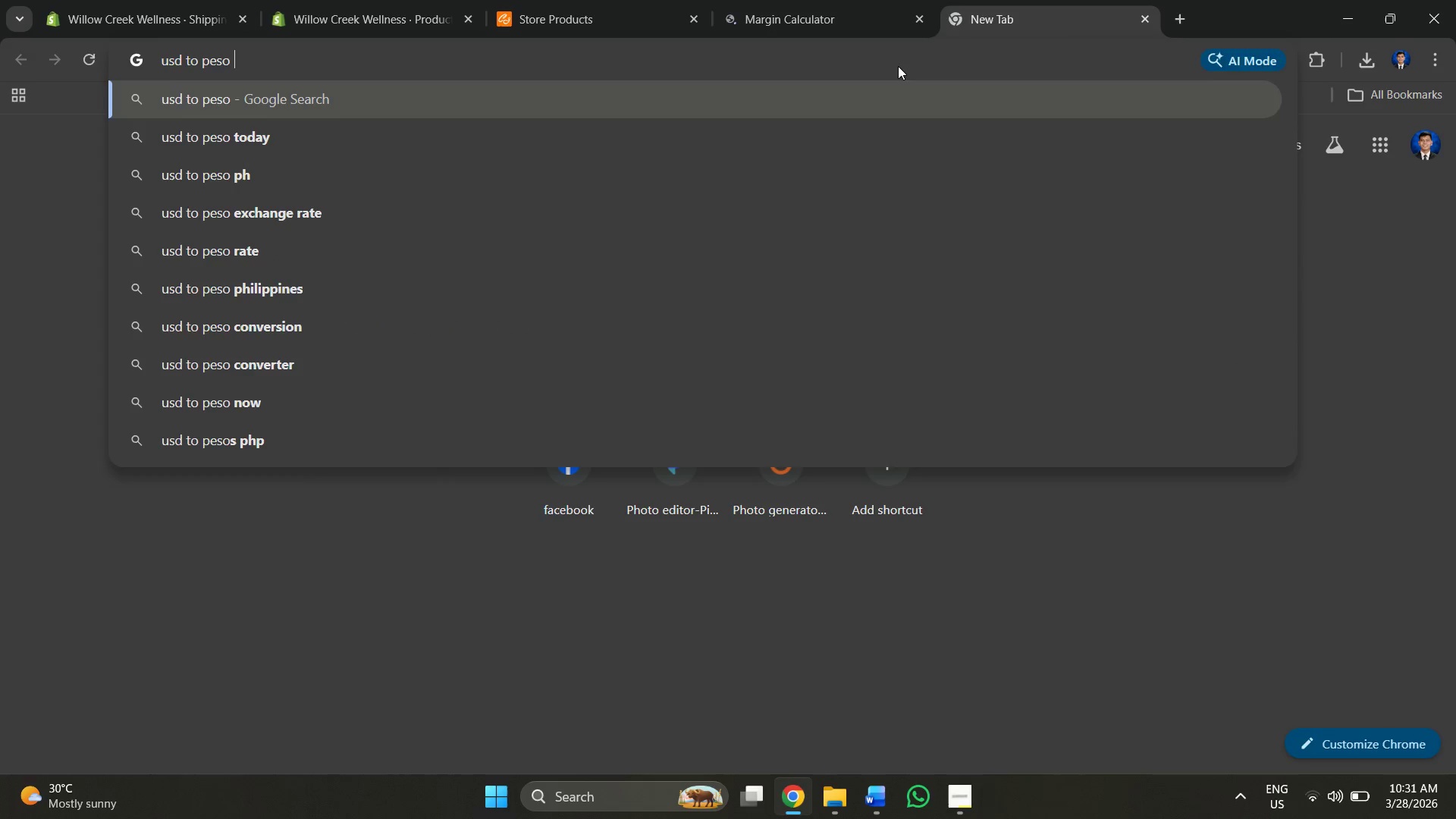 
key(Enter)
 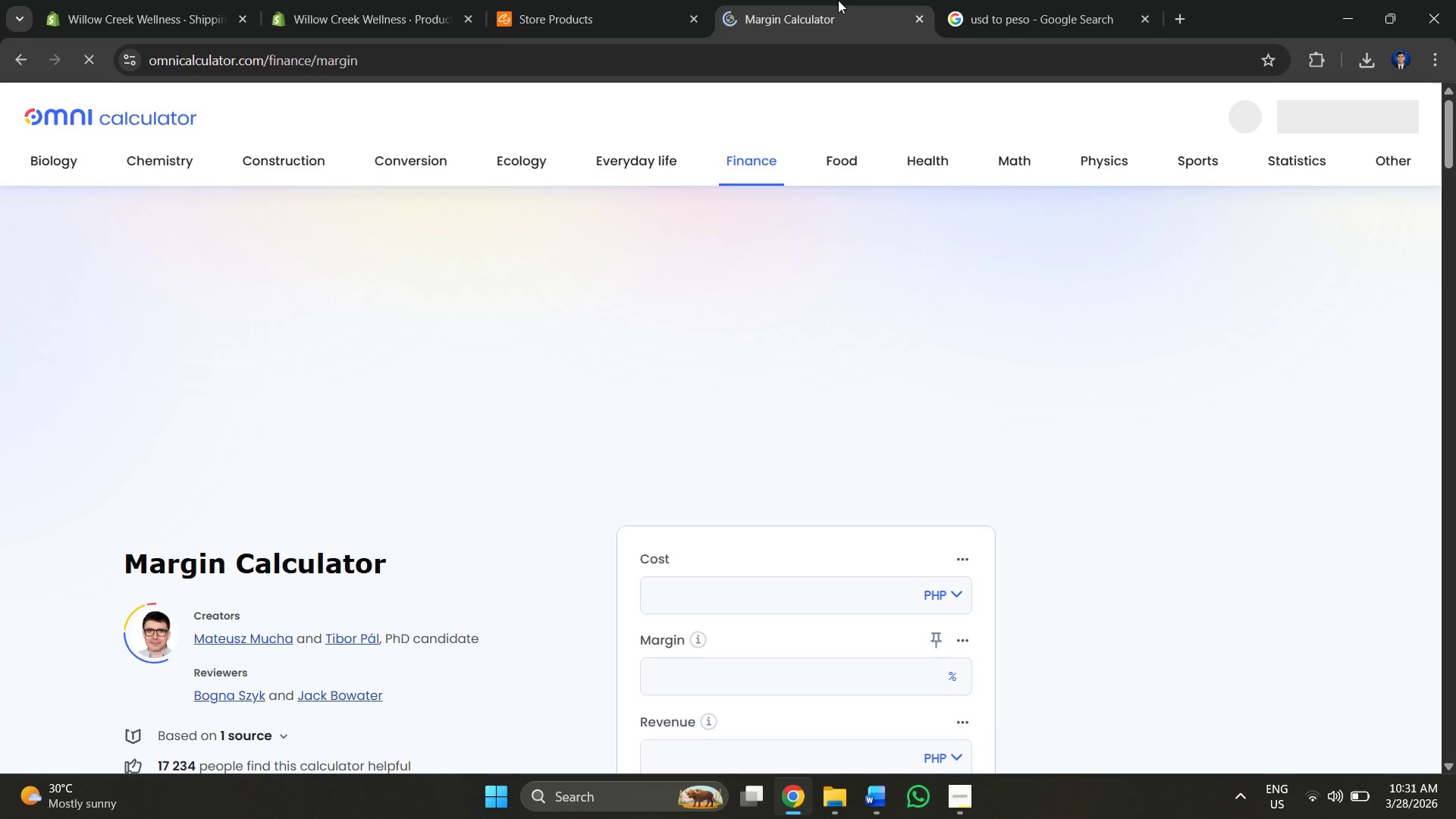 
scroll: coordinate [418, 504], scroll_direction: down, amount: 4.0
 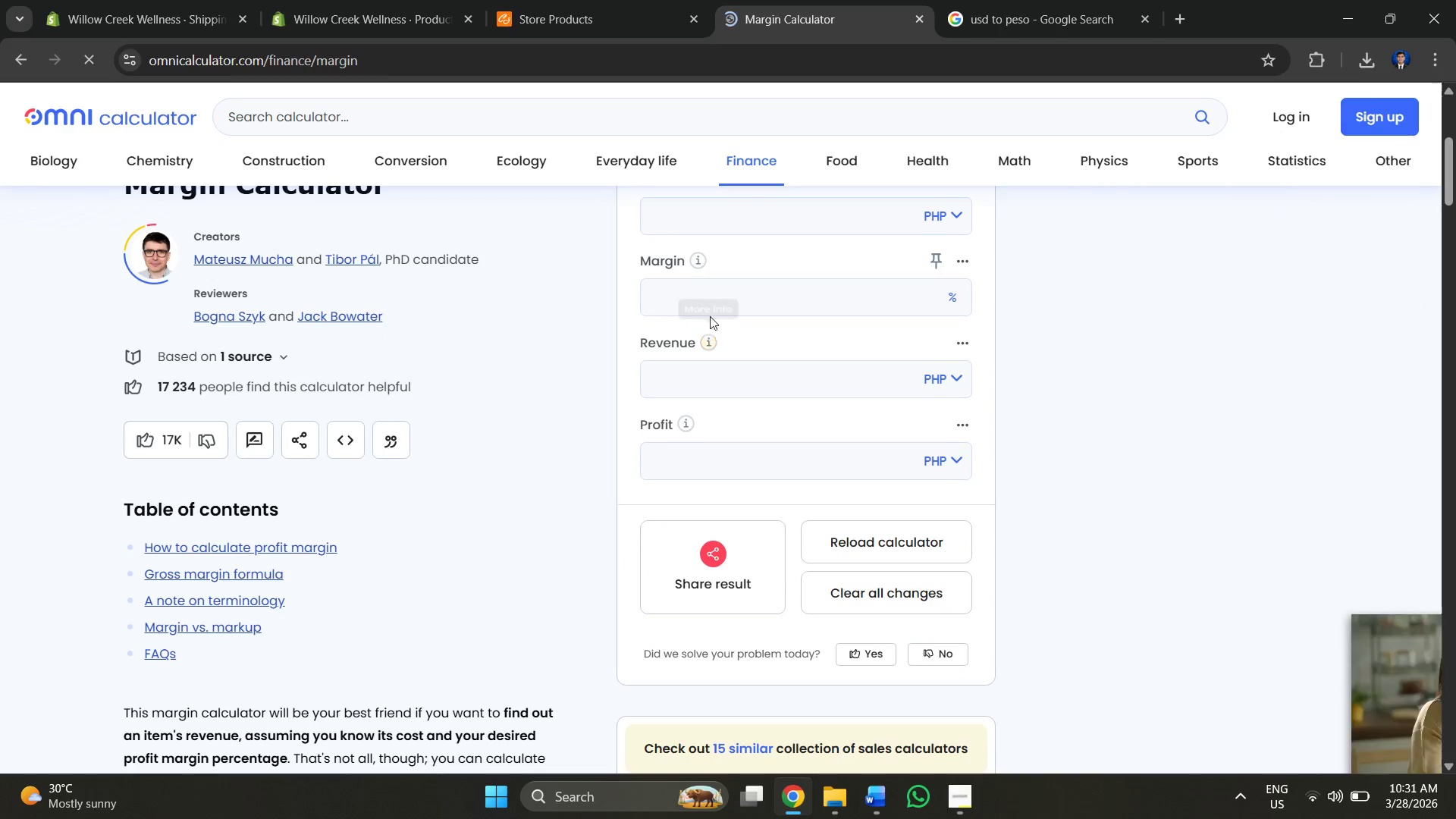 
scroll: coordinate [710, 310], scroll_direction: up, amount: 1.0
 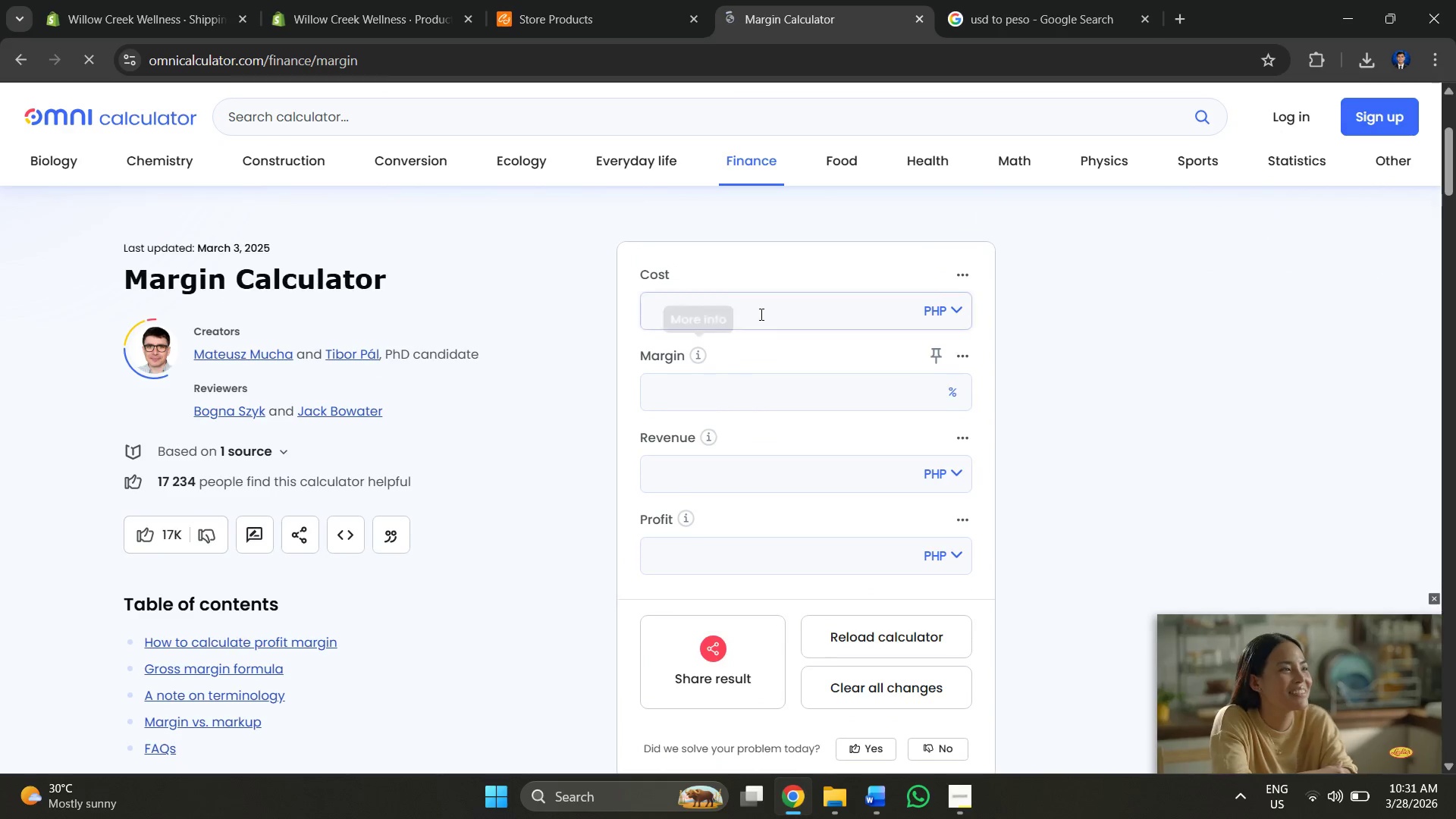 
left_click([760, 314])
 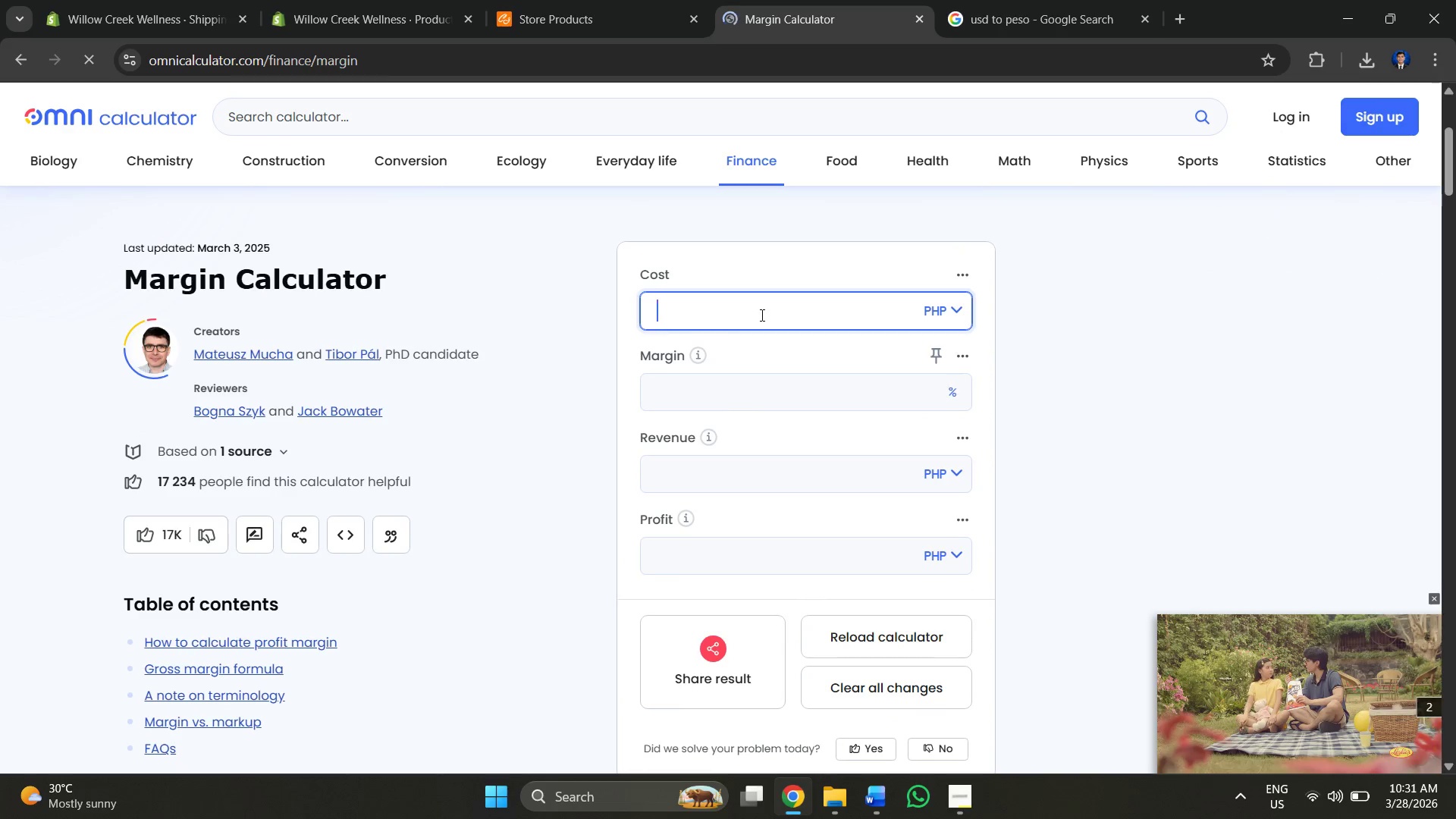 
left_click([560, 0])
 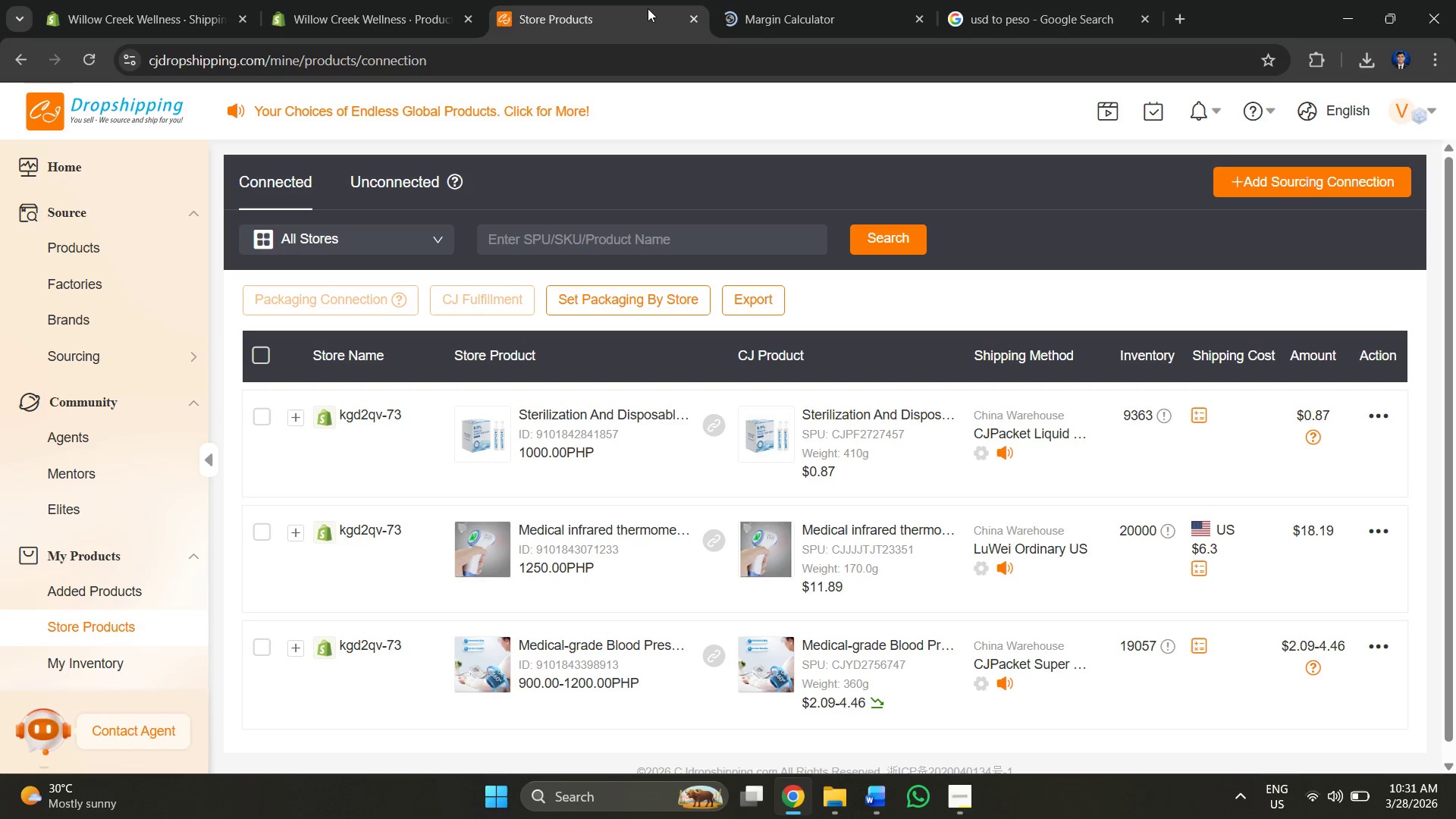 
double_click([810, 0])
 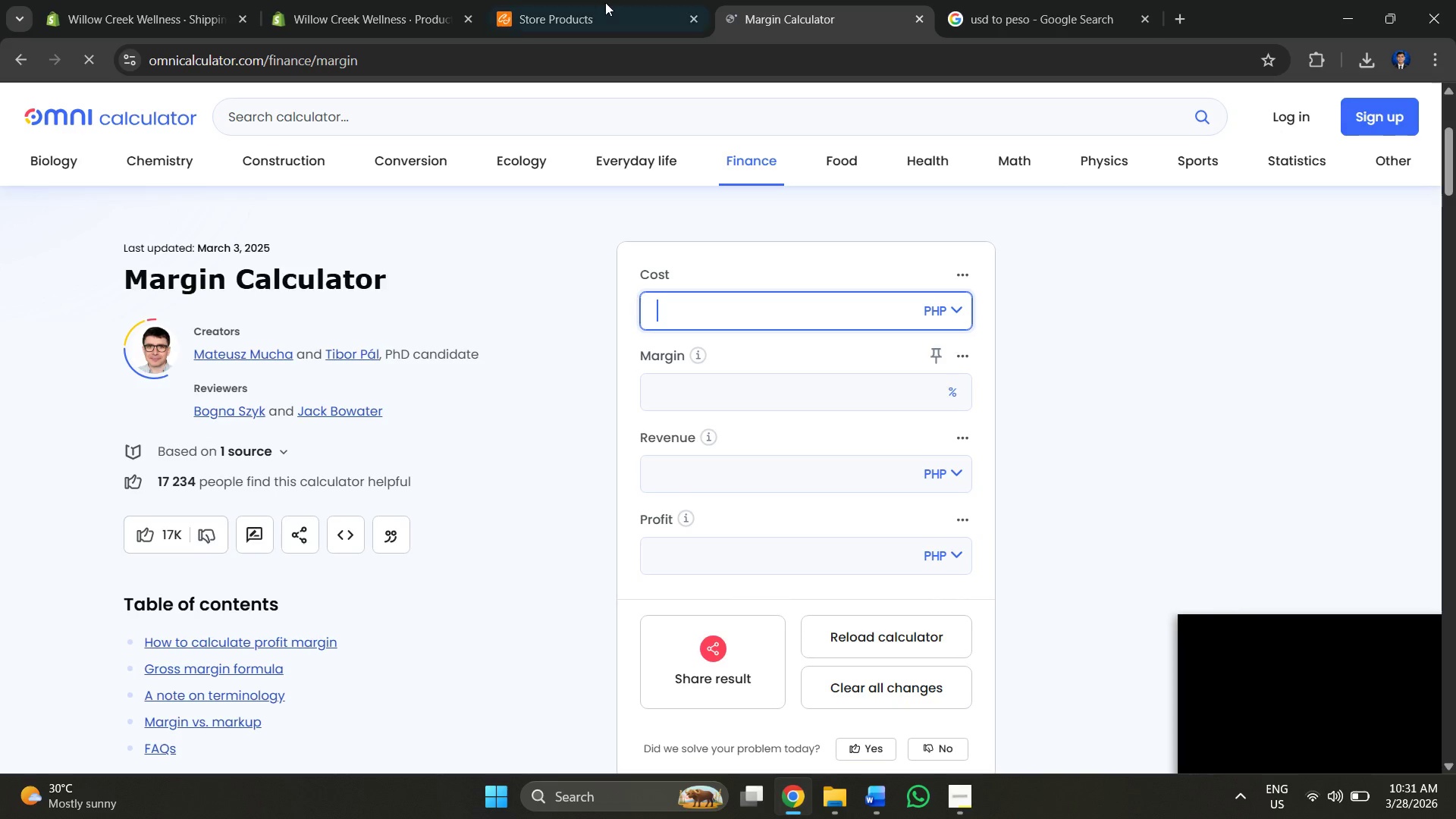 
triple_click([605, 2])
 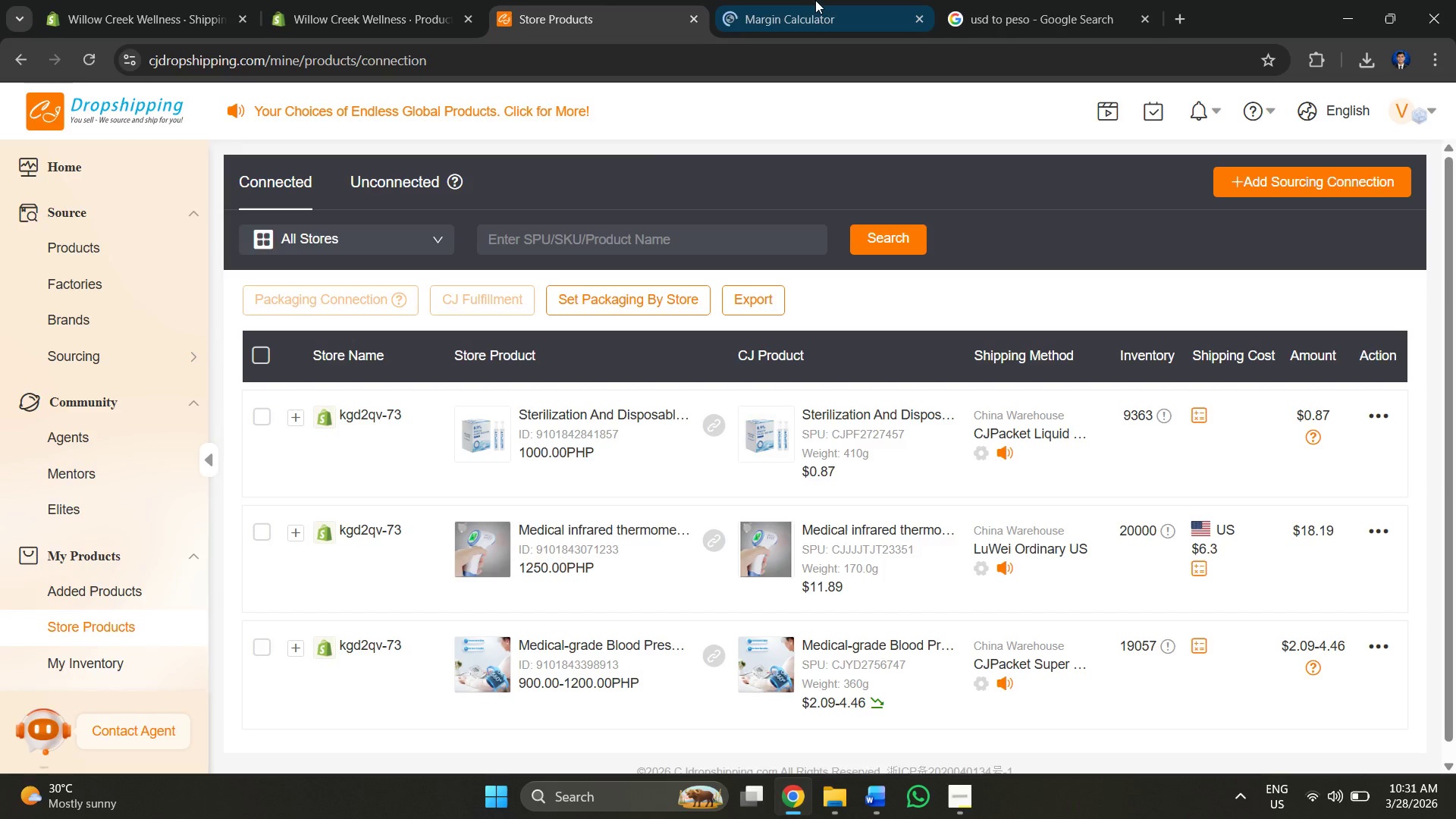 
left_click([817, 0])
 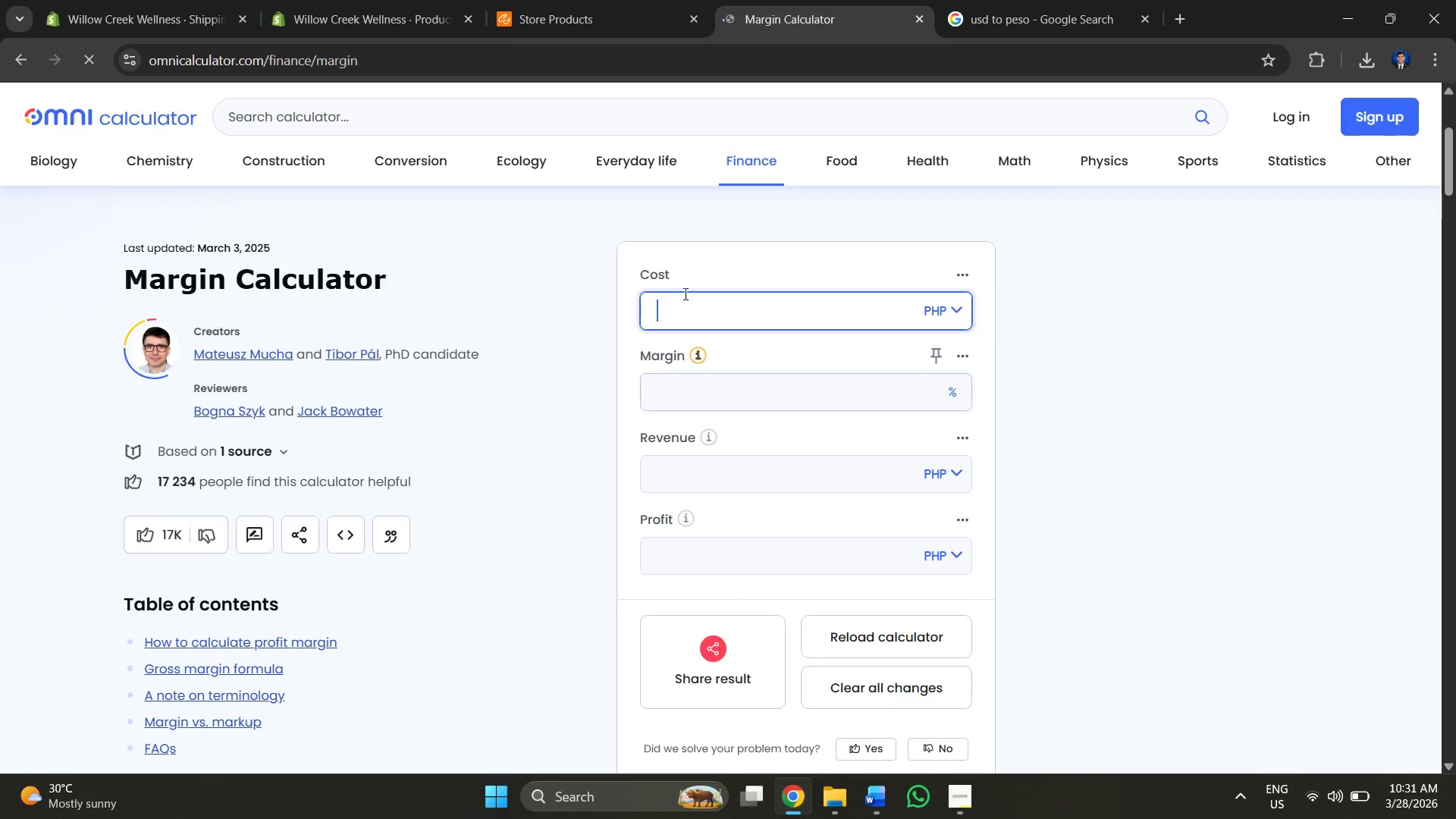 
left_click([680, 293])
 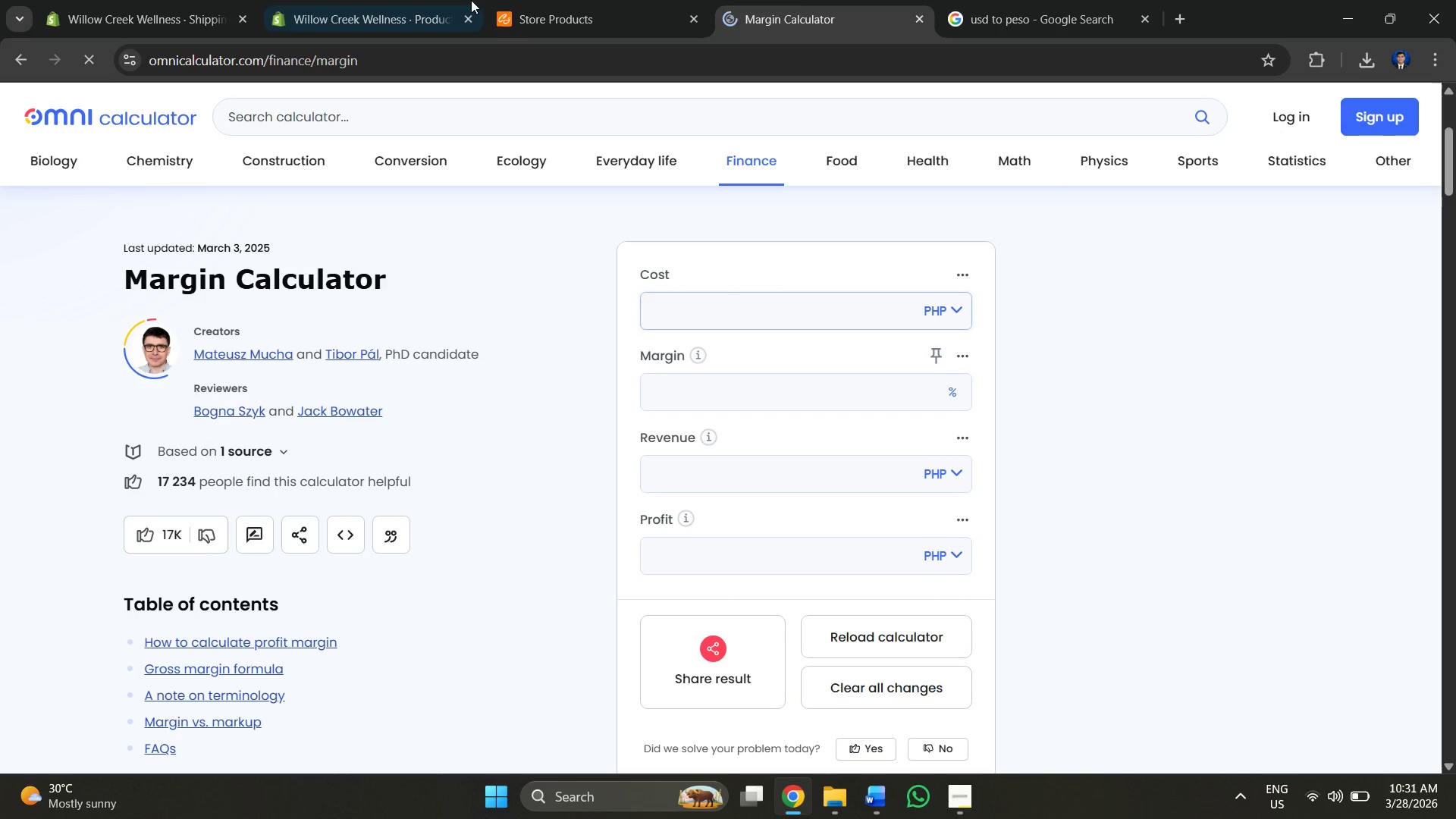 
left_click([584, 0])
 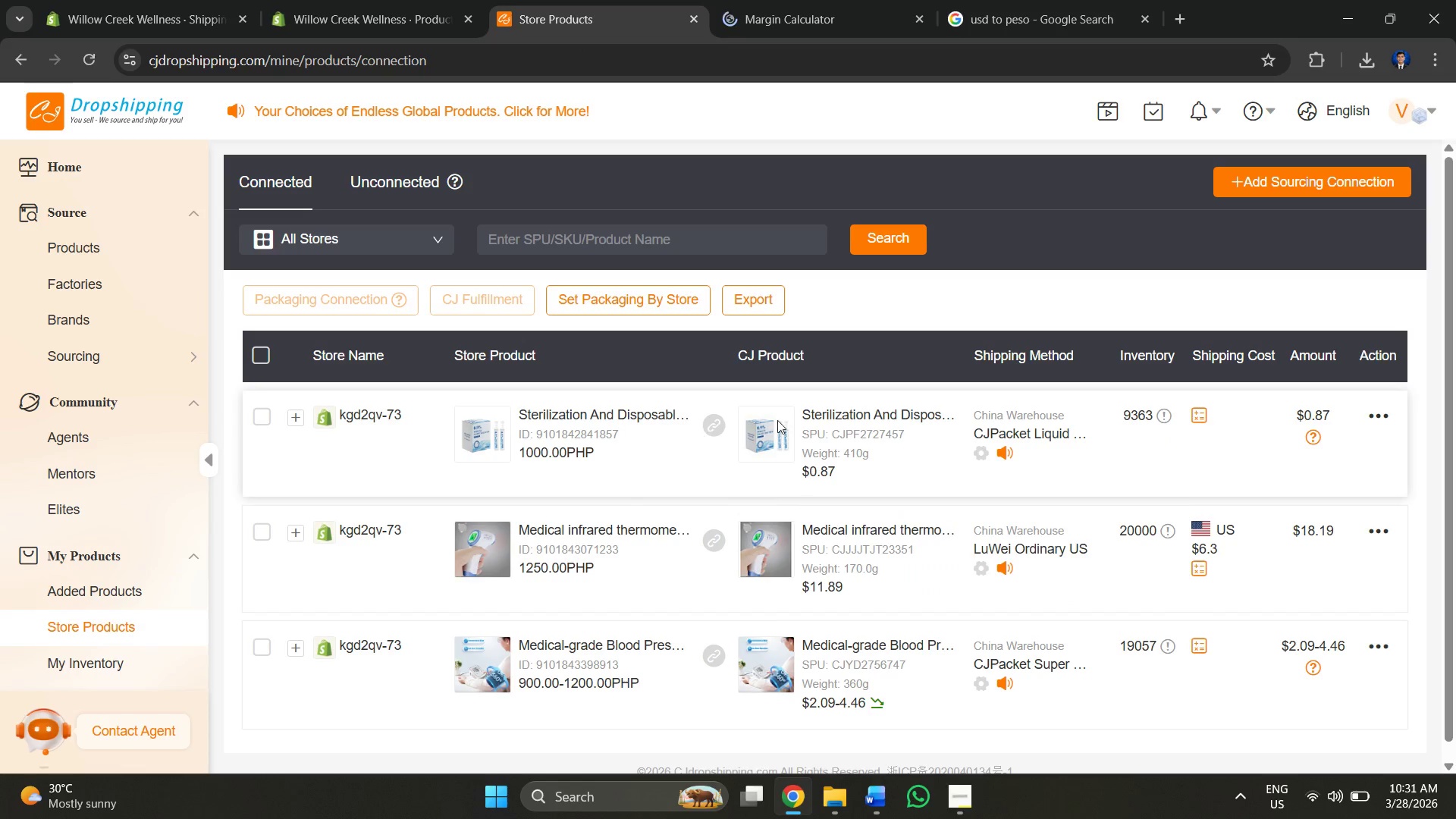 
left_click([1379, 416])
 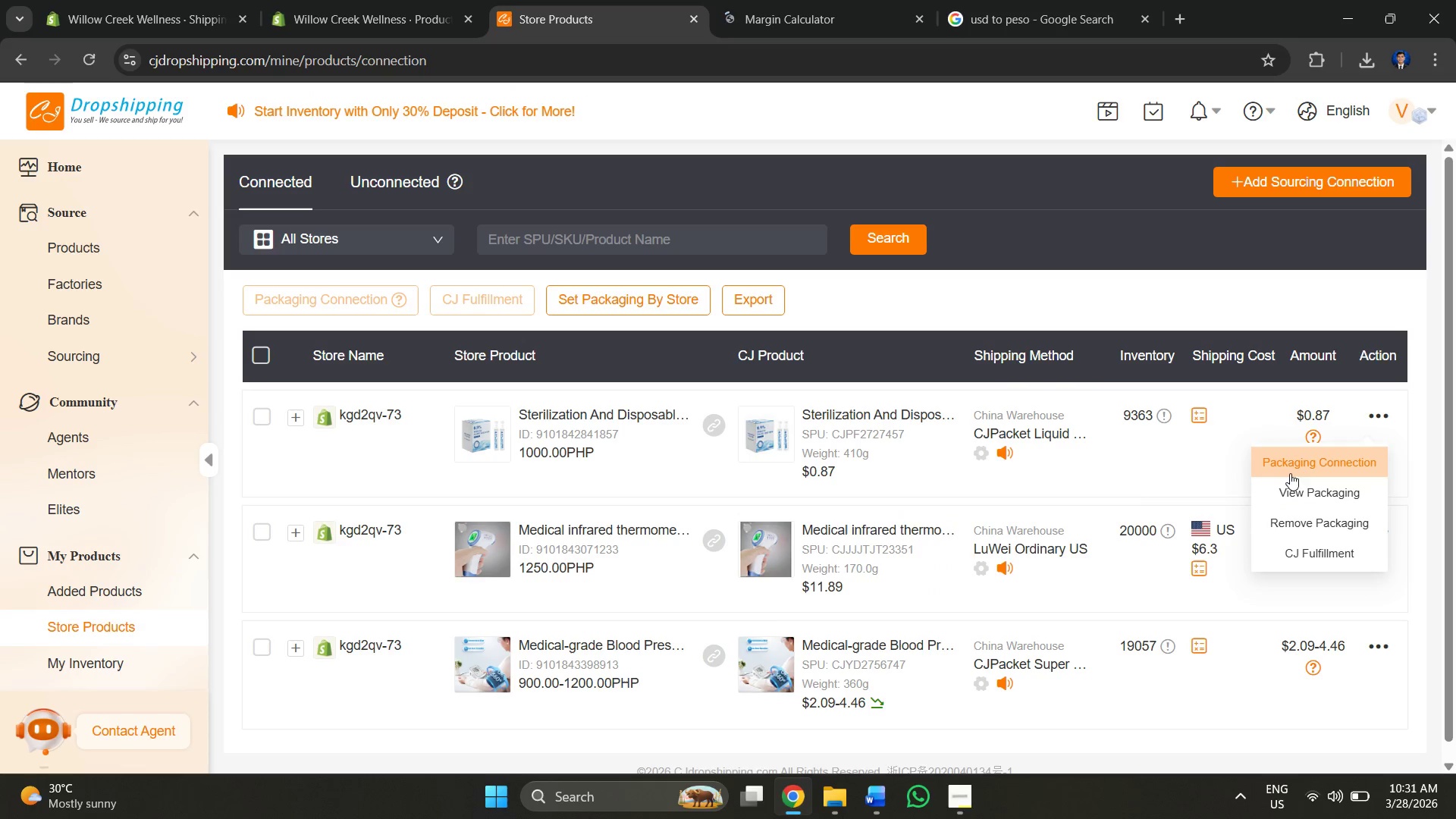 
left_click([1023, 428])
 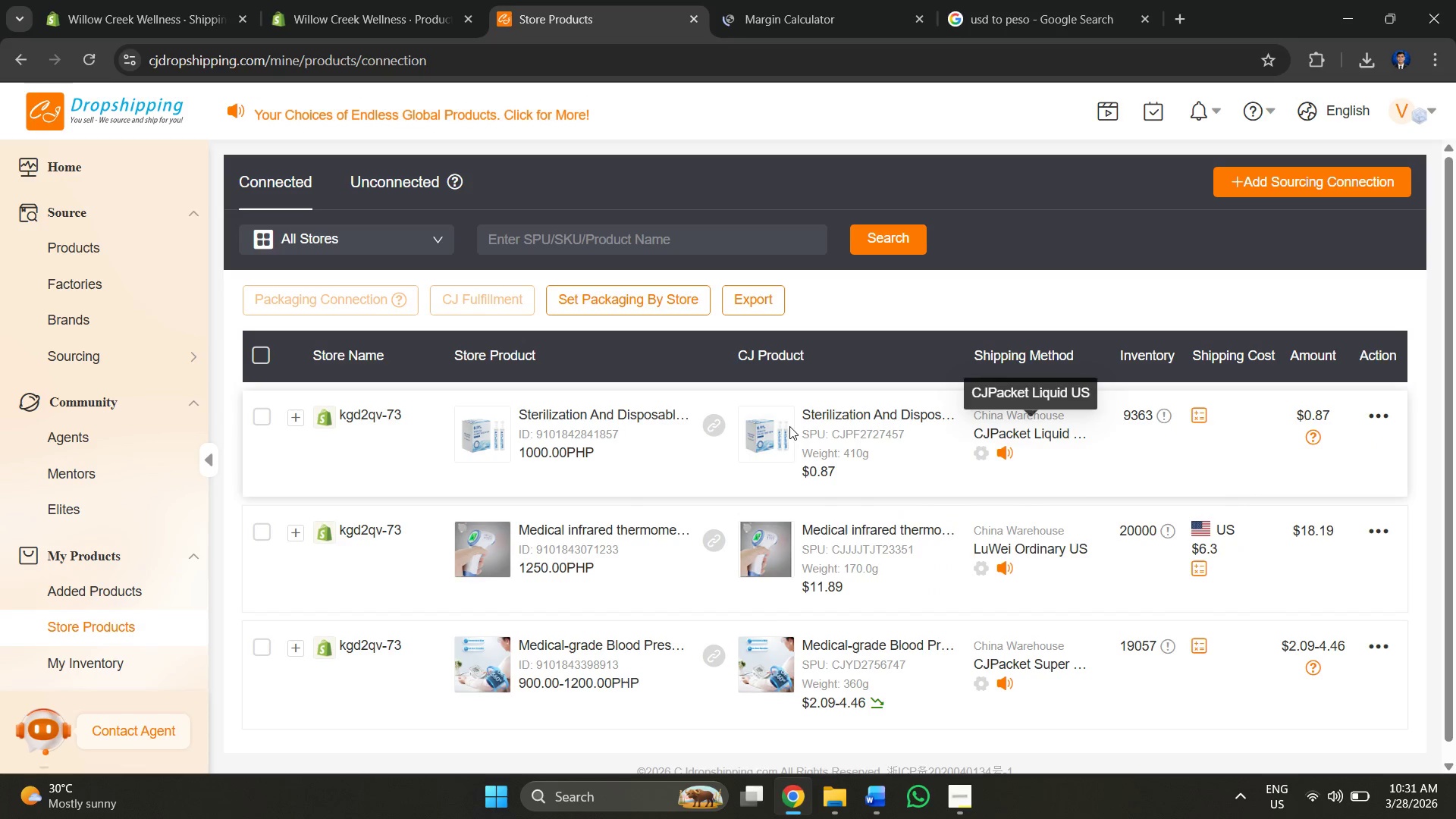 
left_click([791, 425])
 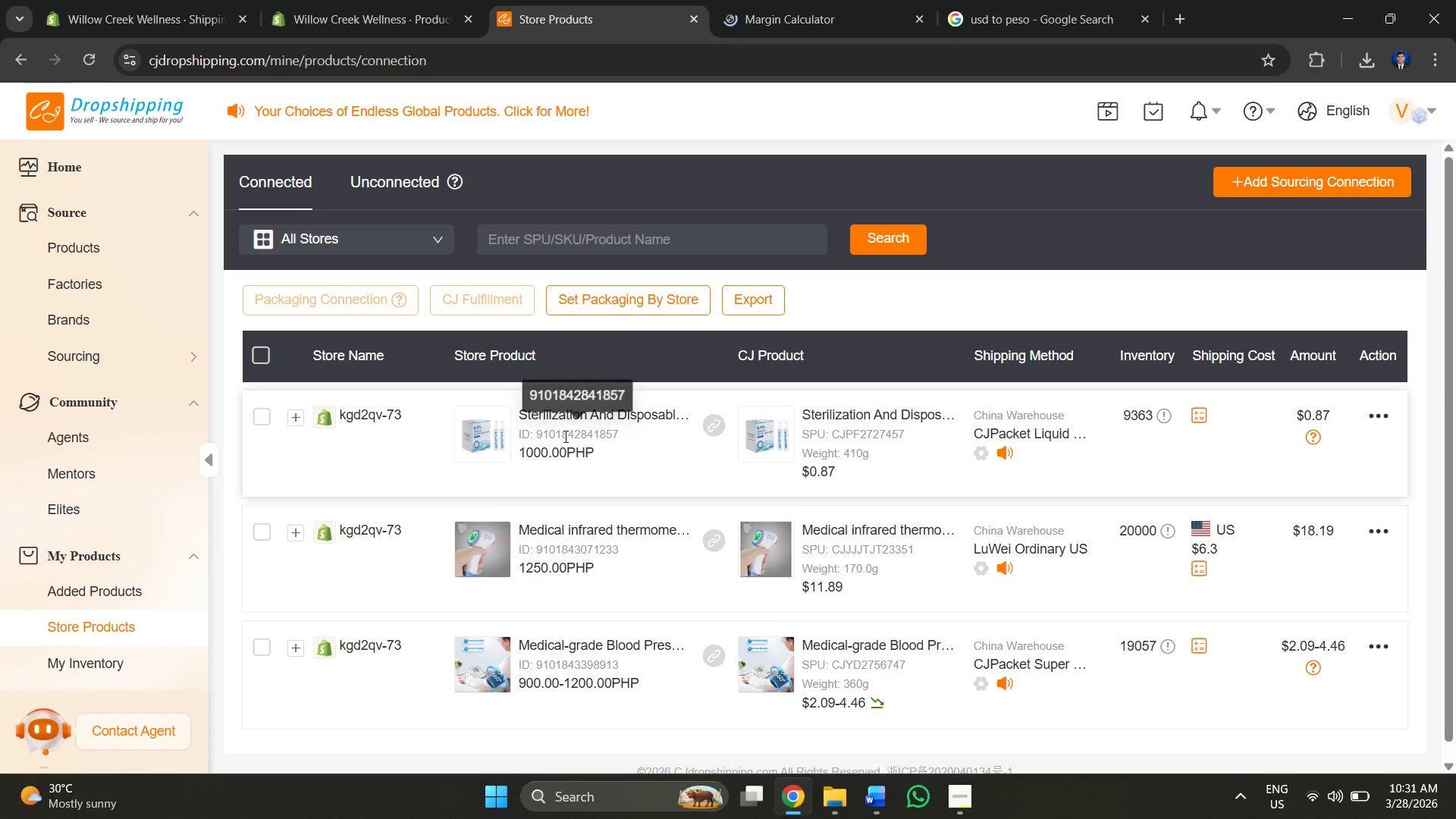 
left_click([563, 455])
 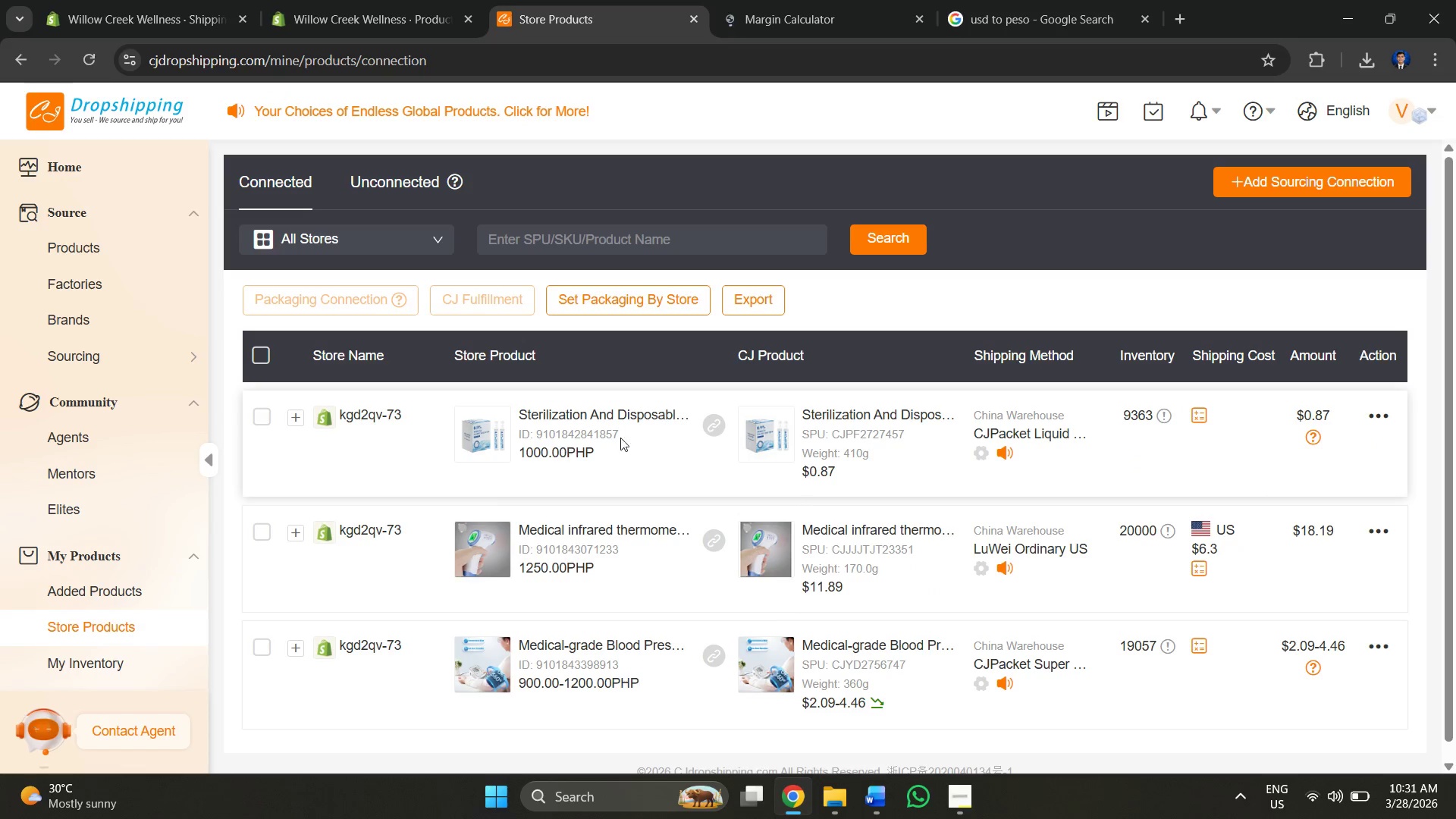 
left_click([627, 429])
 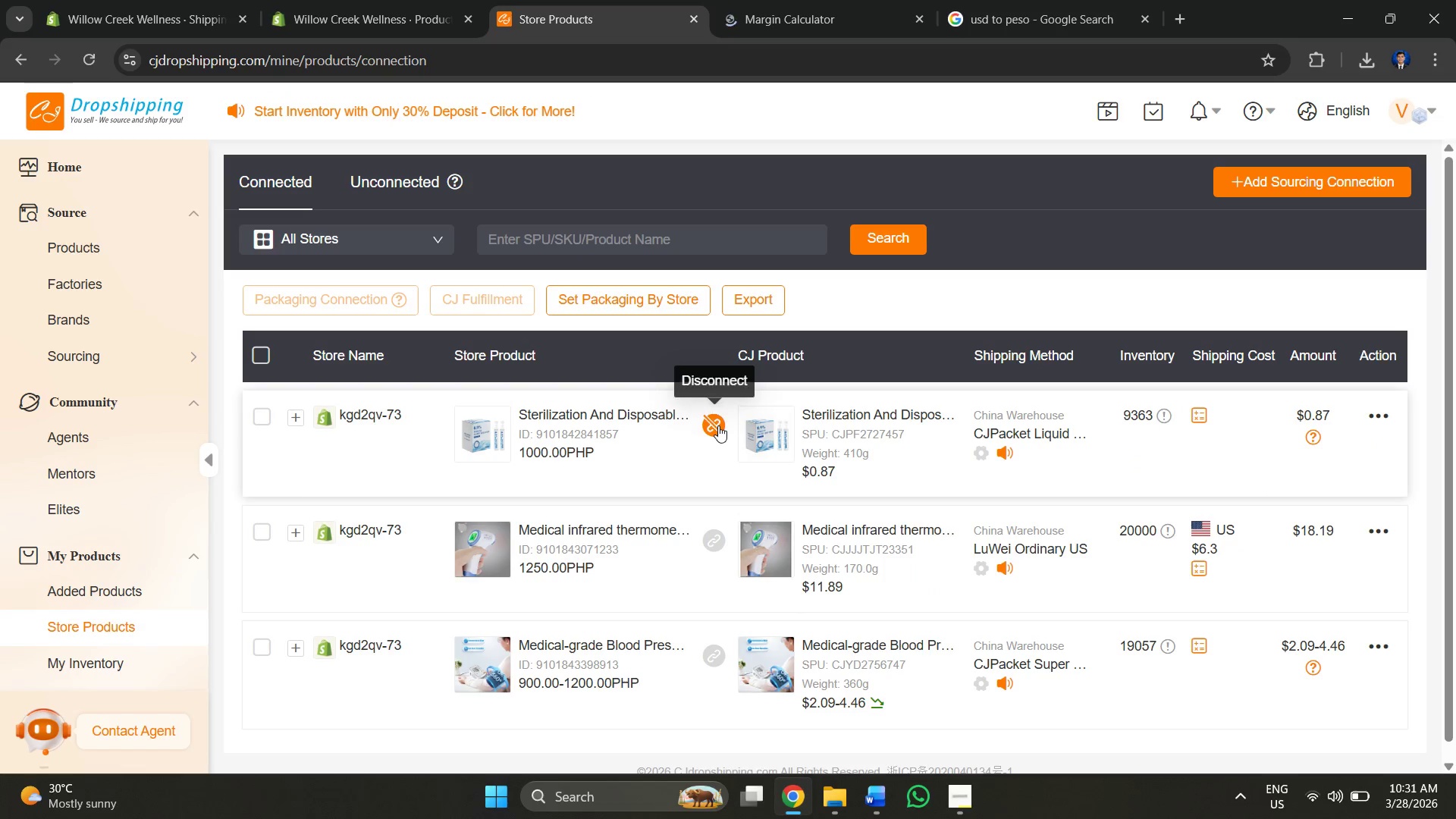 
left_click([526, 453])
 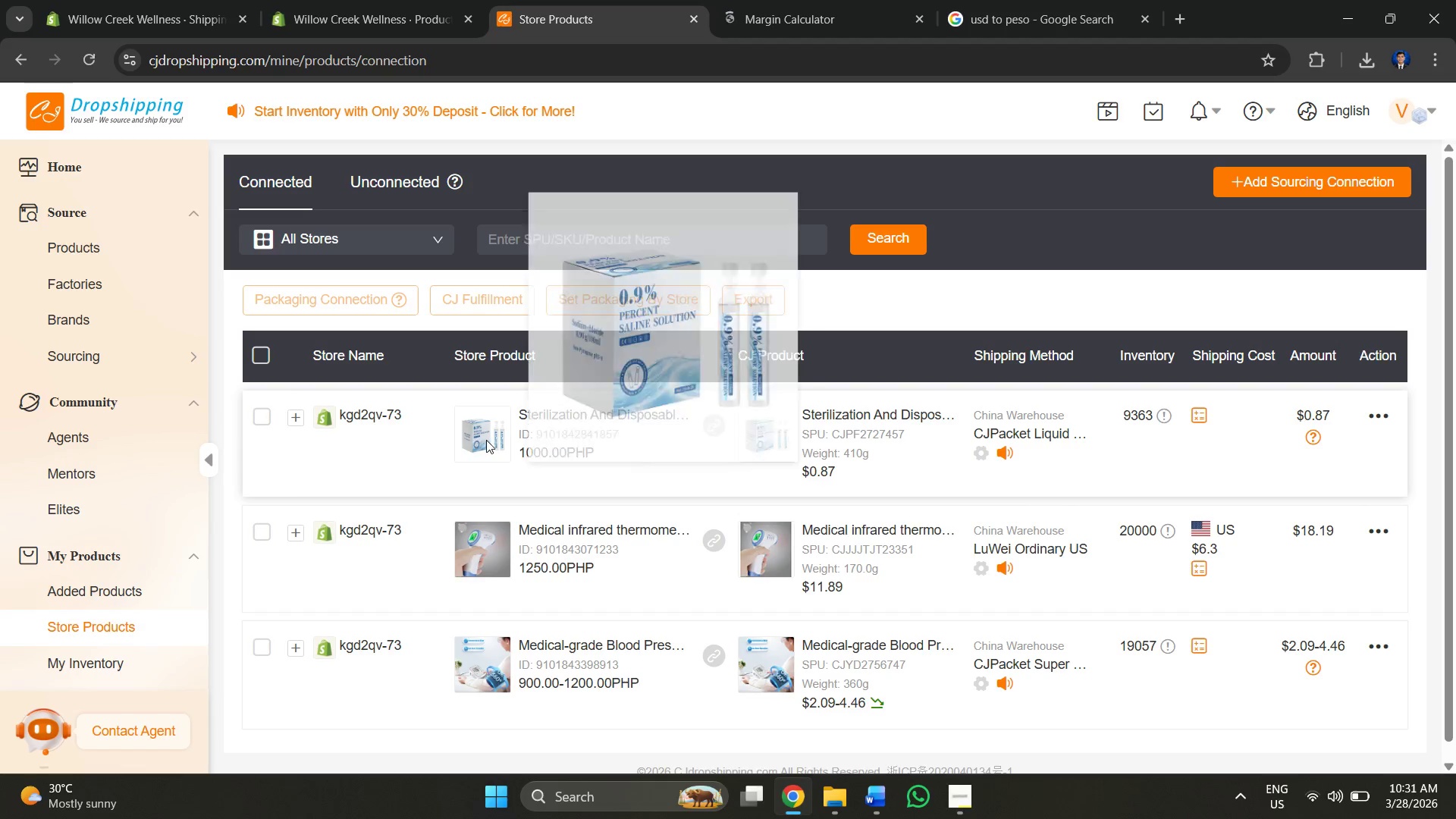 
triple_click([488, 440])
 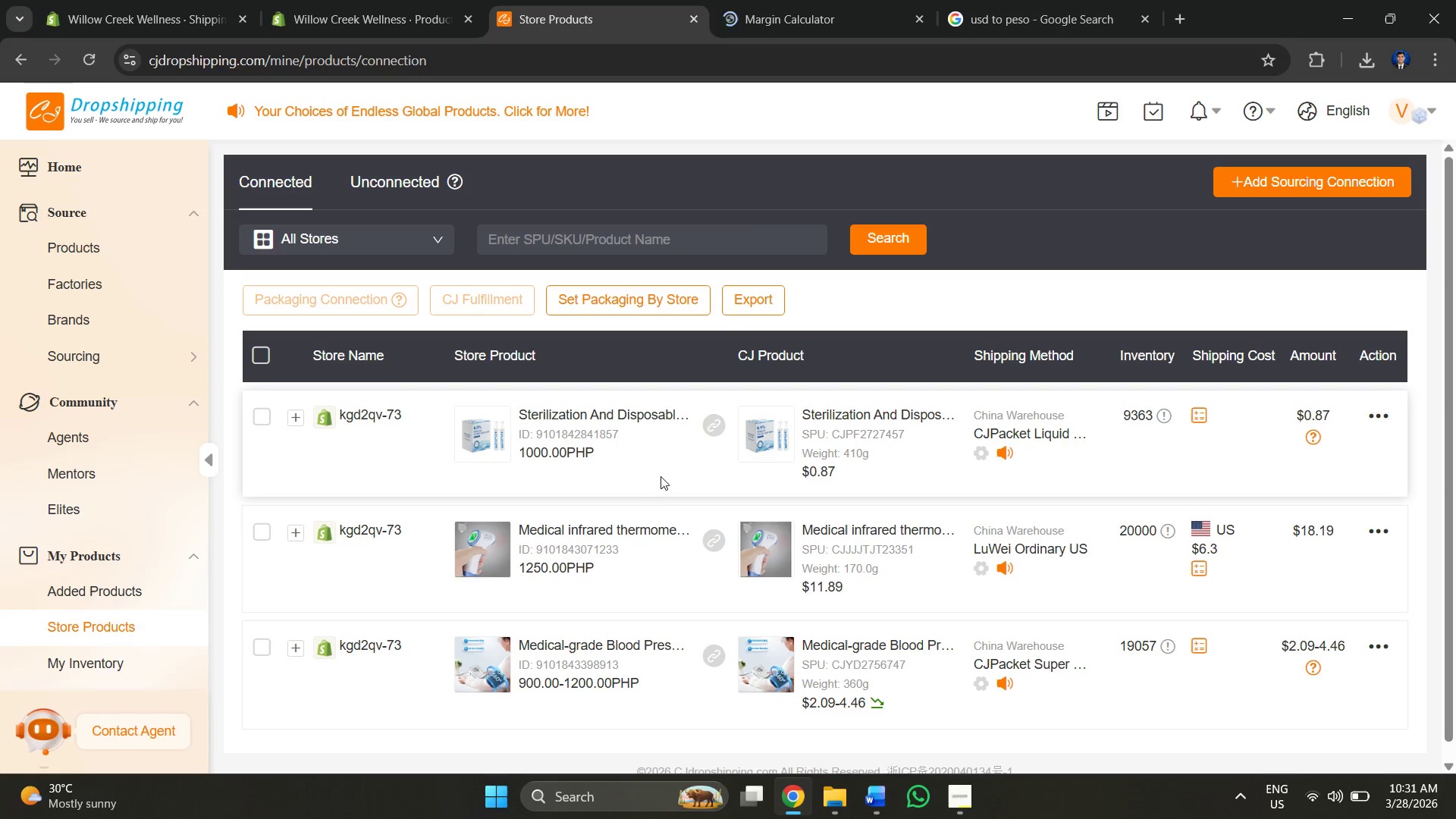 
double_click([654, 472])
 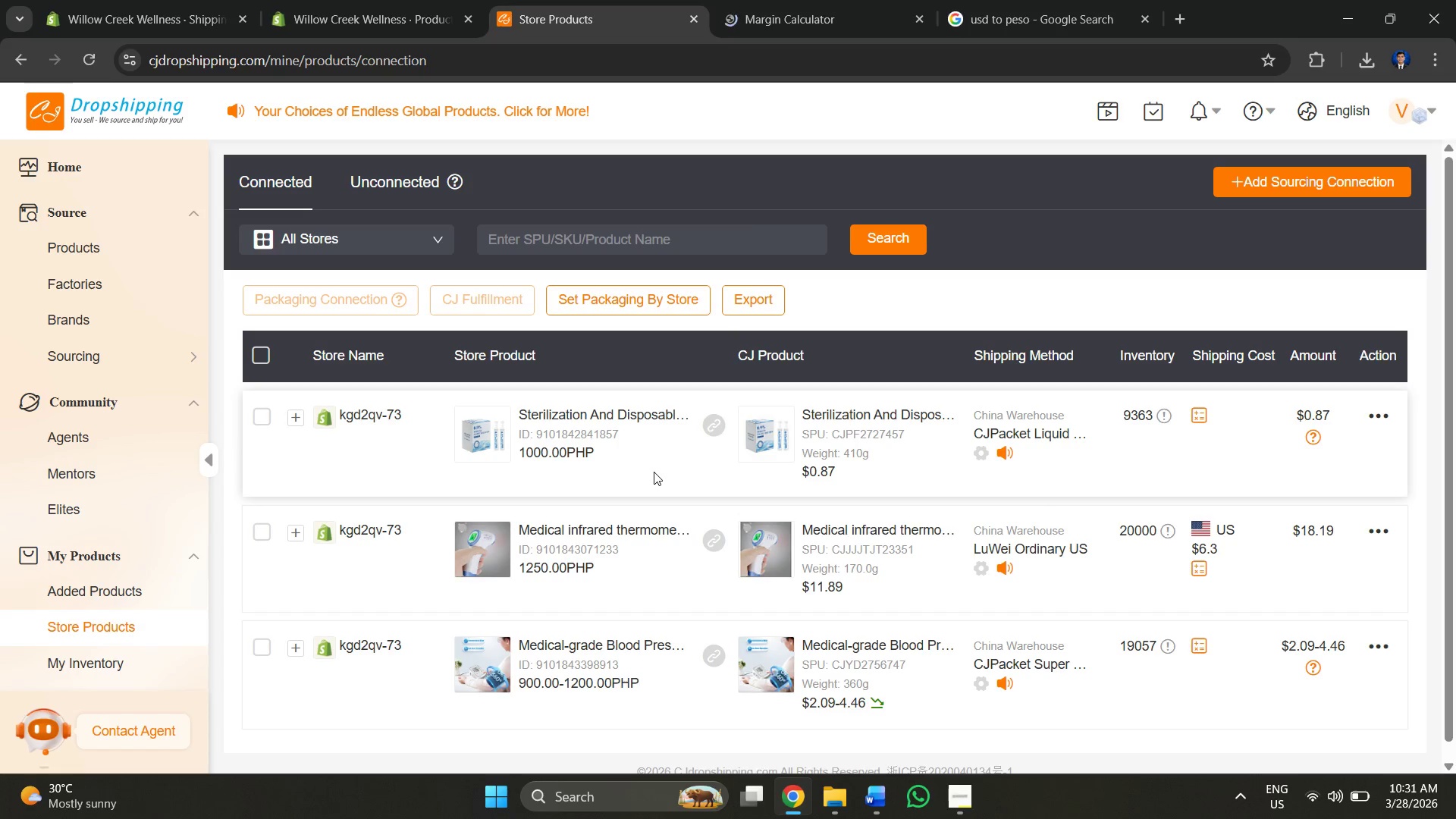 
triple_click([654, 472])
 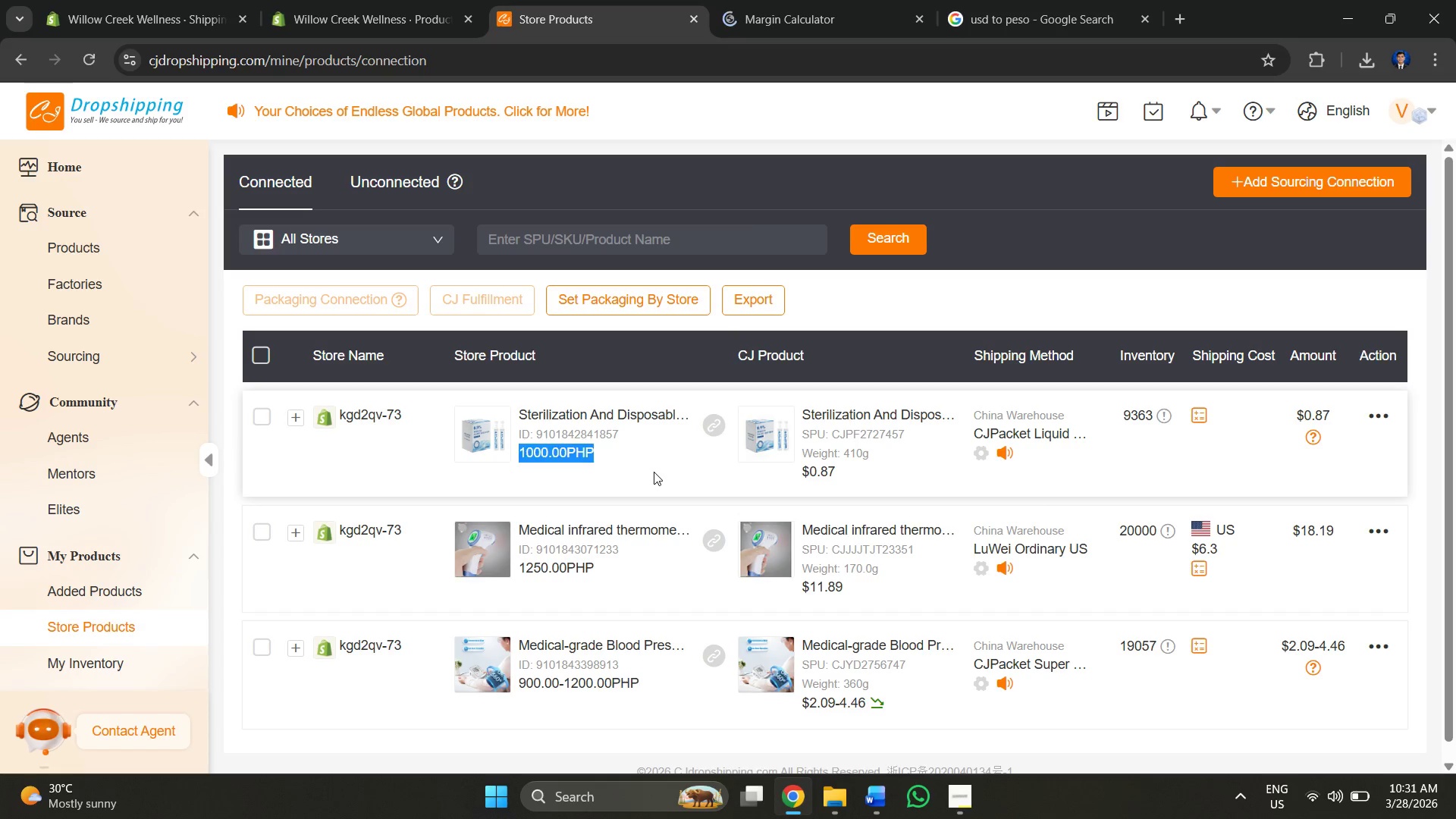 
triple_click([654, 472])
 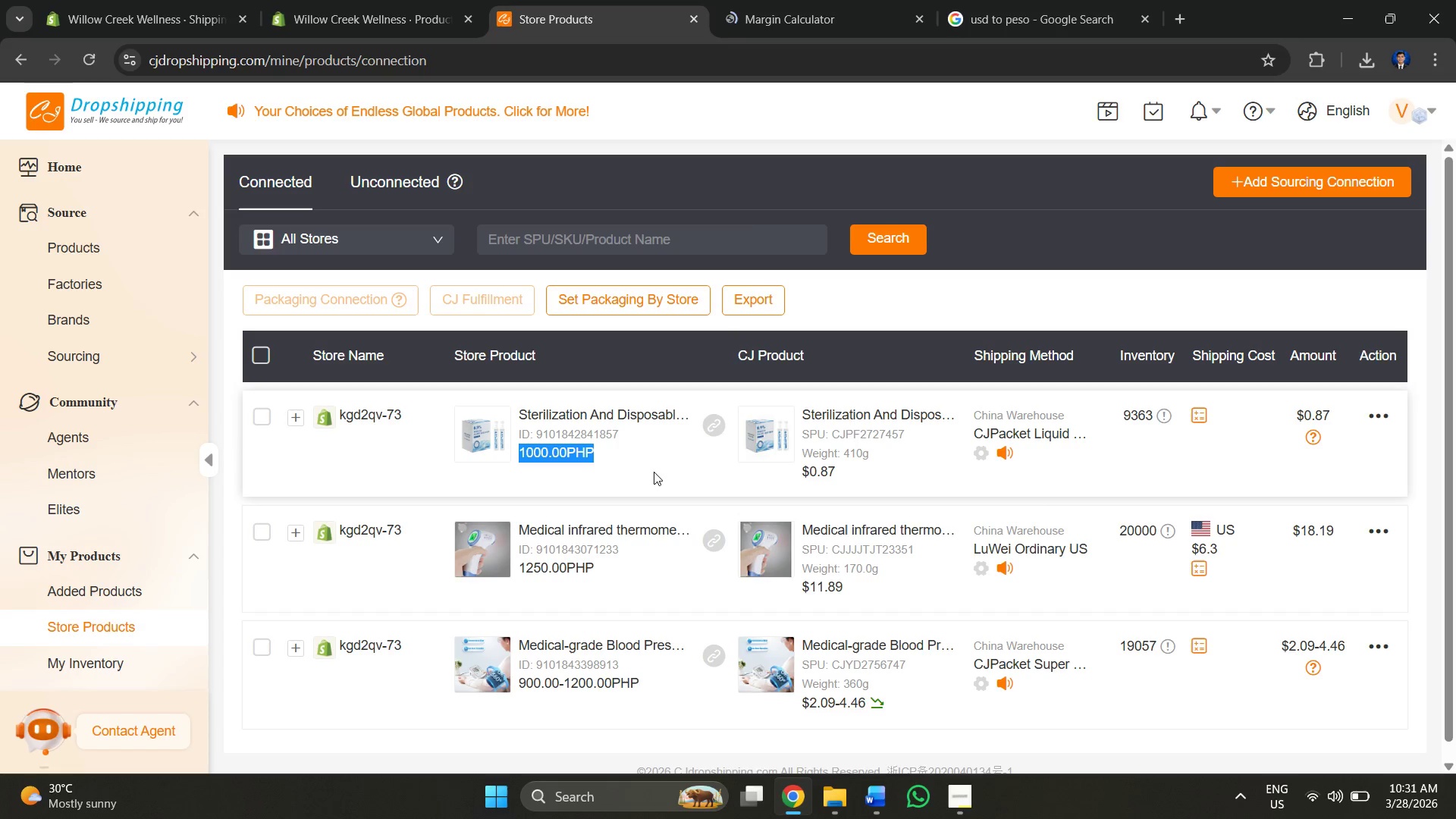 
left_click([654, 472])
 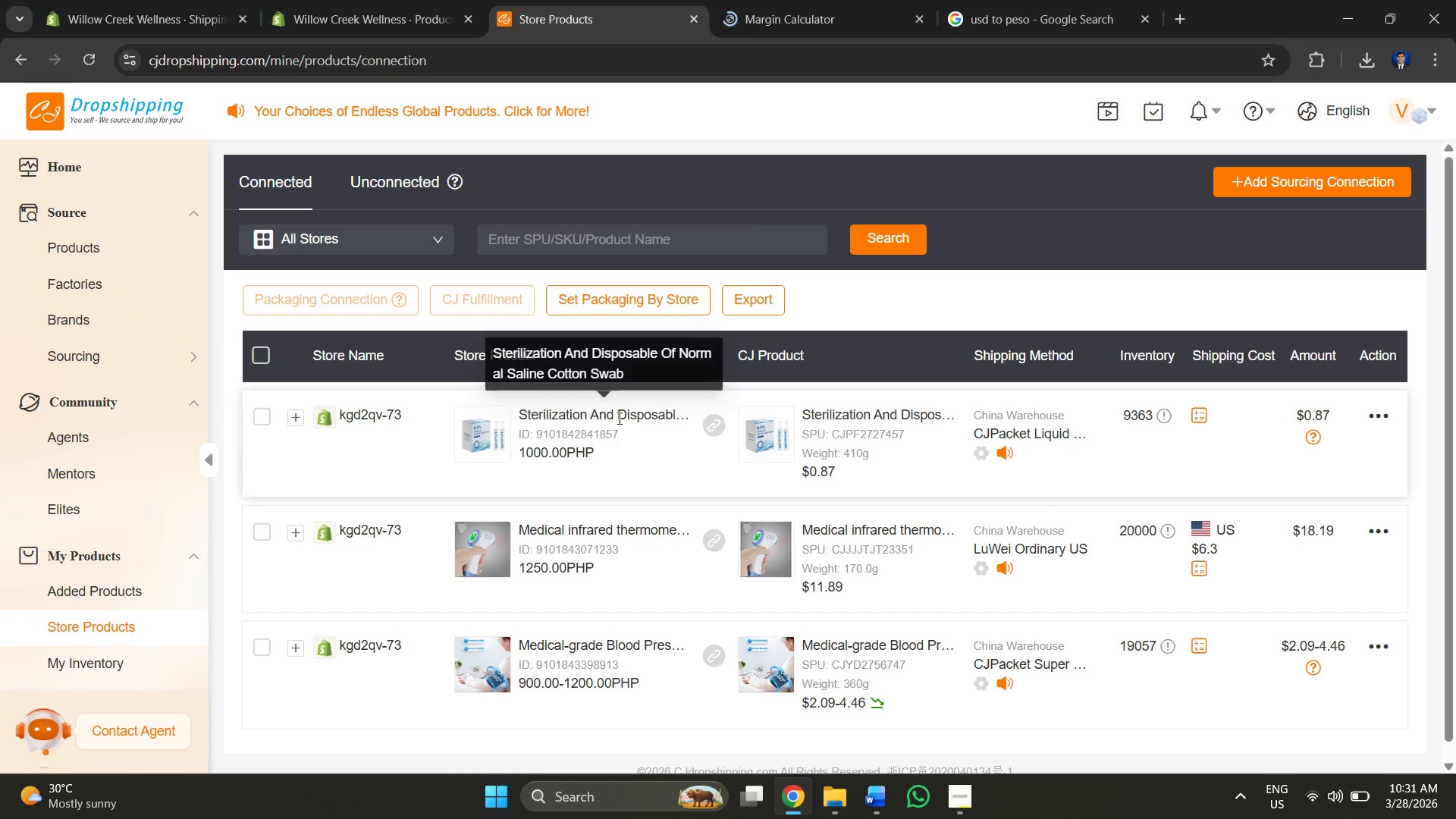 
double_click([618, 418])
 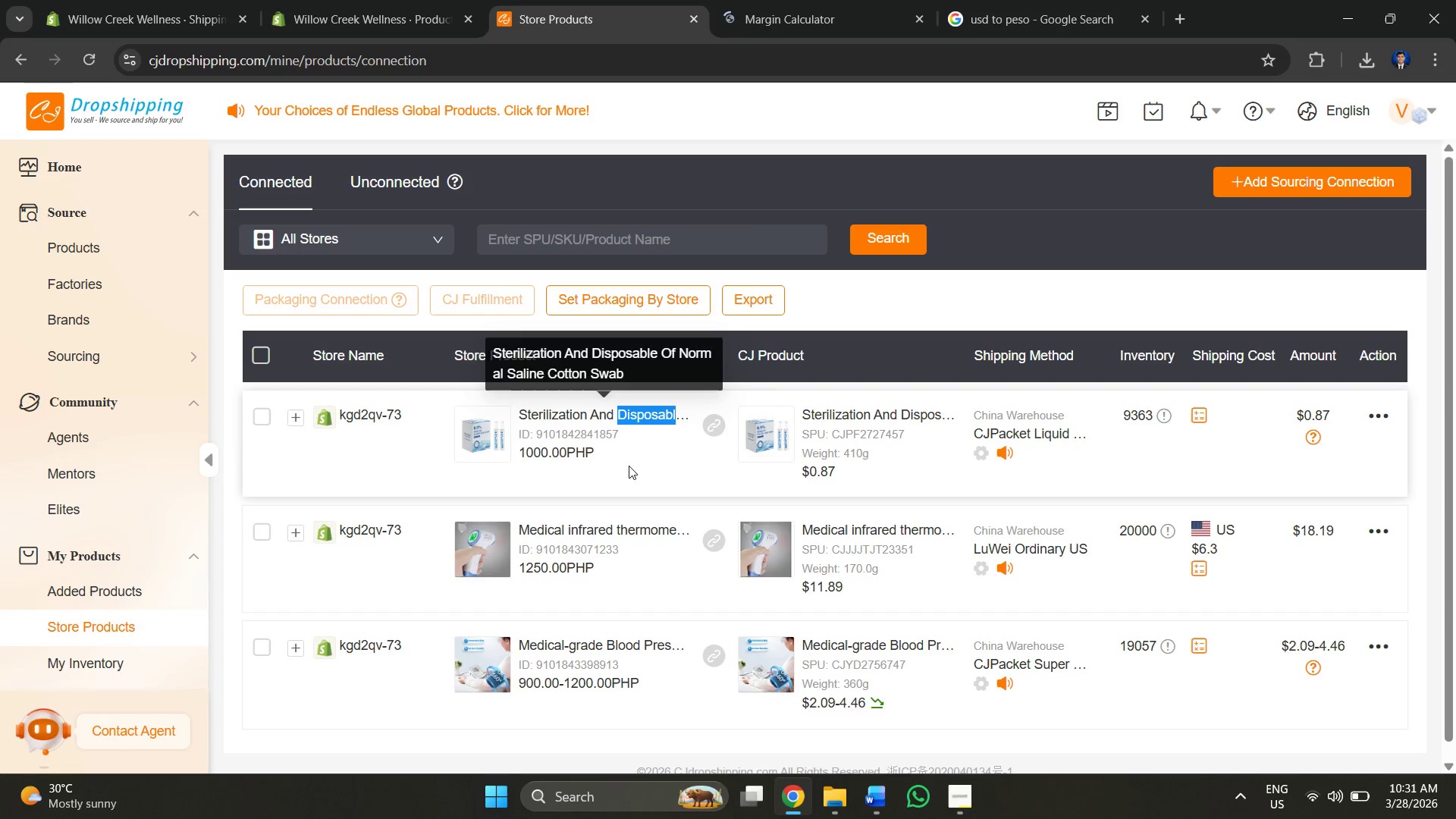 
triple_click([629, 469])
 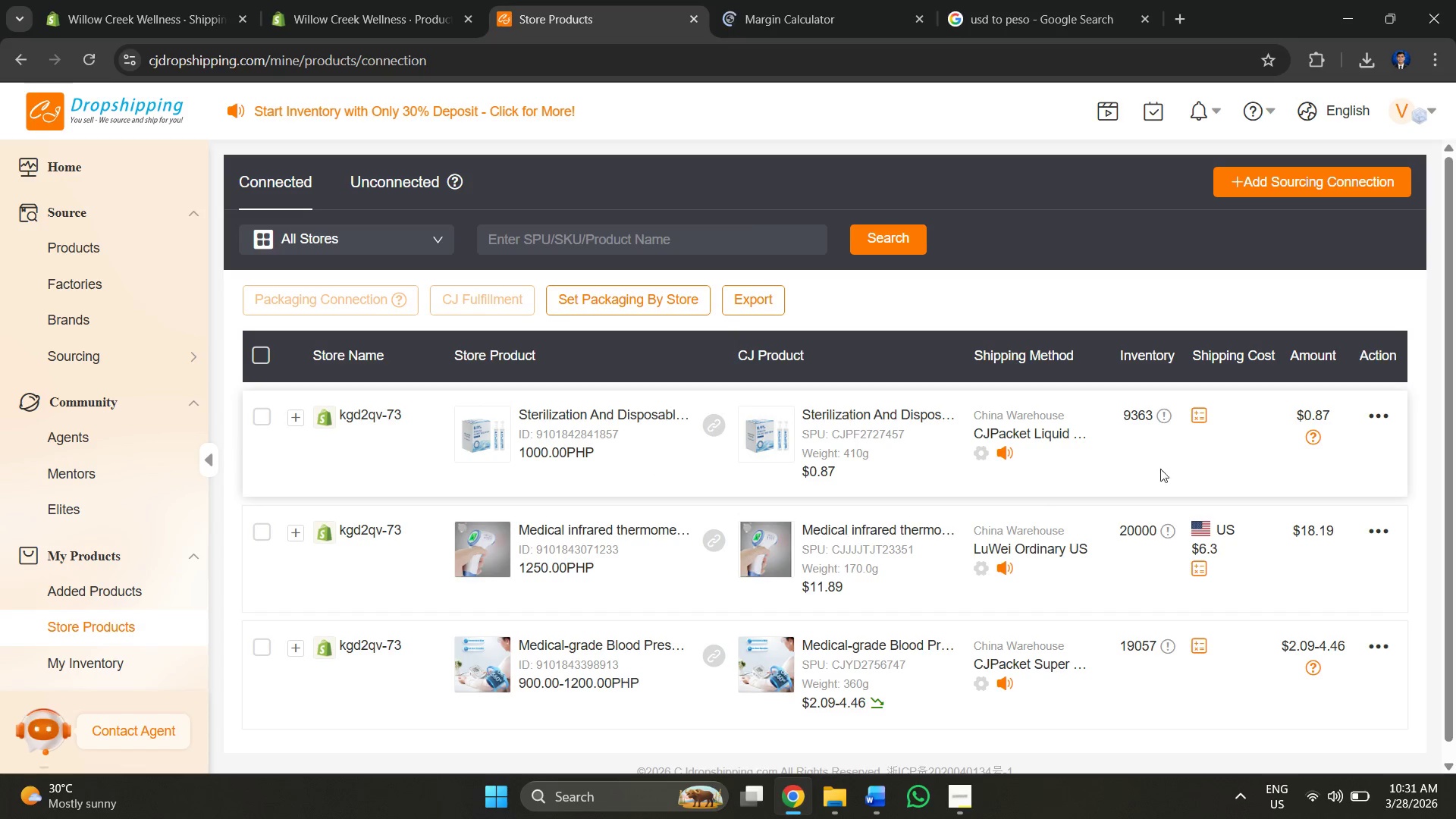 
left_click([1152, 475])
 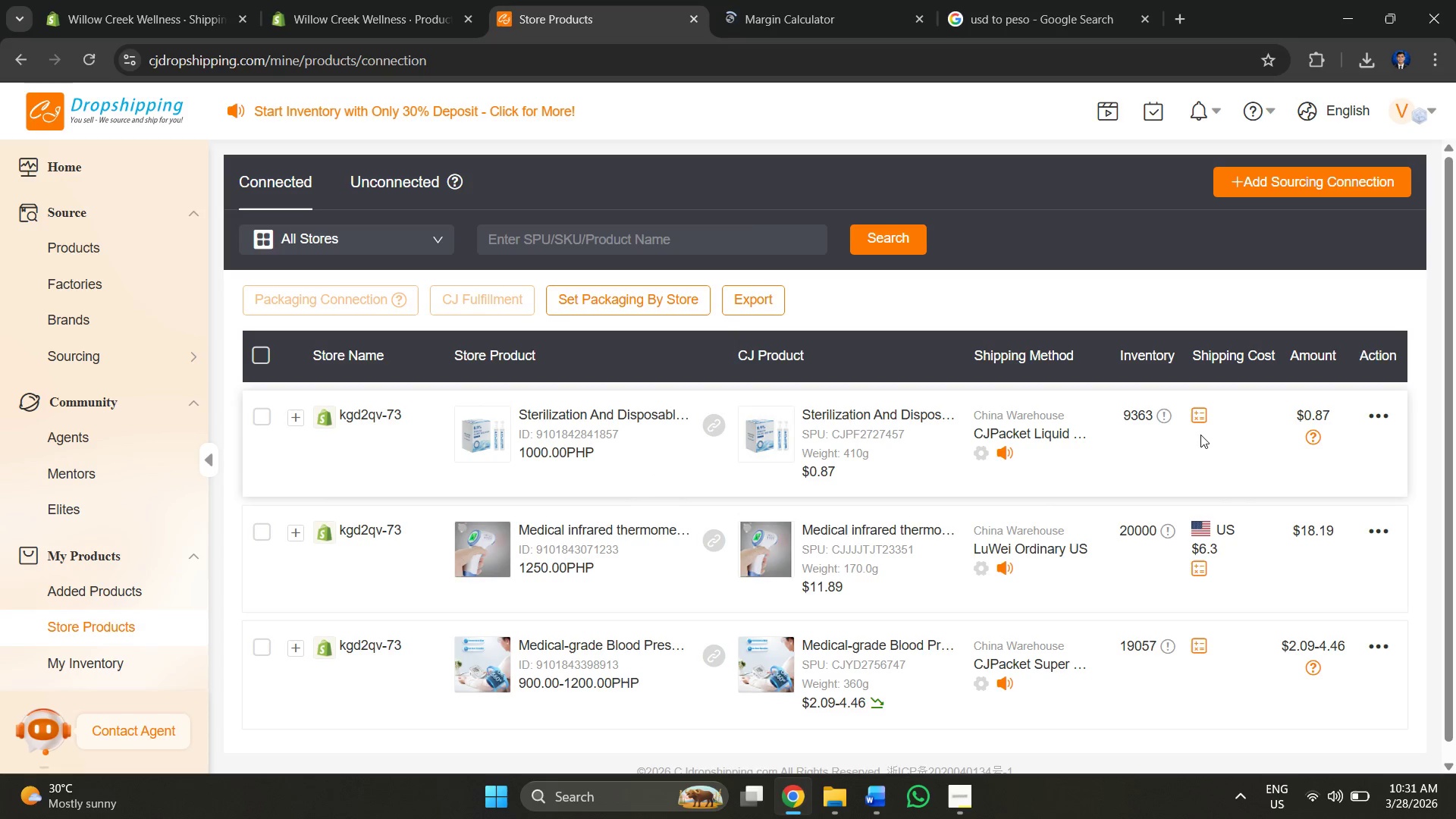 
left_click([1194, 409])
 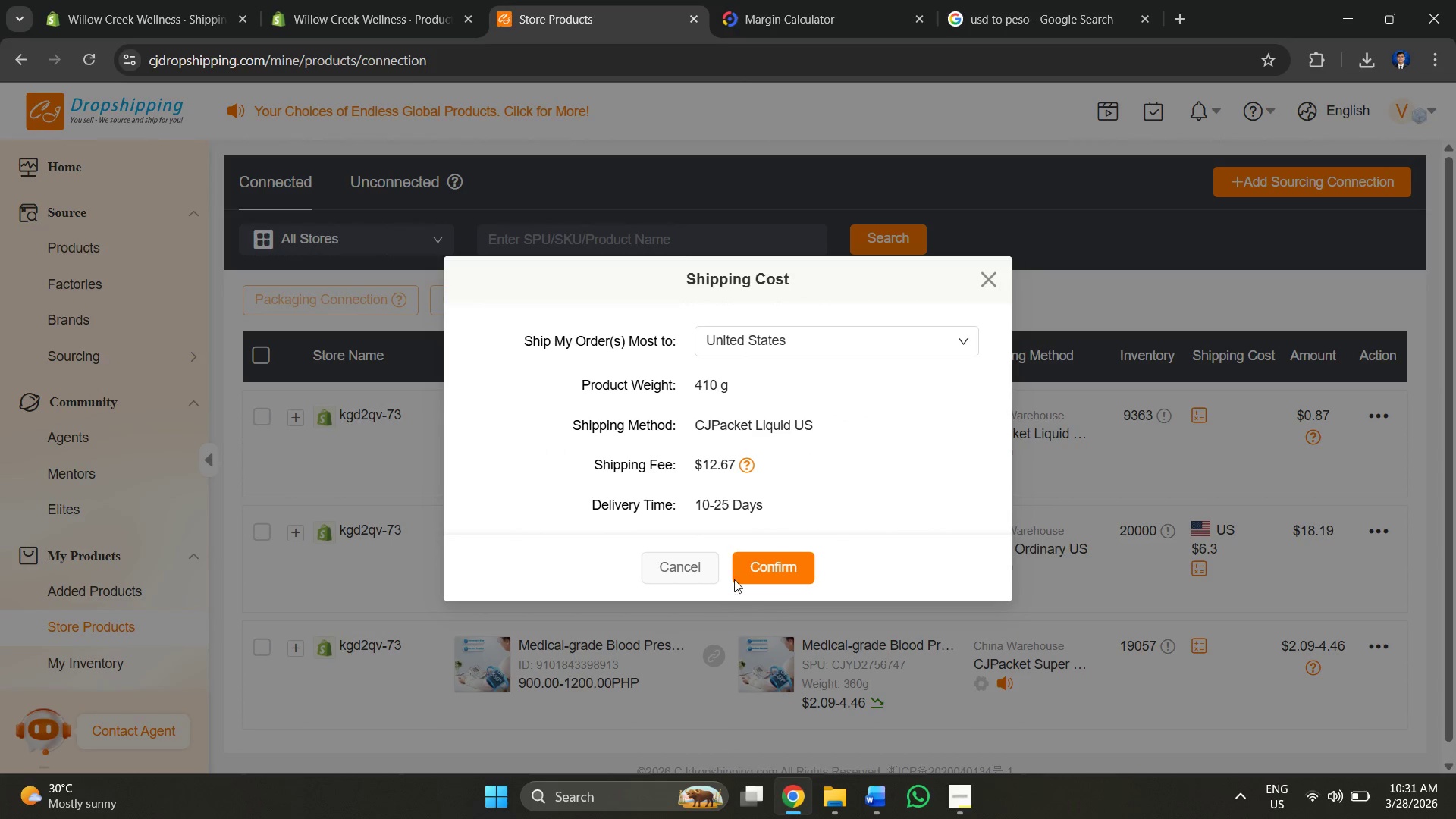 
left_click([866, 348])
 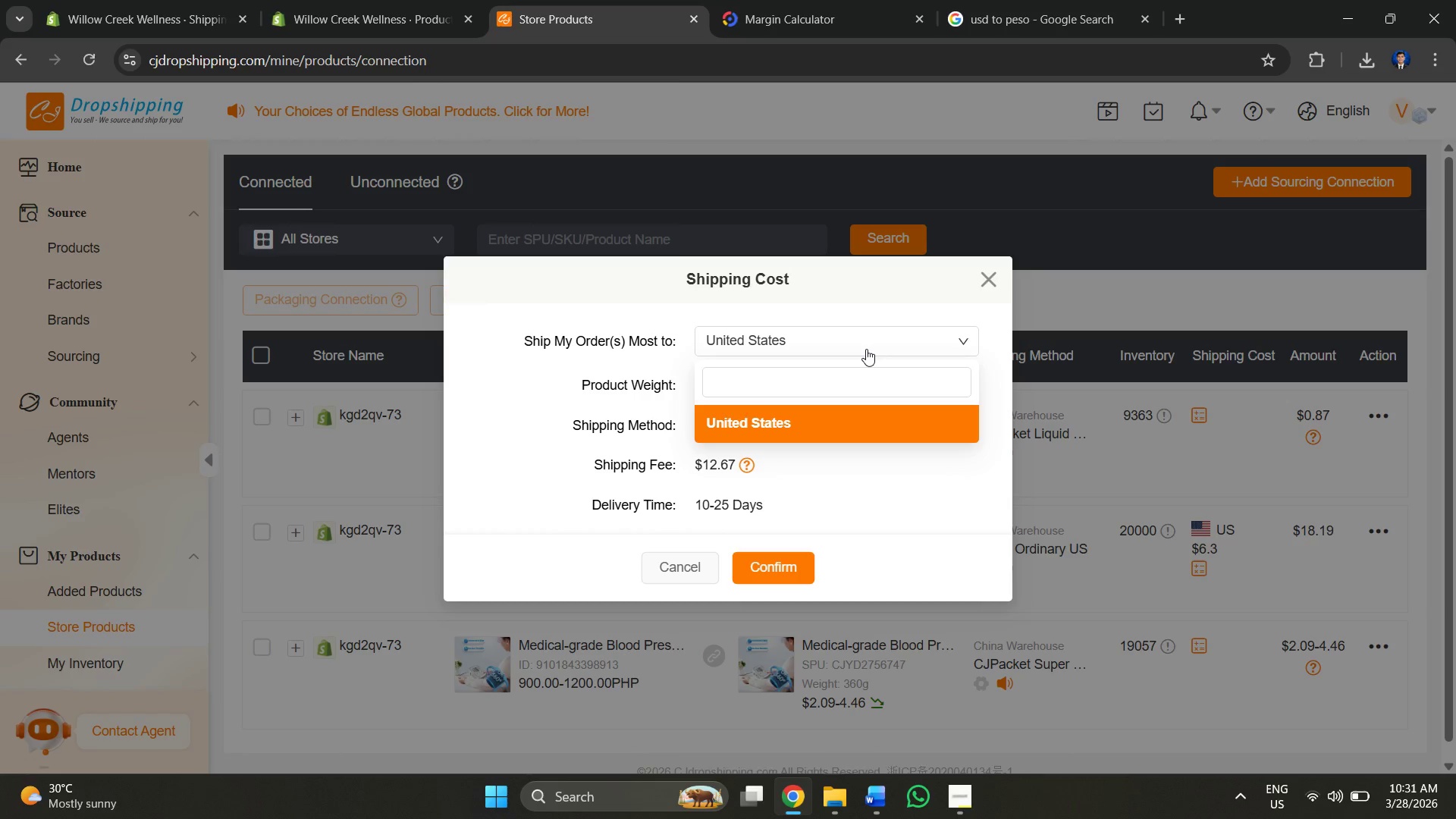 
left_click([866, 349])
 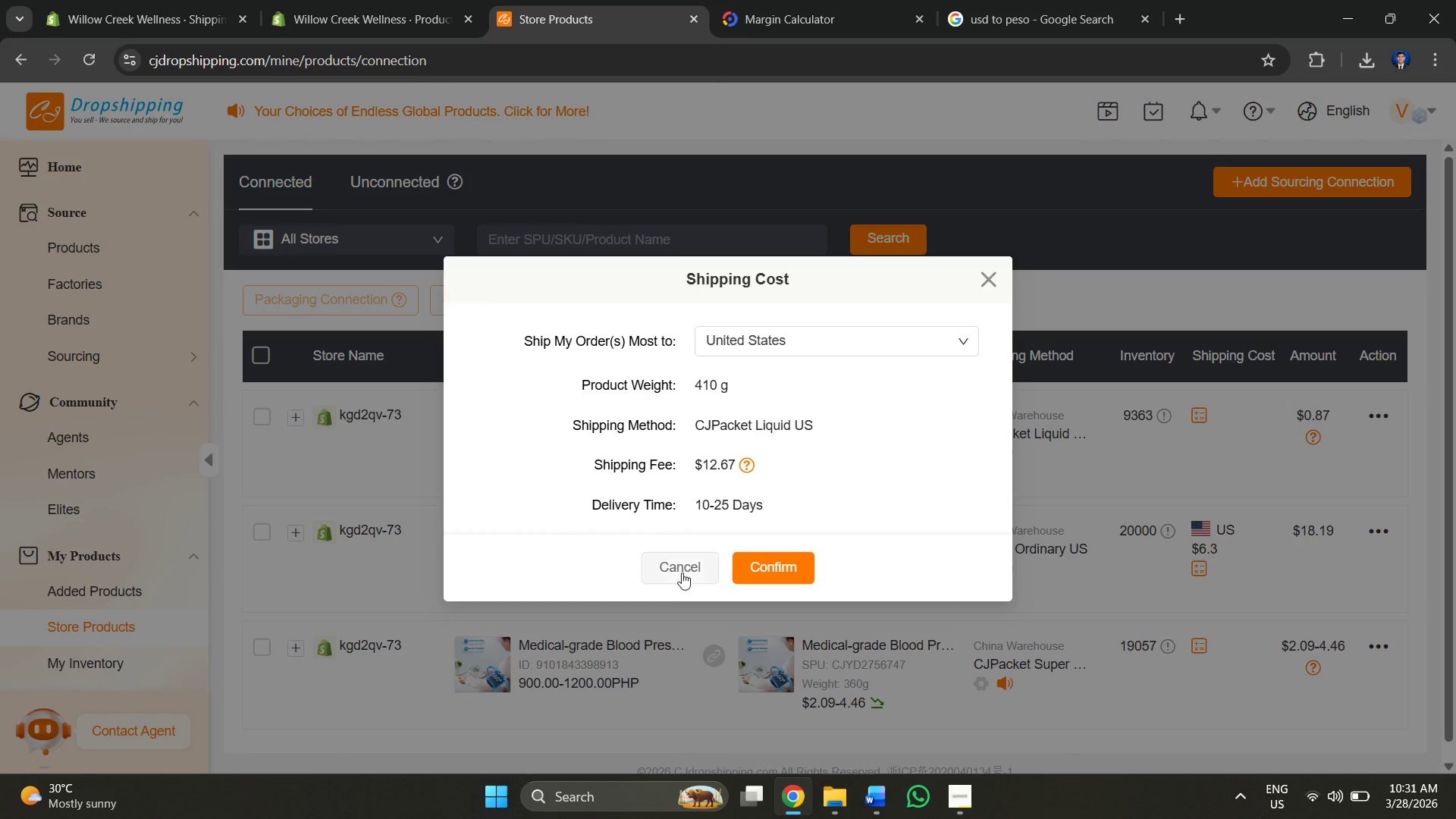 
left_click([673, 577])
 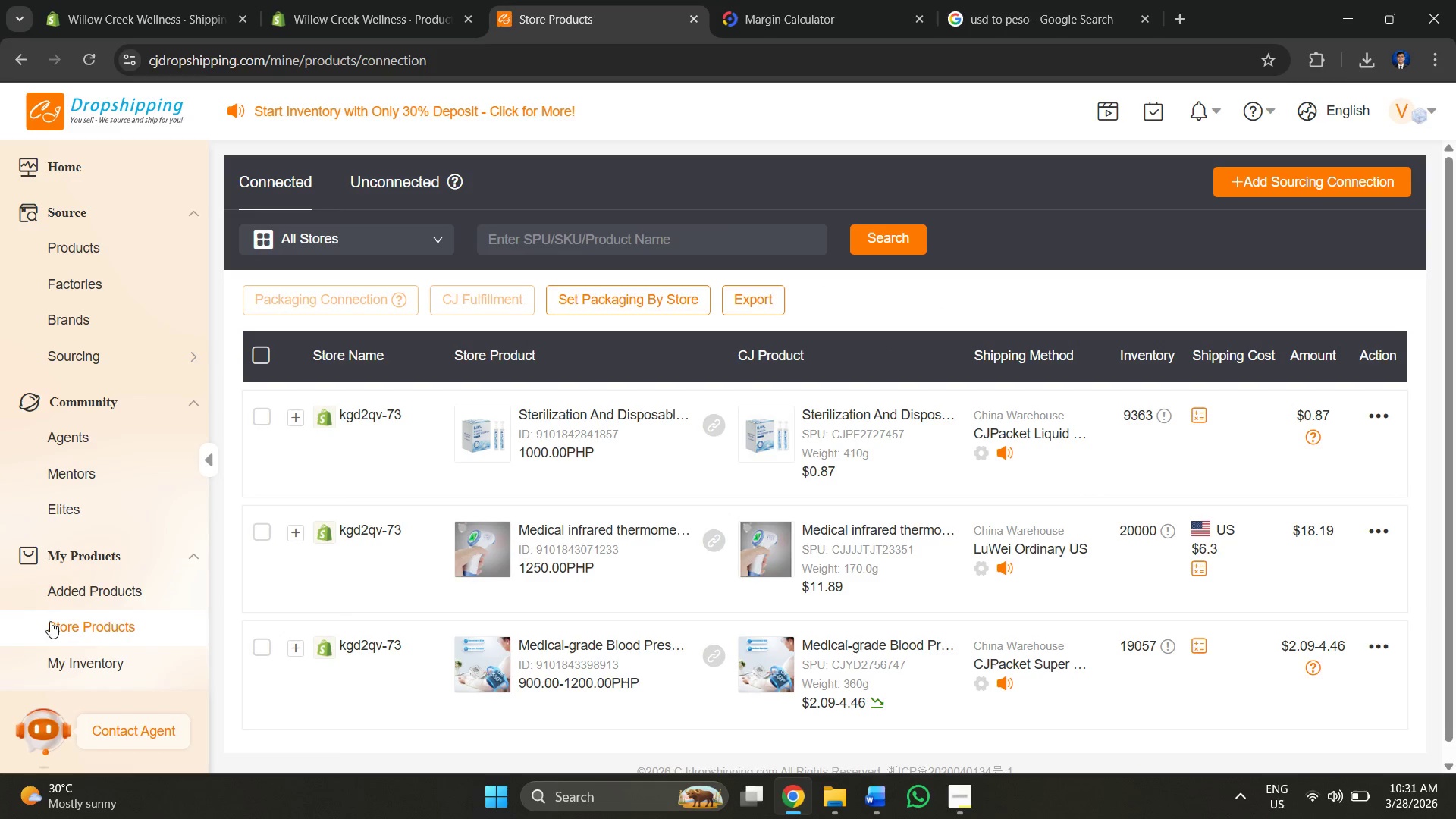 
left_click([107, 661])
 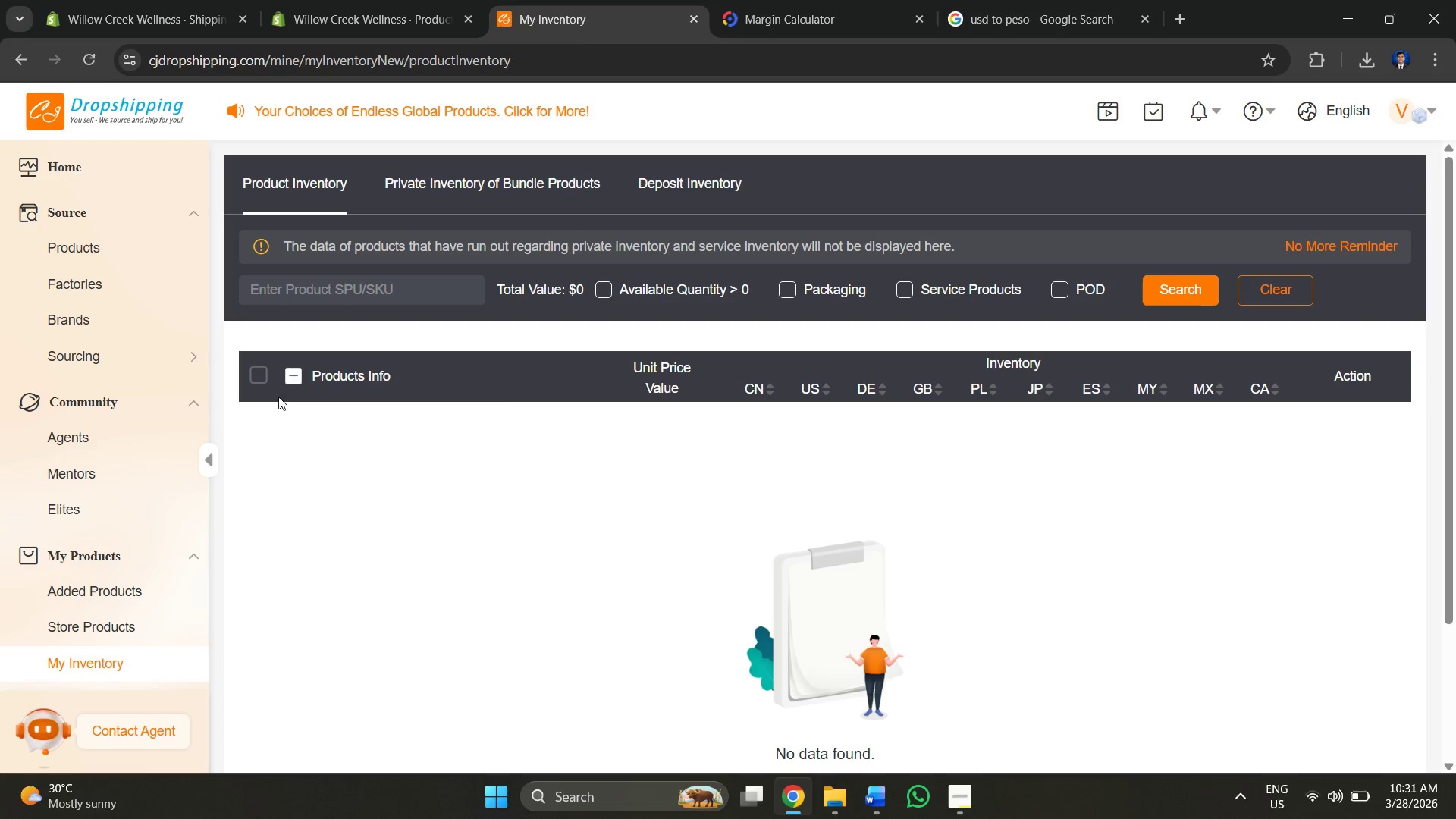 
left_click([102, 639])
 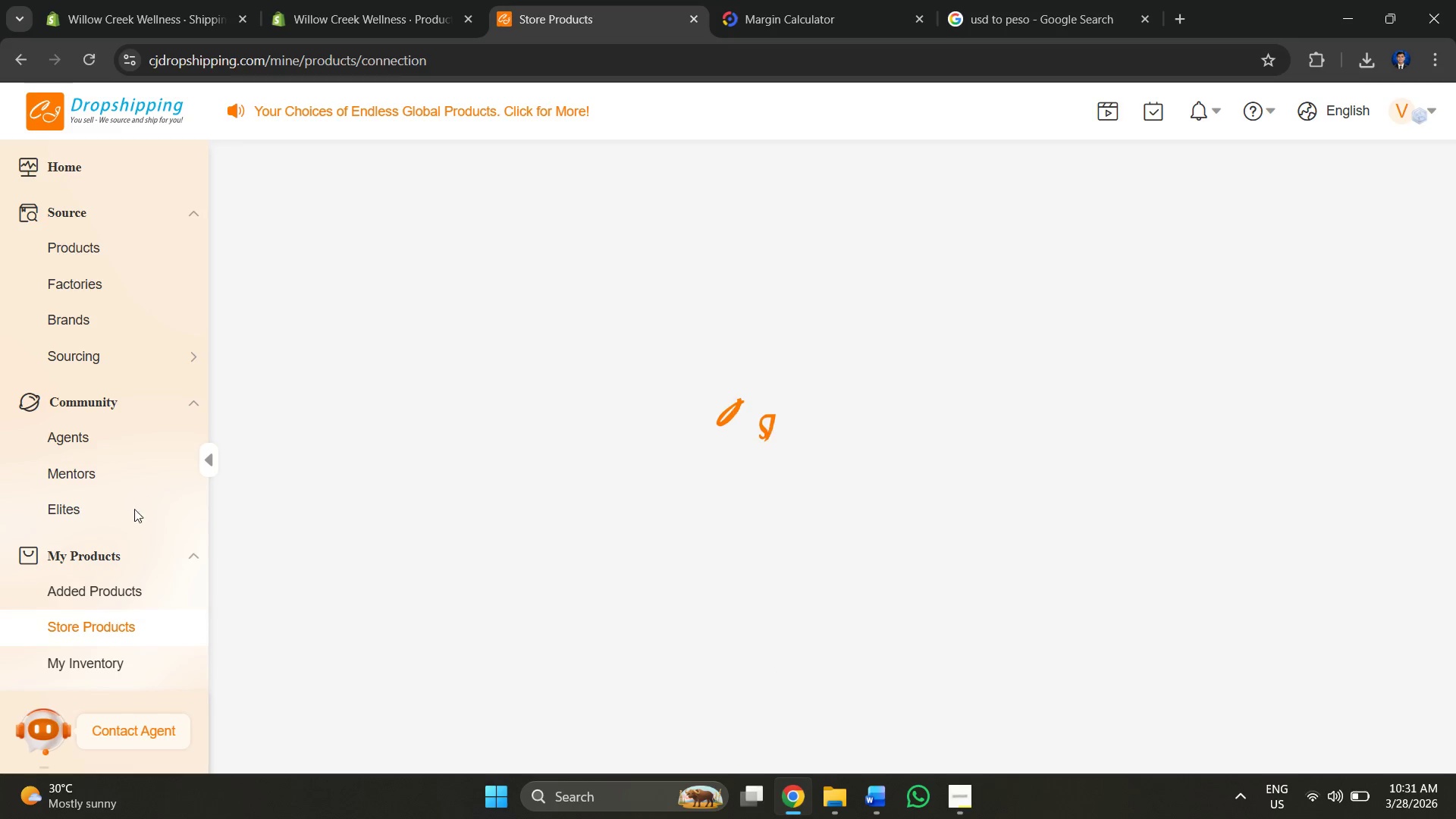 
left_click([99, 585])
 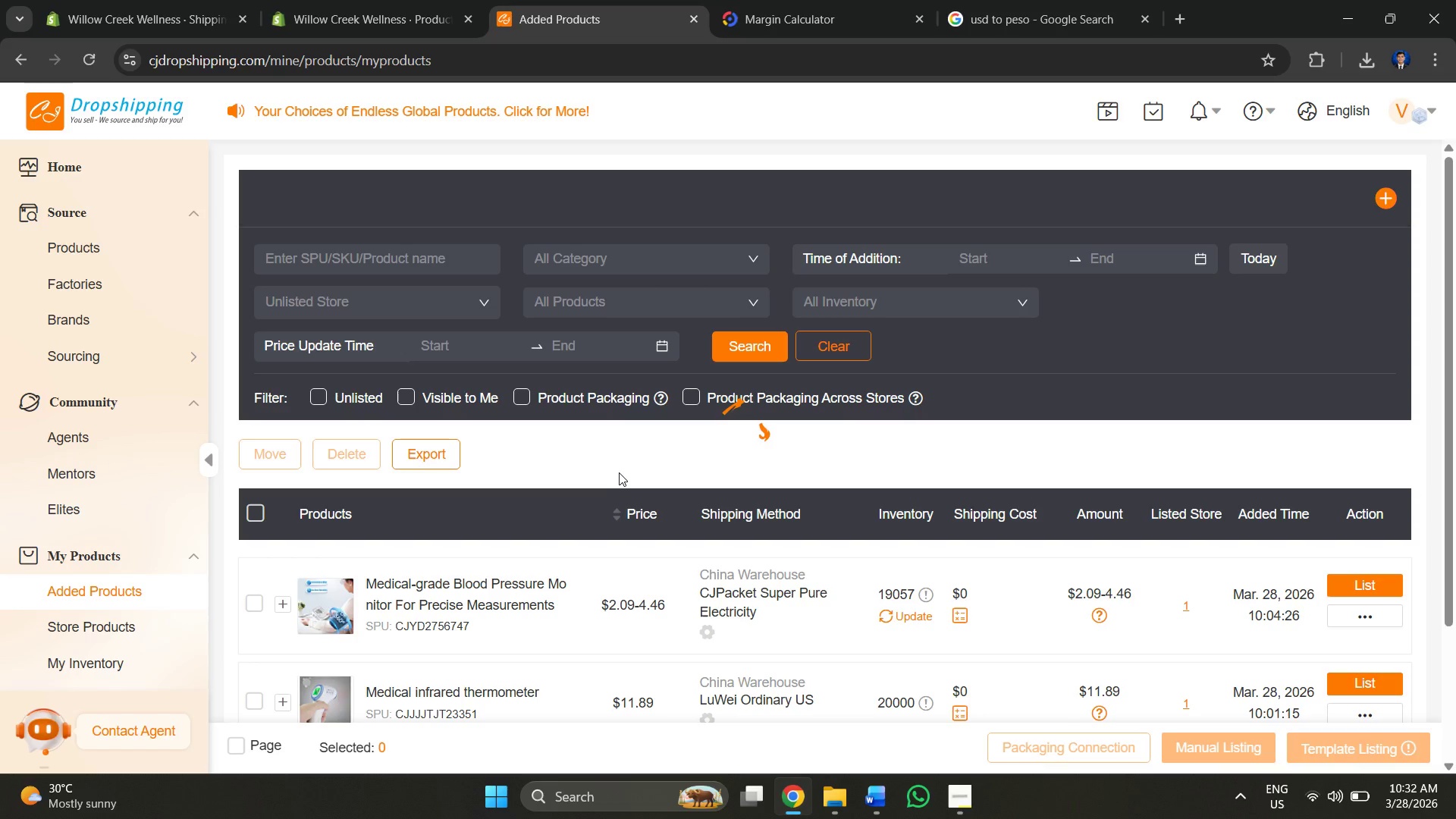 
scroll: coordinate [1064, 519], scroll_direction: down, amount: 6.0
 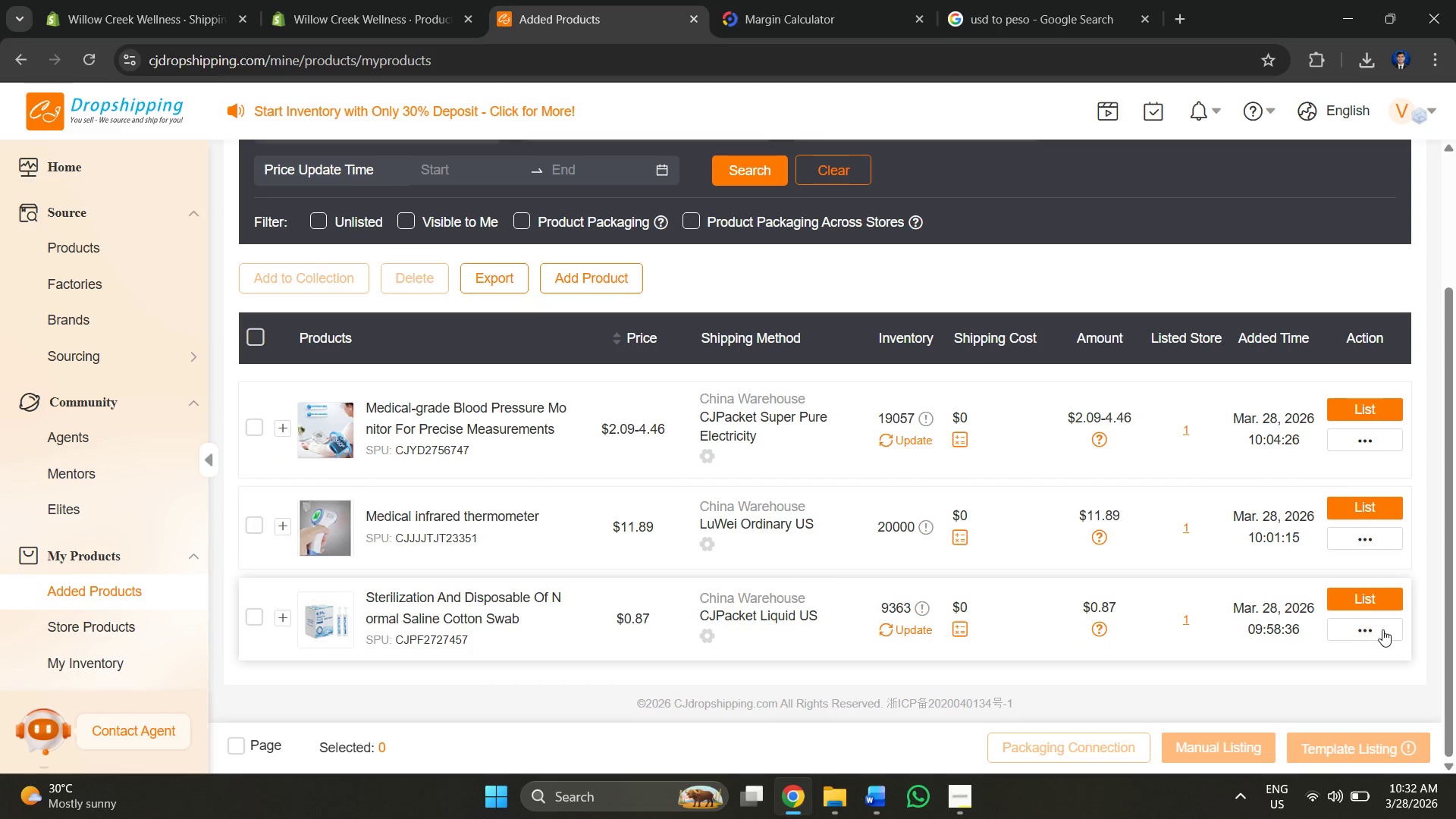 
left_click([1384, 629])
 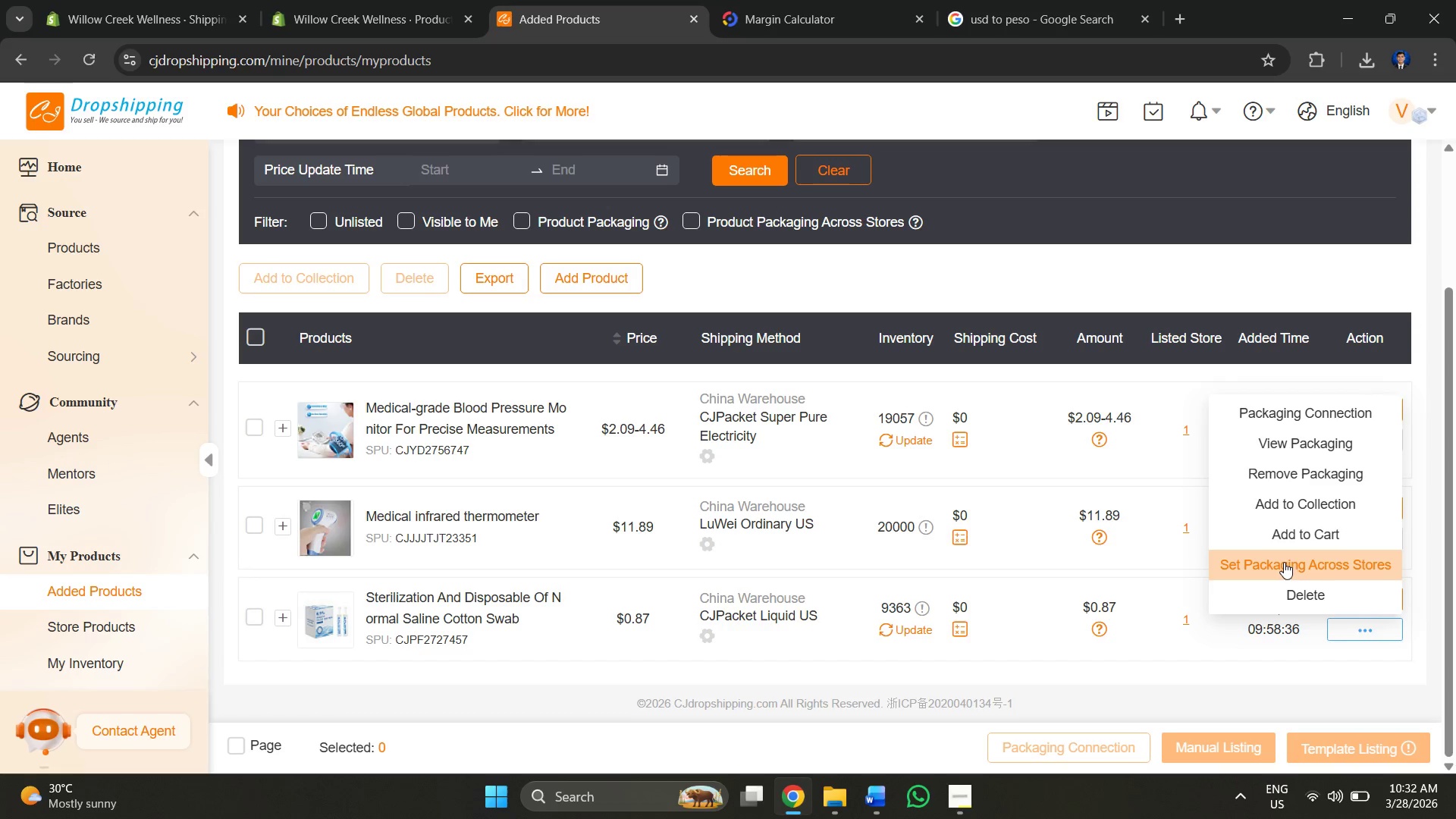 
wait(10.59)
 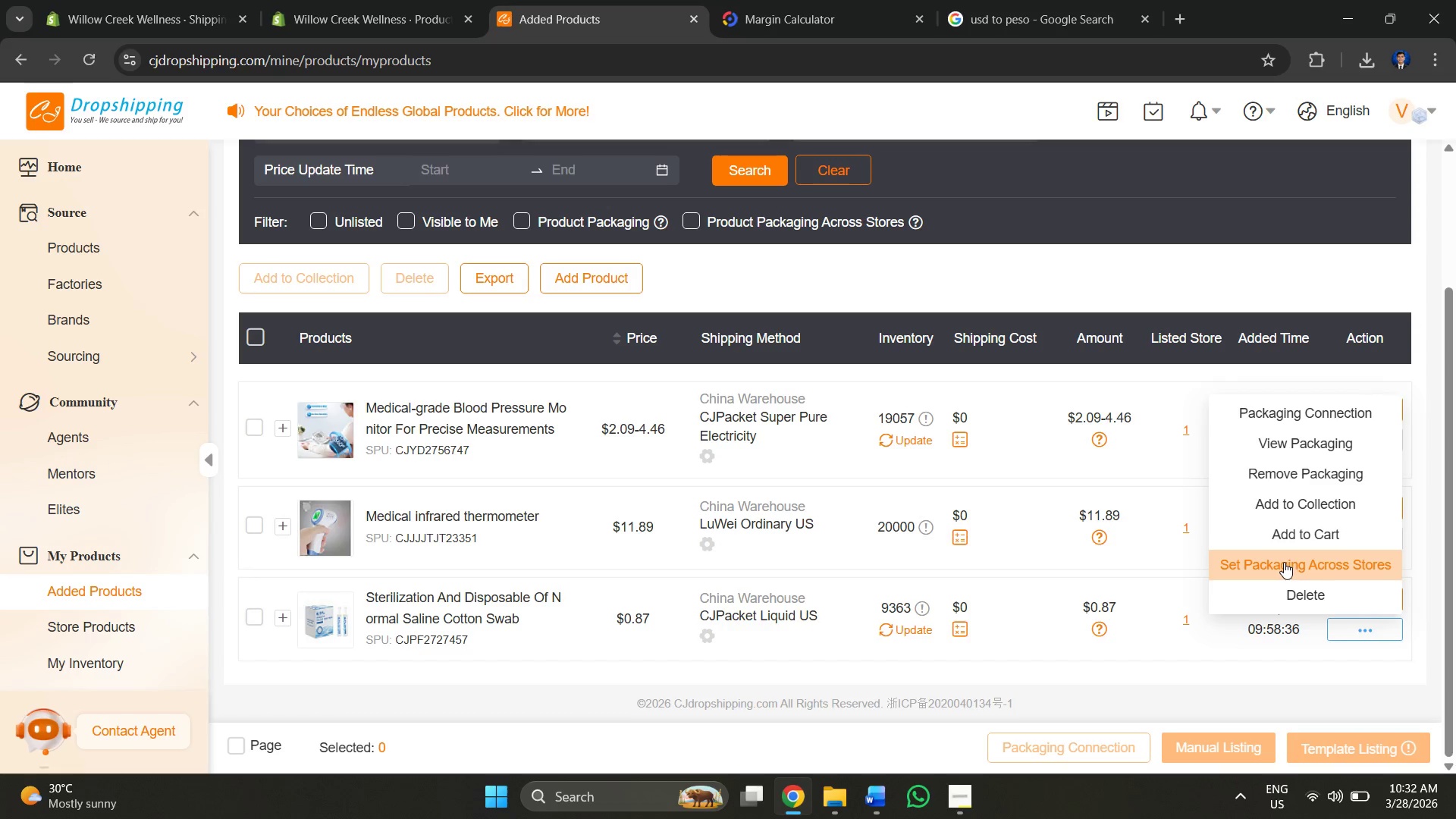 
left_click([908, 635])
 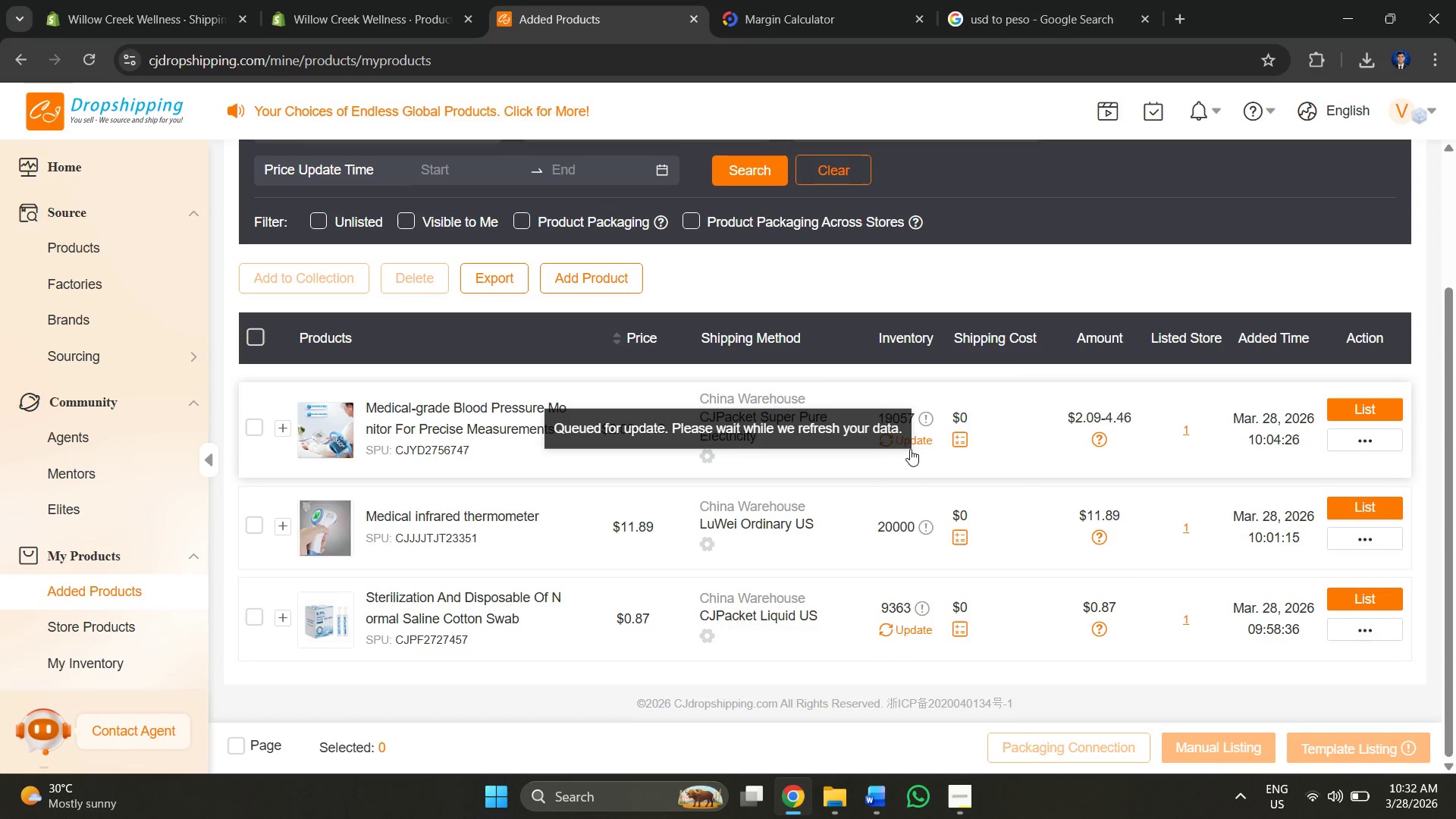 
left_click([912, 445])
 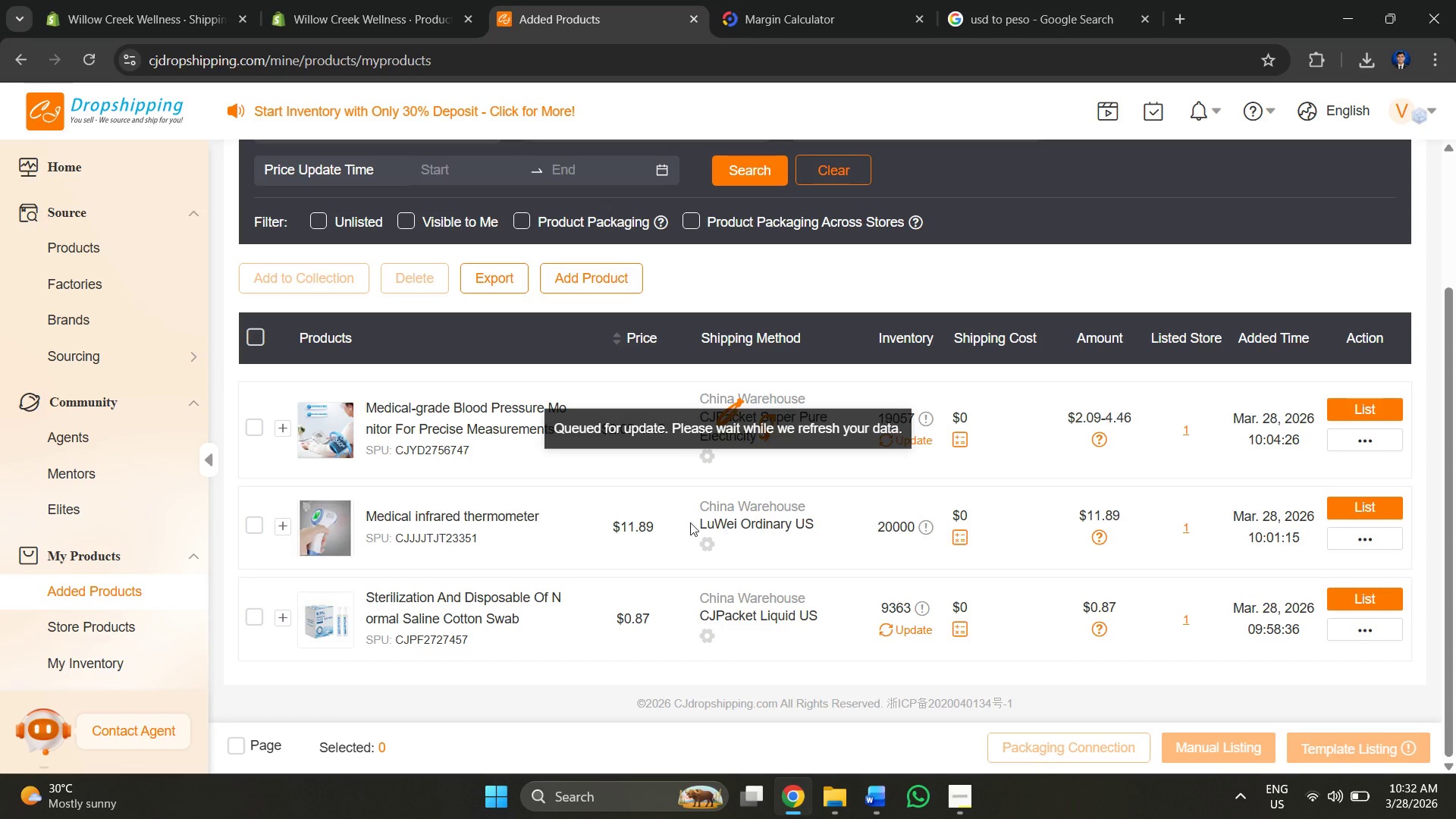 
left_click([427, 511])
 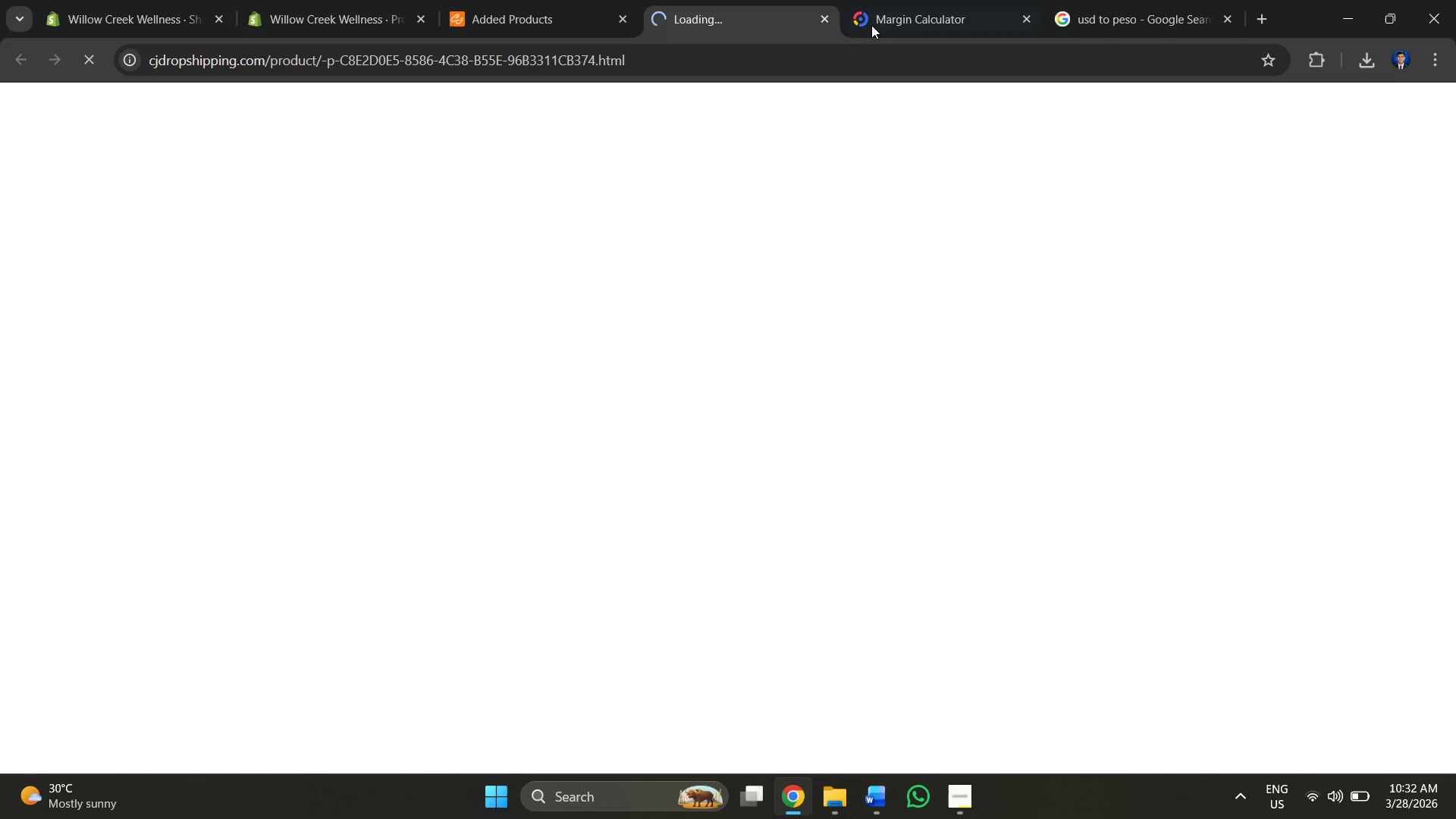 
mouse_move([946, 63])
 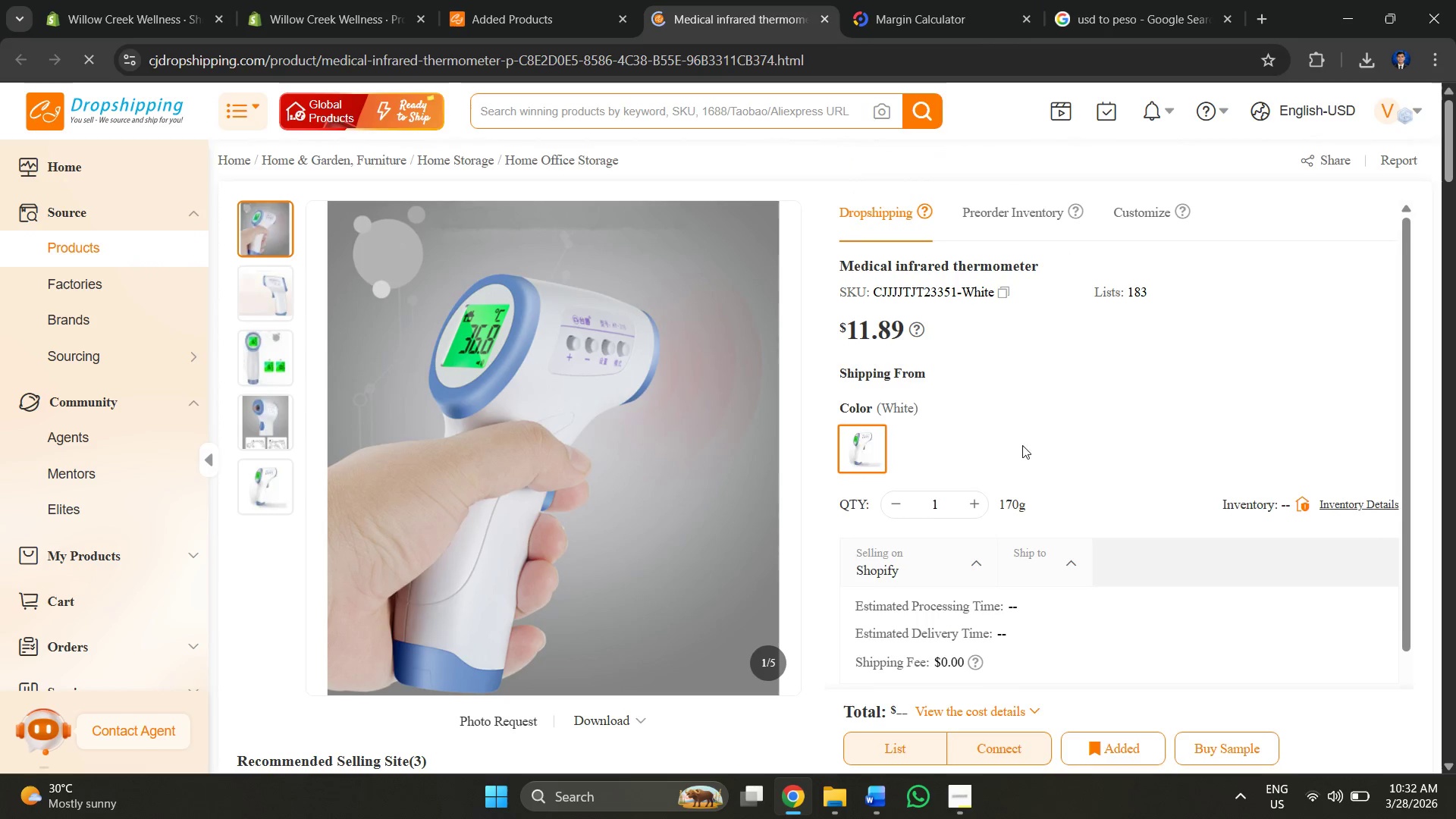 
scroll: coordinate [911, 726], scroll_direction: down, amount: 3.0
 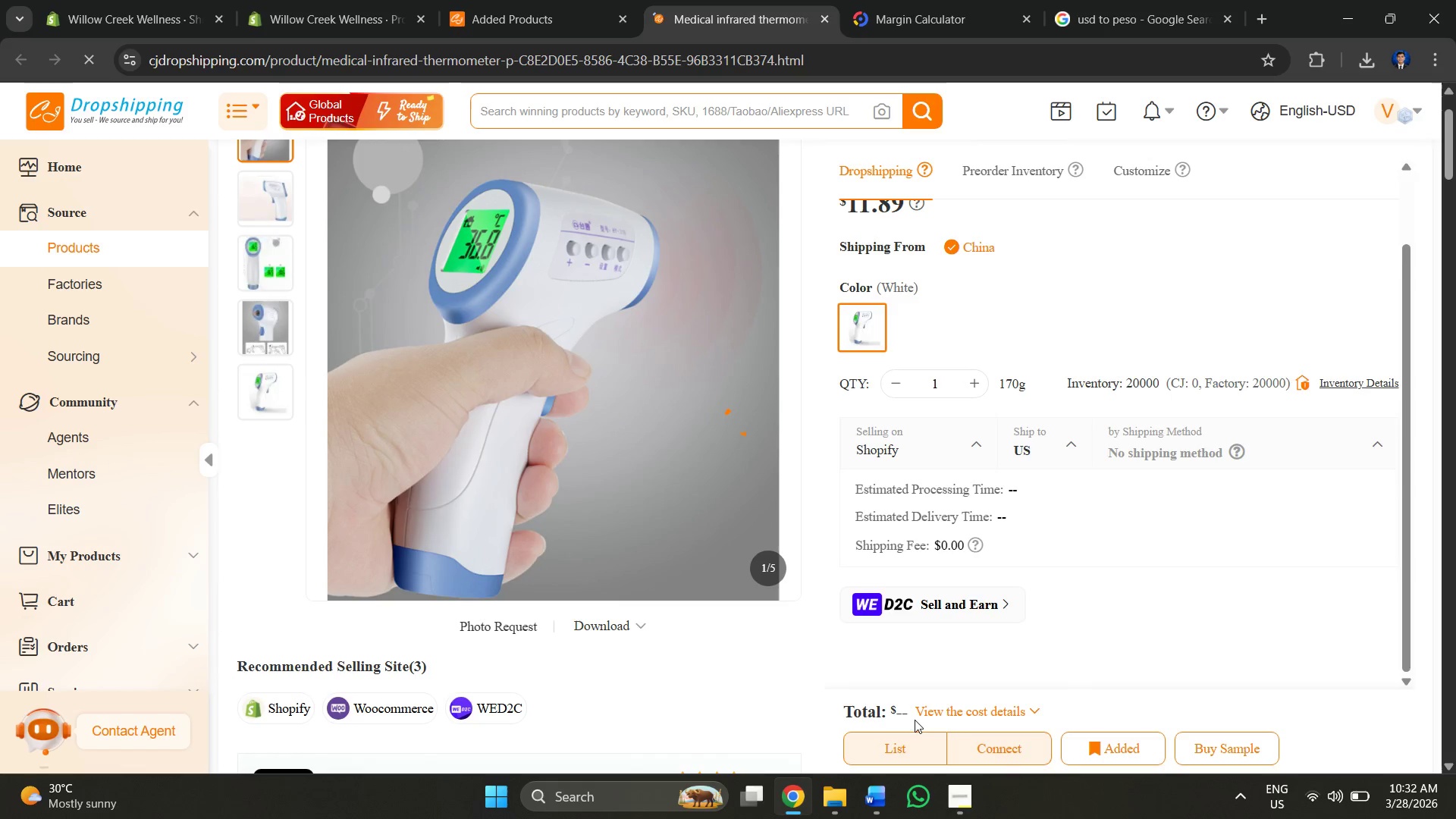 
scroll: coordinate [1067, 645], scroll_direction: up, amount: 1.0
 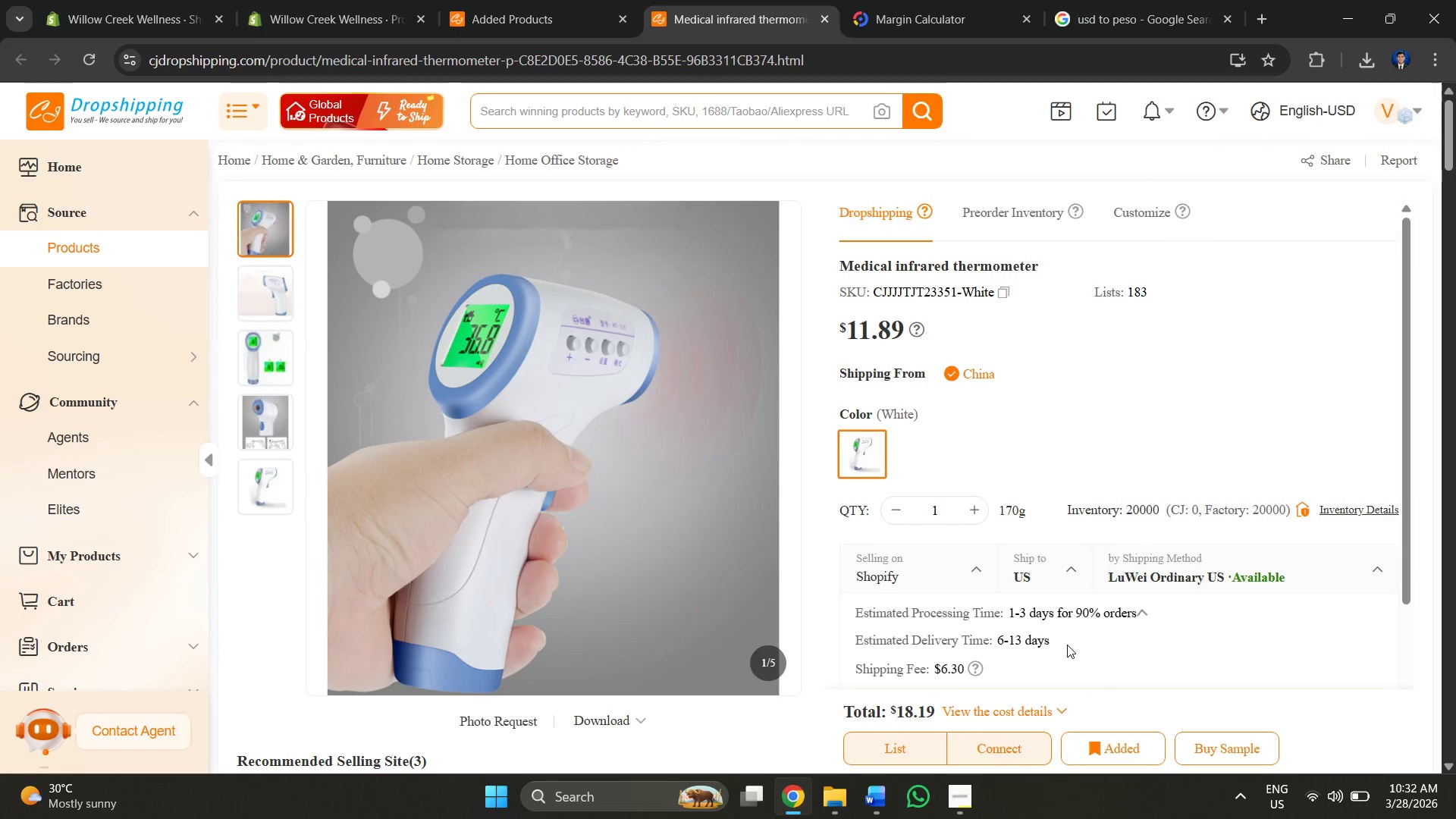 
scroll: coordinate [481, 611], scroll_direction: down, amount: 7.0
 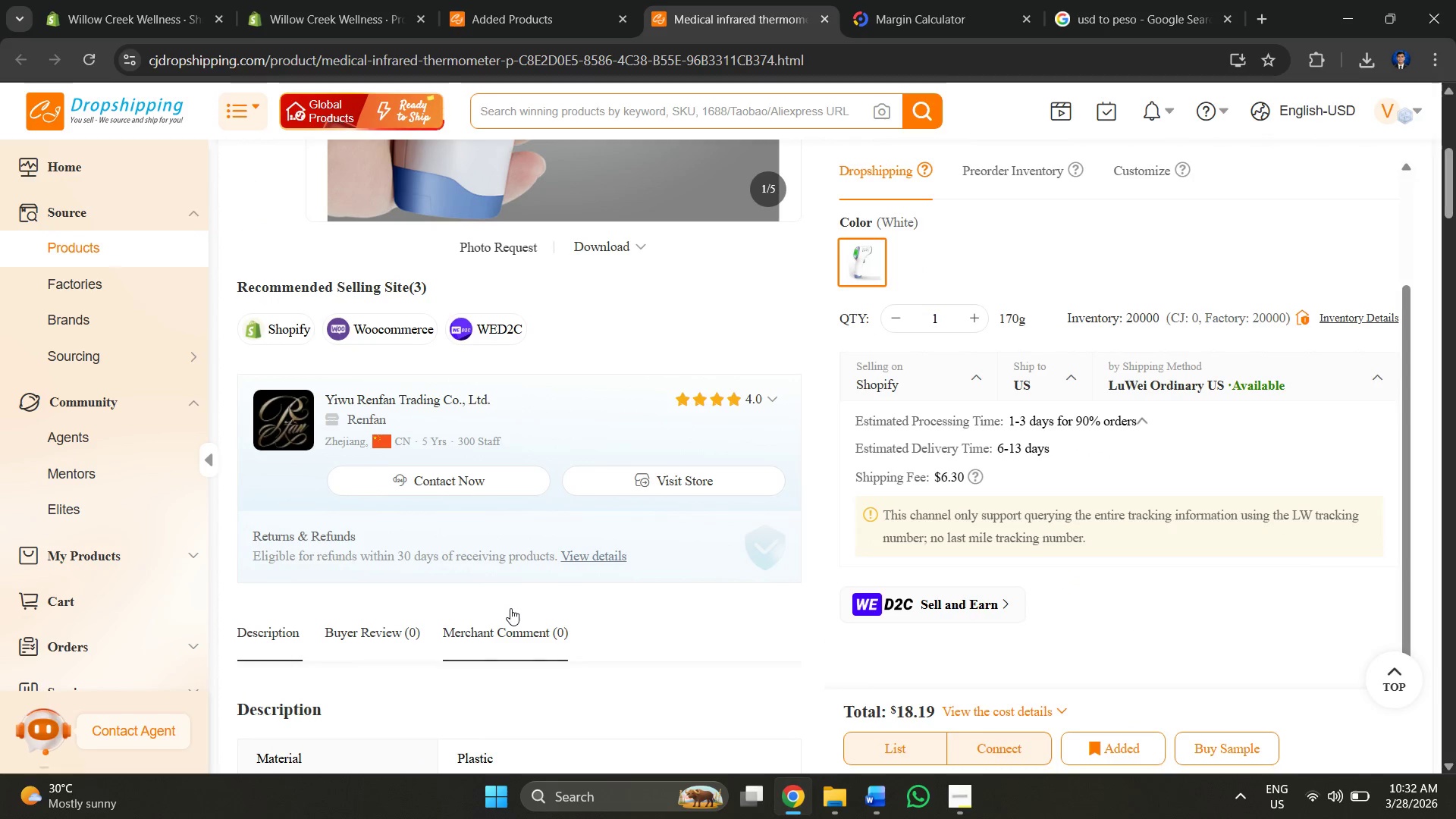 
scroll: coordinate [516, 510], scroll_direction: up, amount: 6.0
 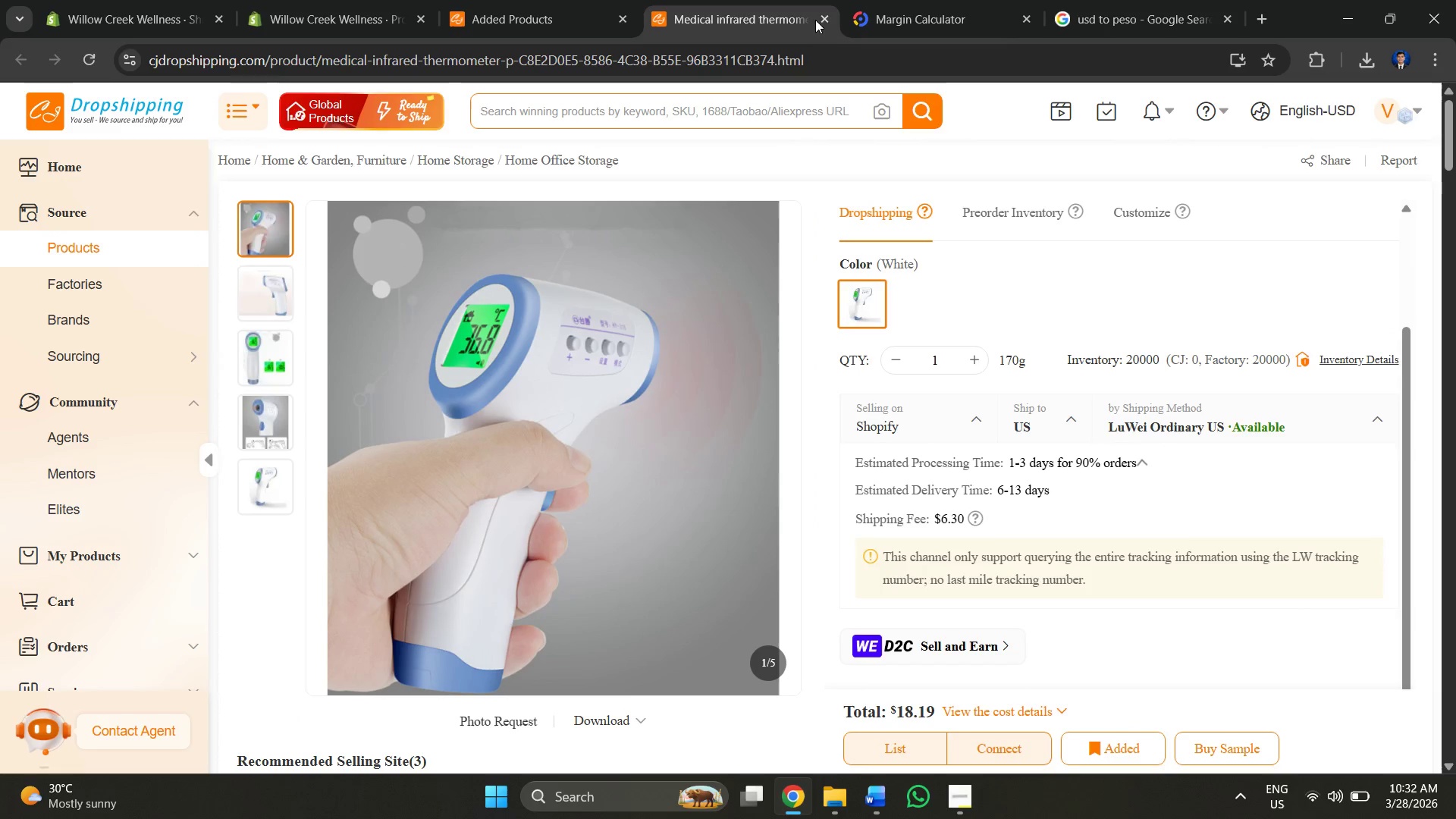 
left_click([817, 17])
 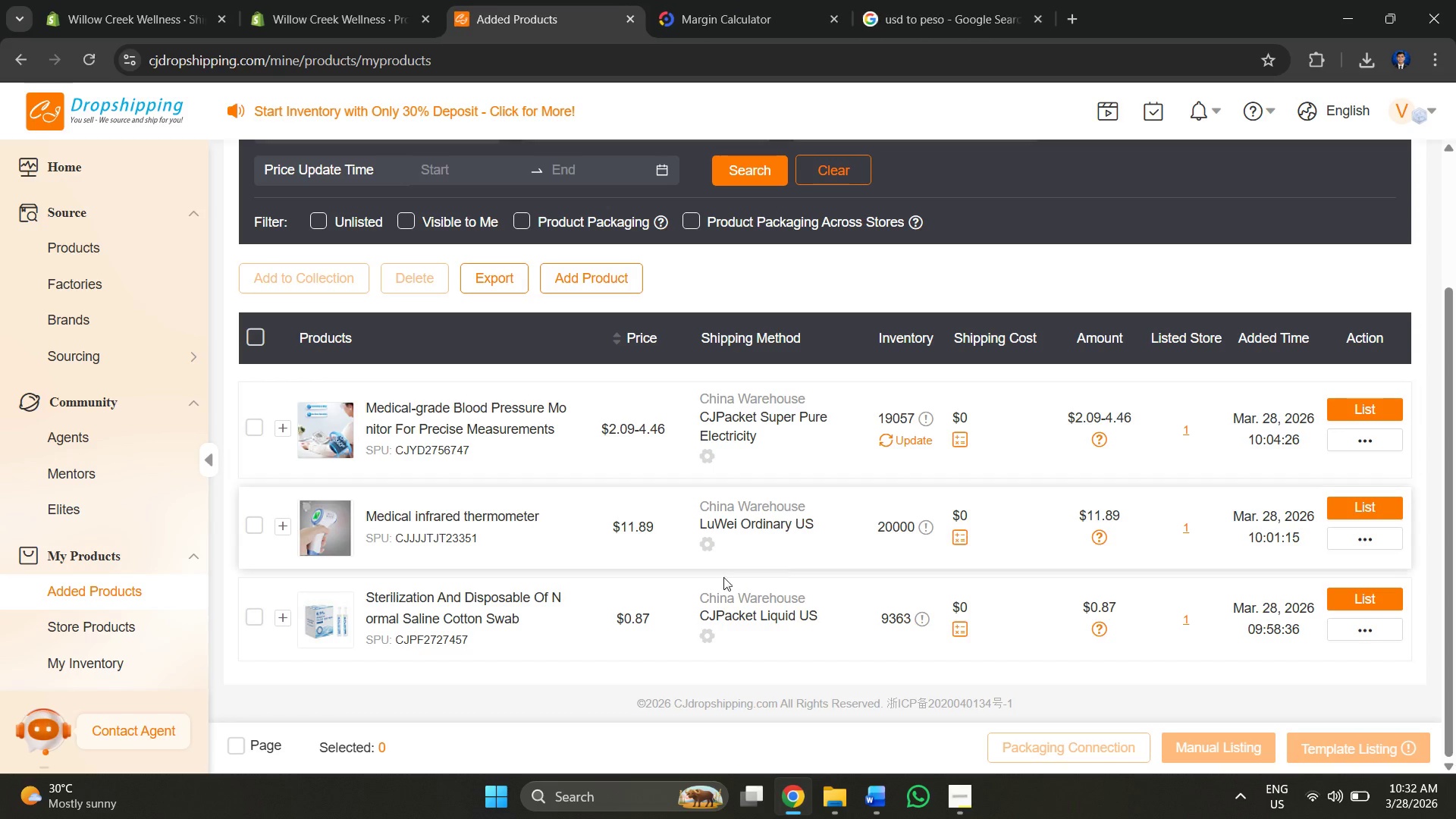 
scroll: coordinate [706, 580], scroll_direction: down, amount: 2.0
 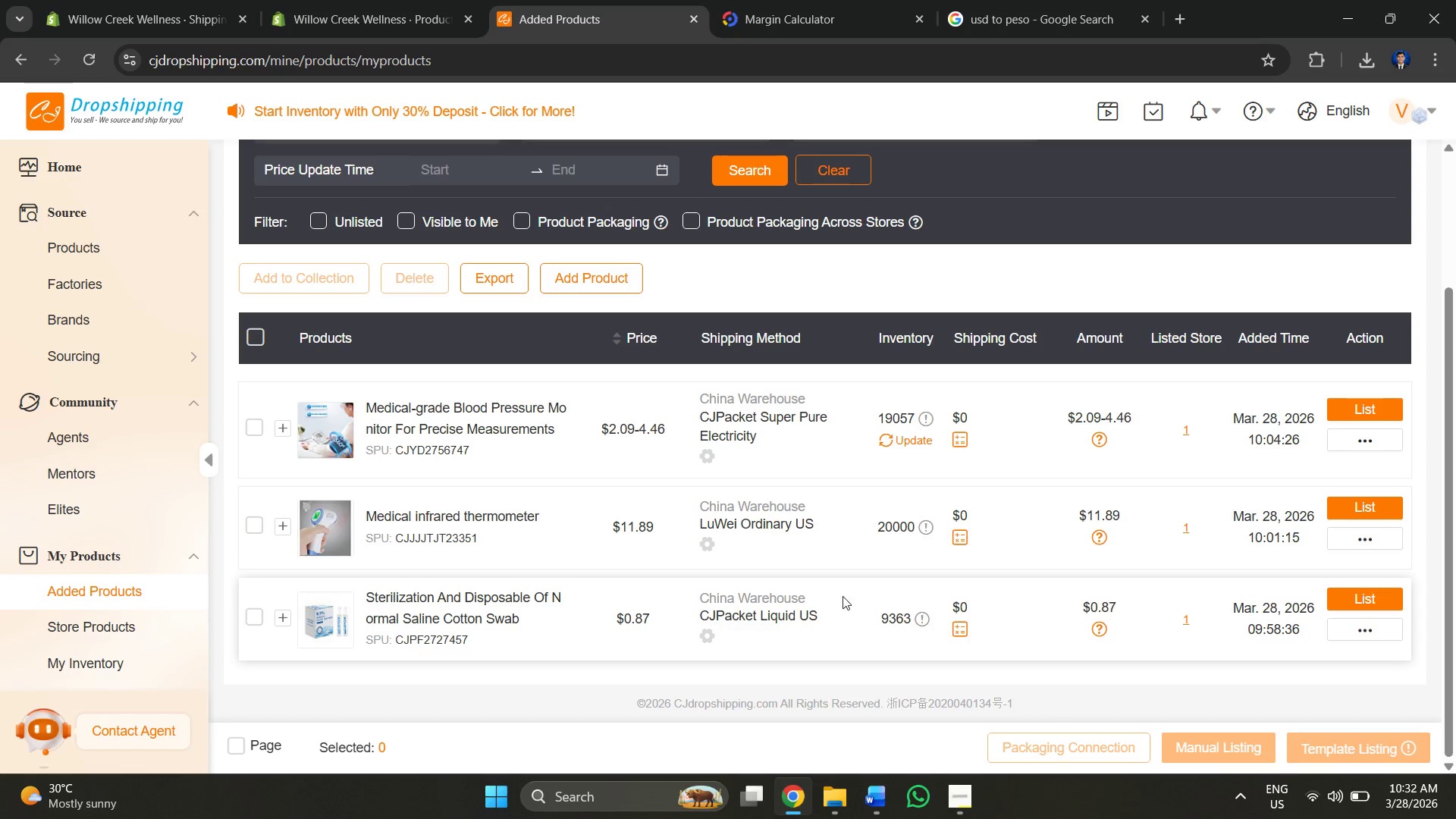 
left_click([731, 596])
 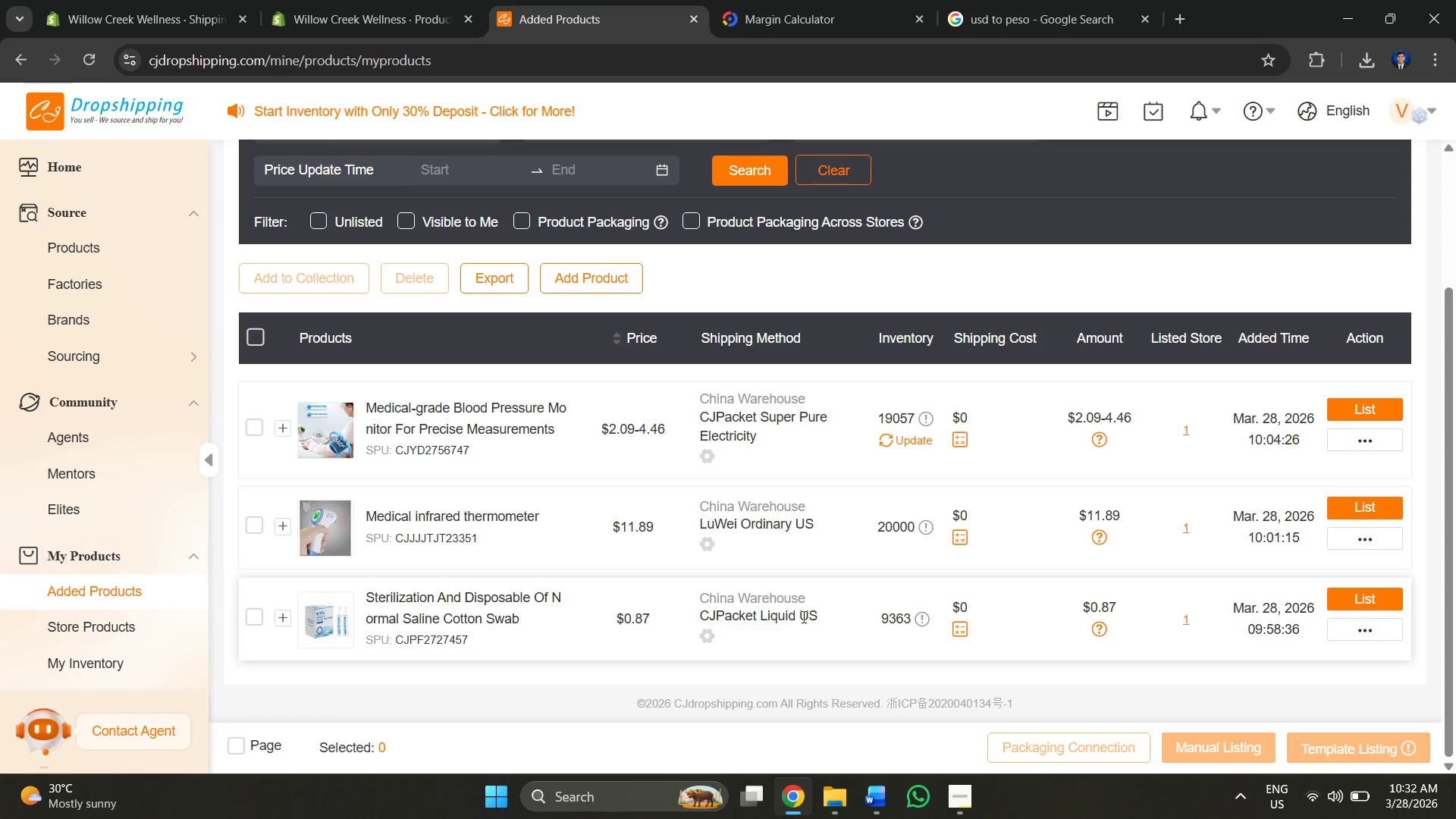 
left_click([780, 631])
 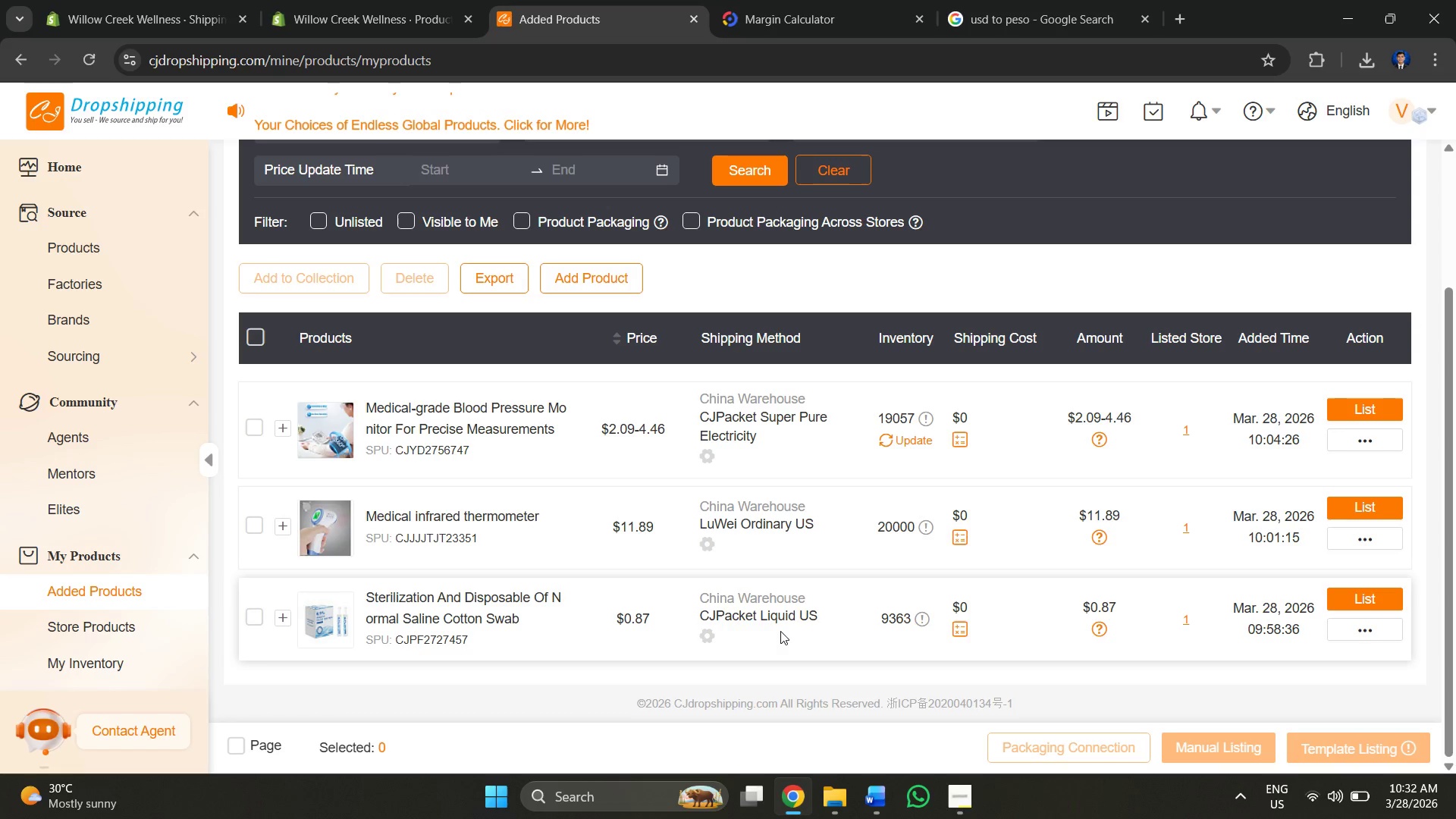 
scroll: coordinate [780, 631], scroll_direction: down, amount: 3.0
 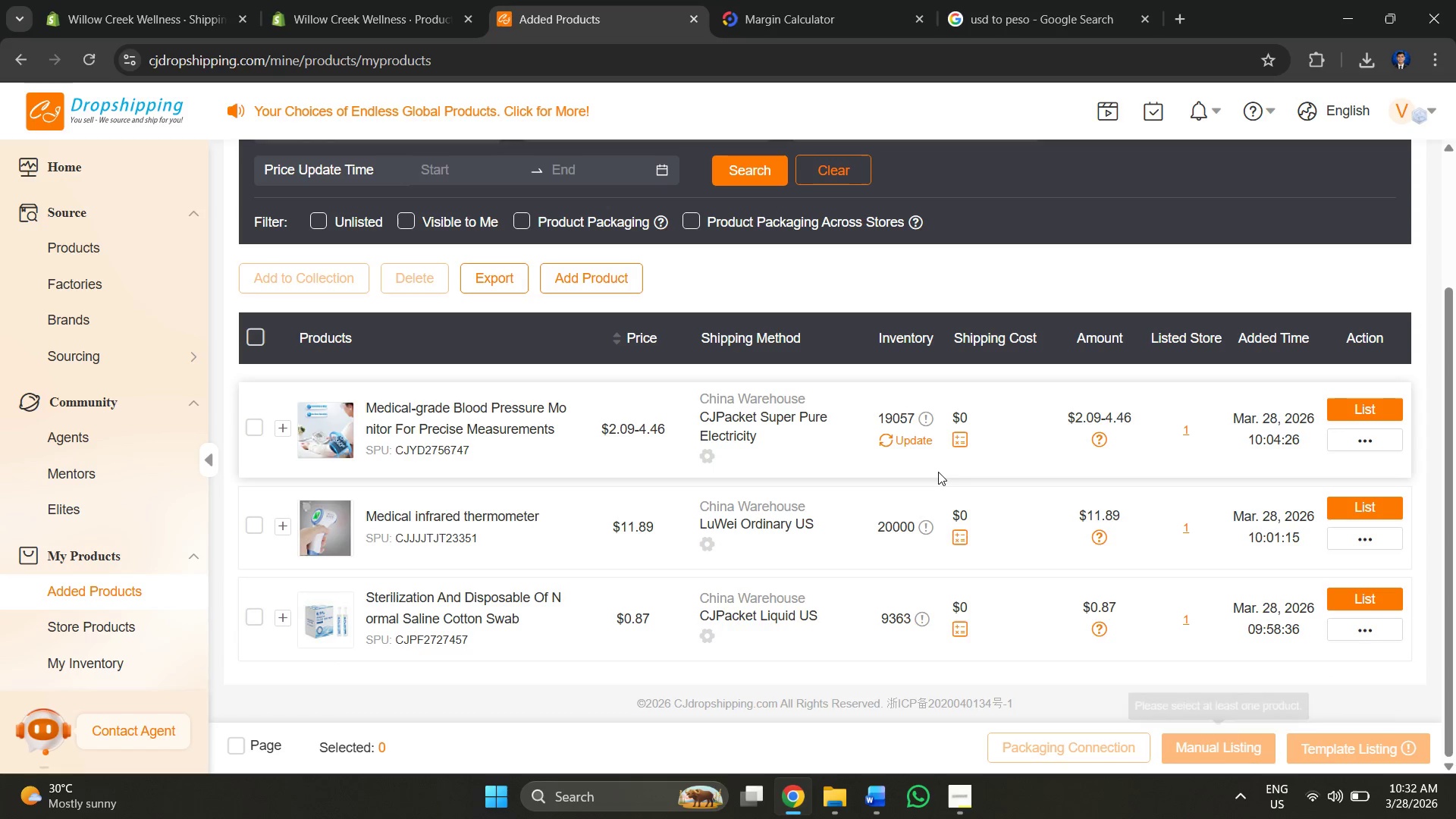 
left_click([1040, 411])
 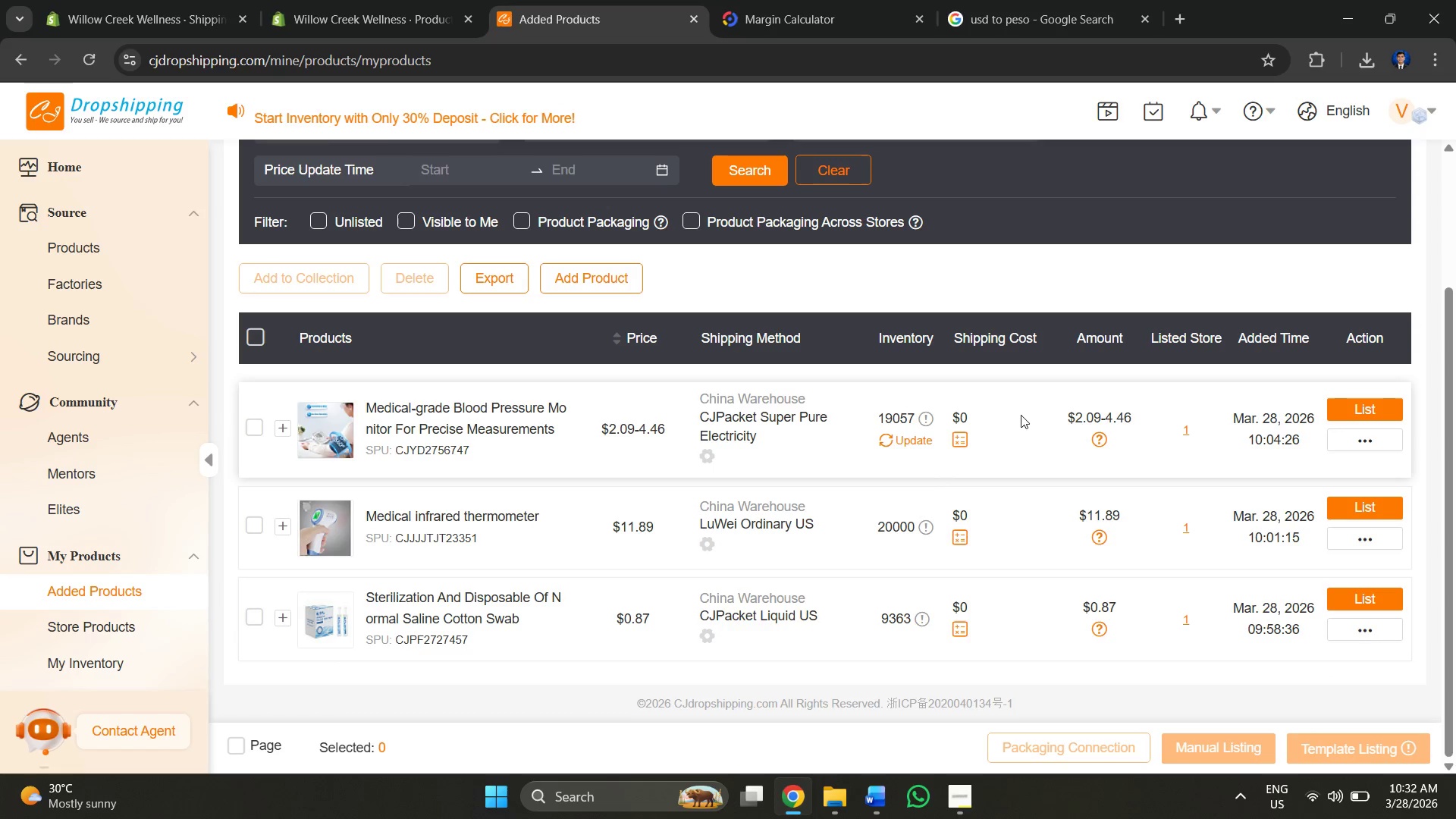 
double_click([1021, 415])
 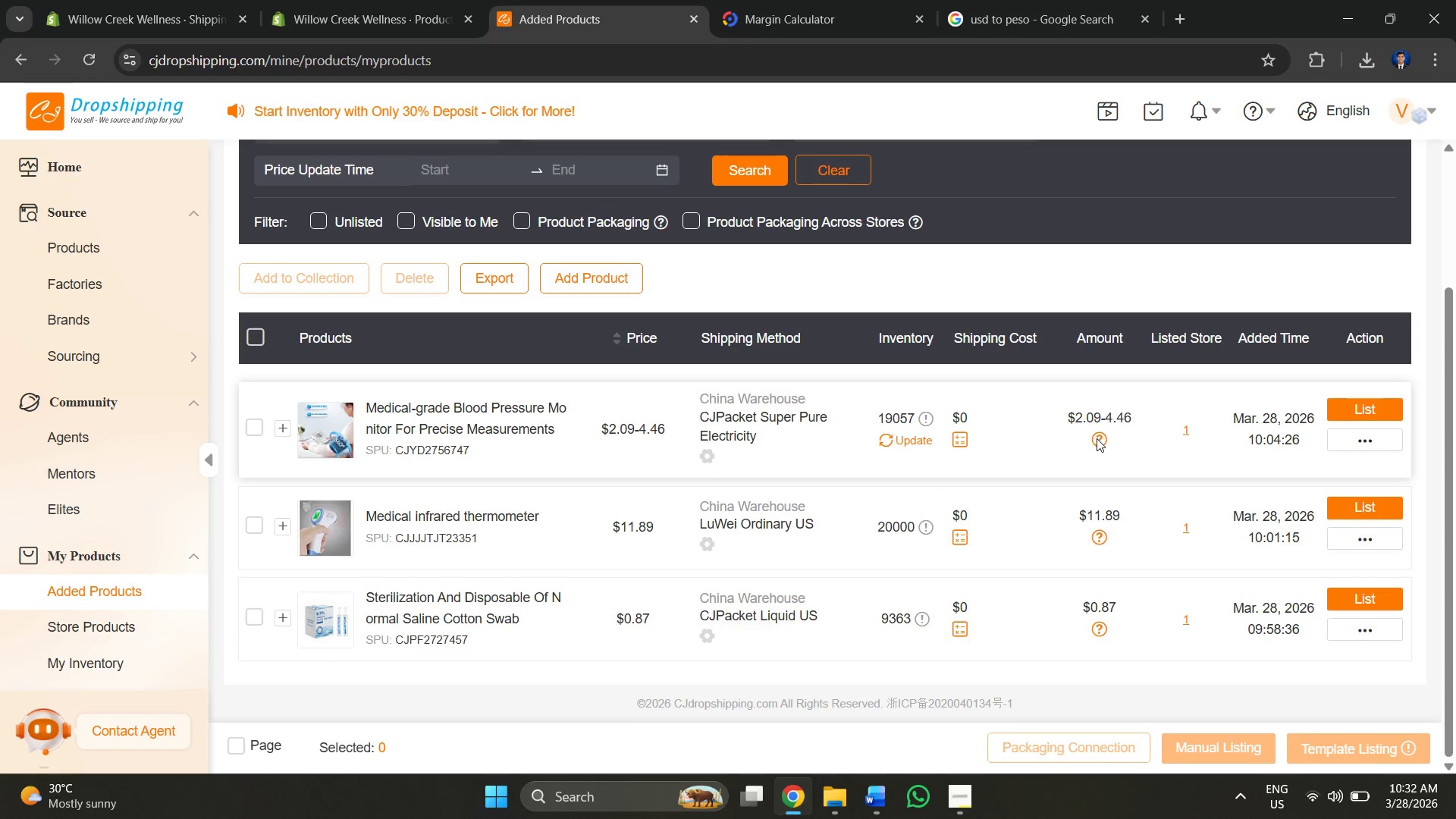 
double_click([1098, 438])
 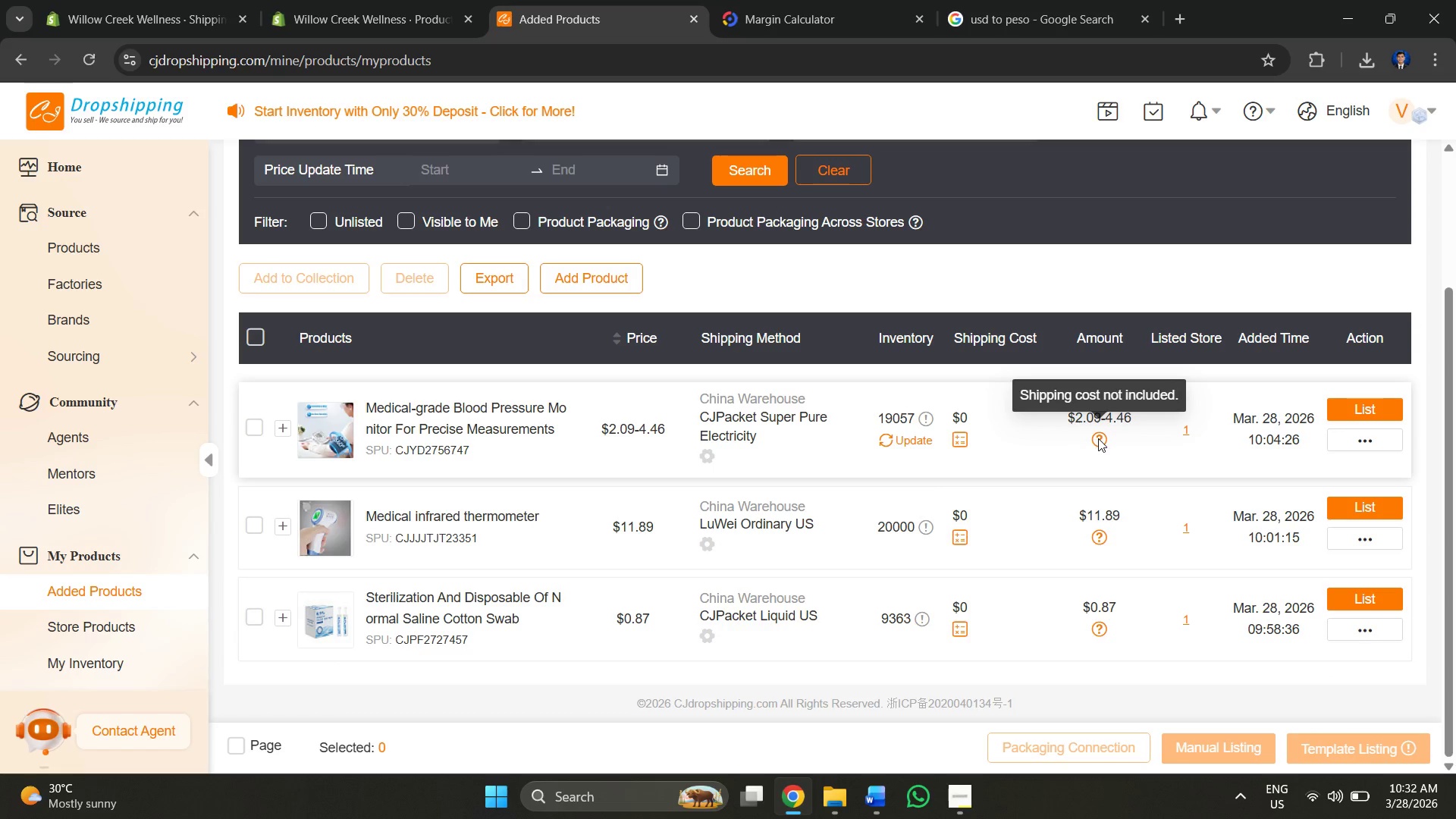 
double_click([1098, 438])
 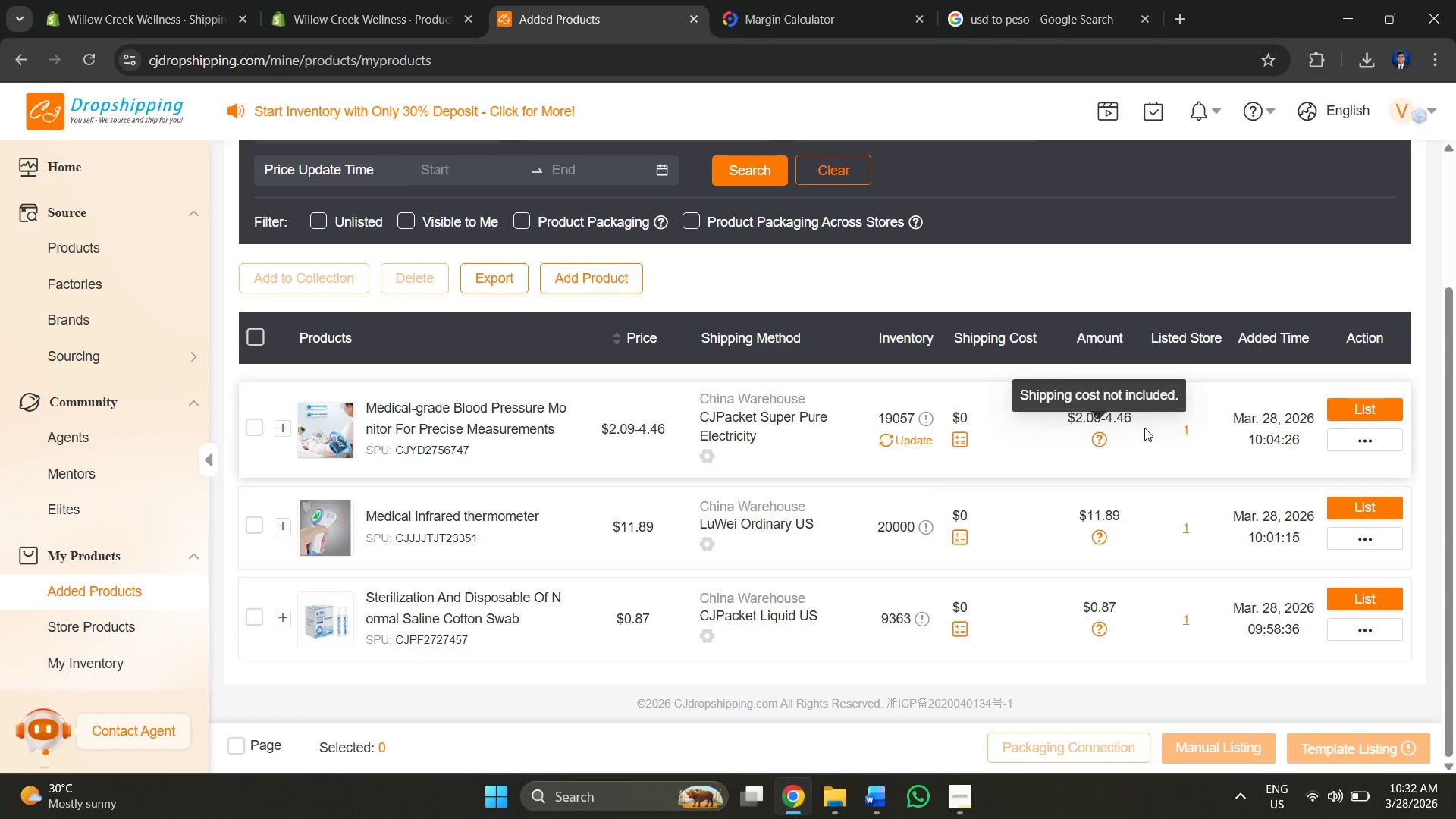 
left_click([1083, 417])
 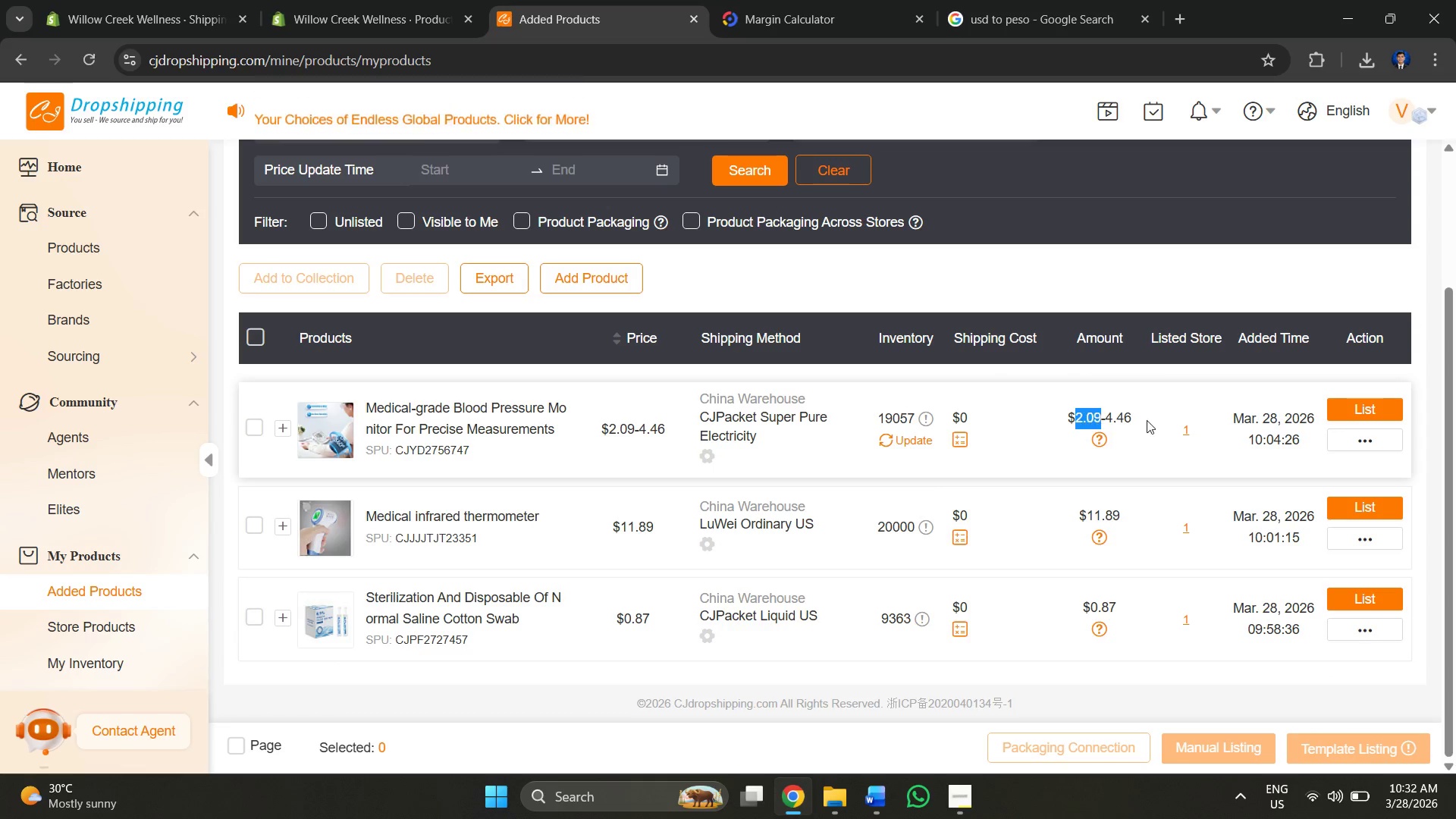 
triple_click([1178, 428])
 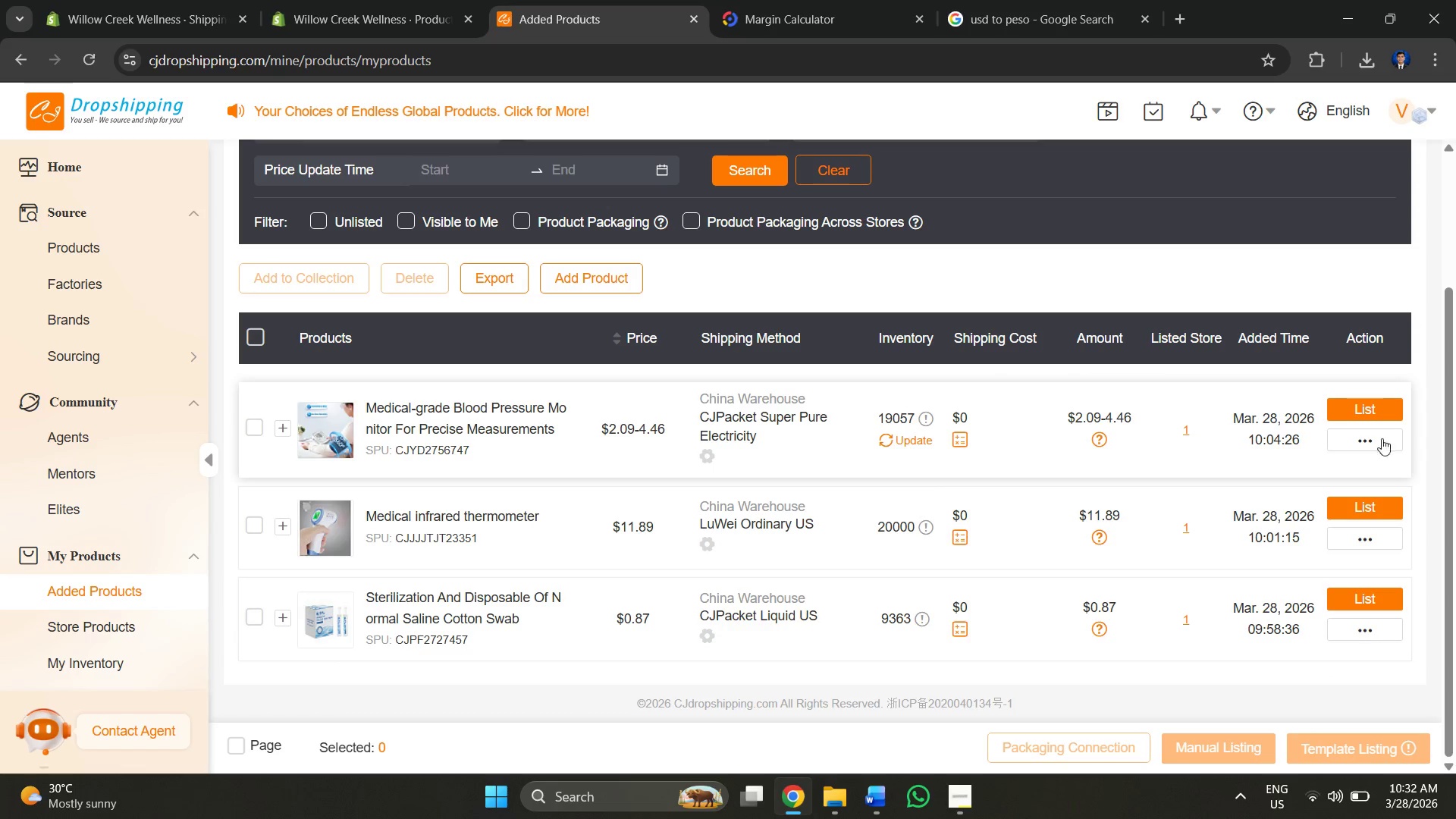 
triple_click([1400, 438])
 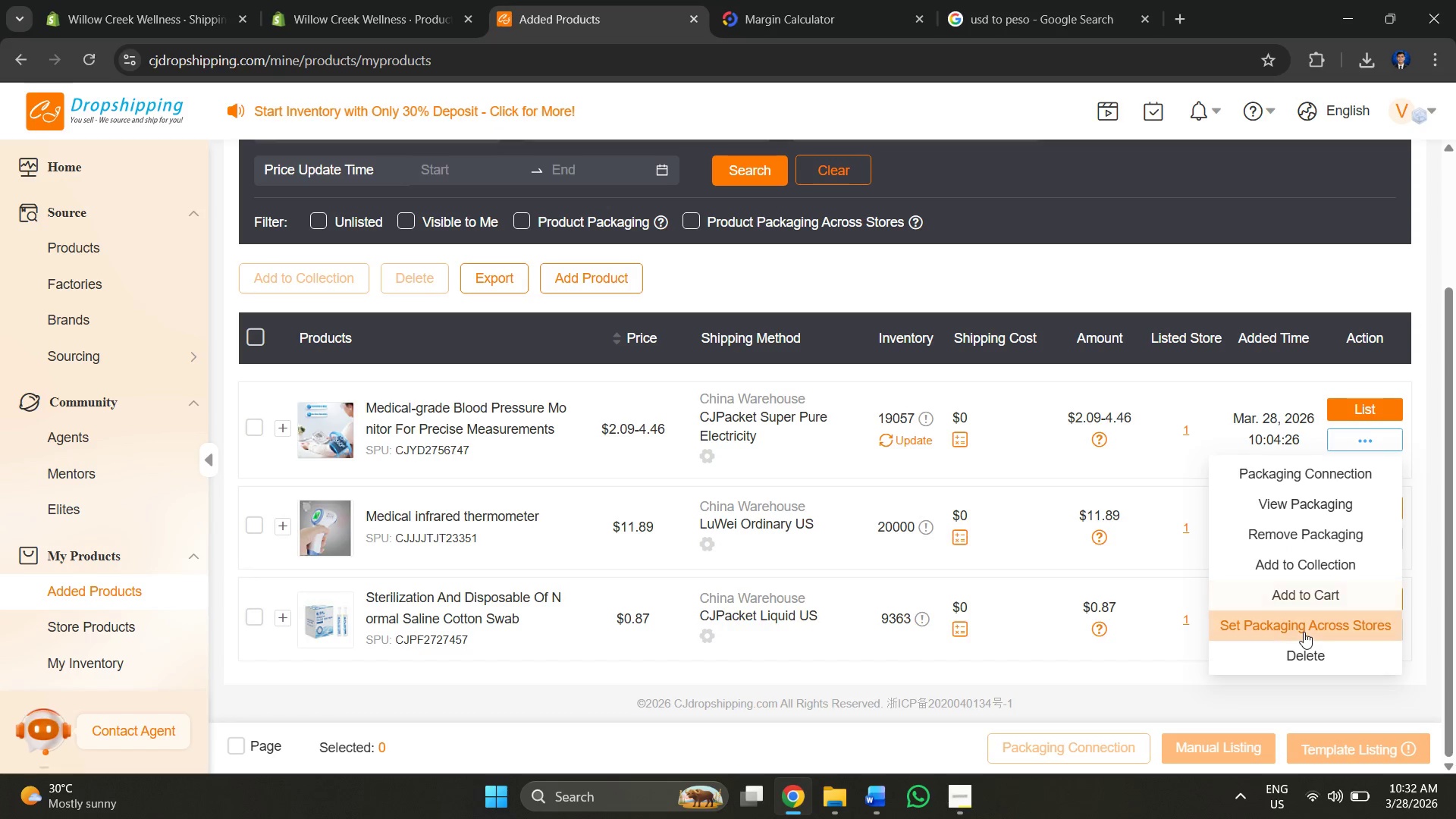 
wait(6.48)
 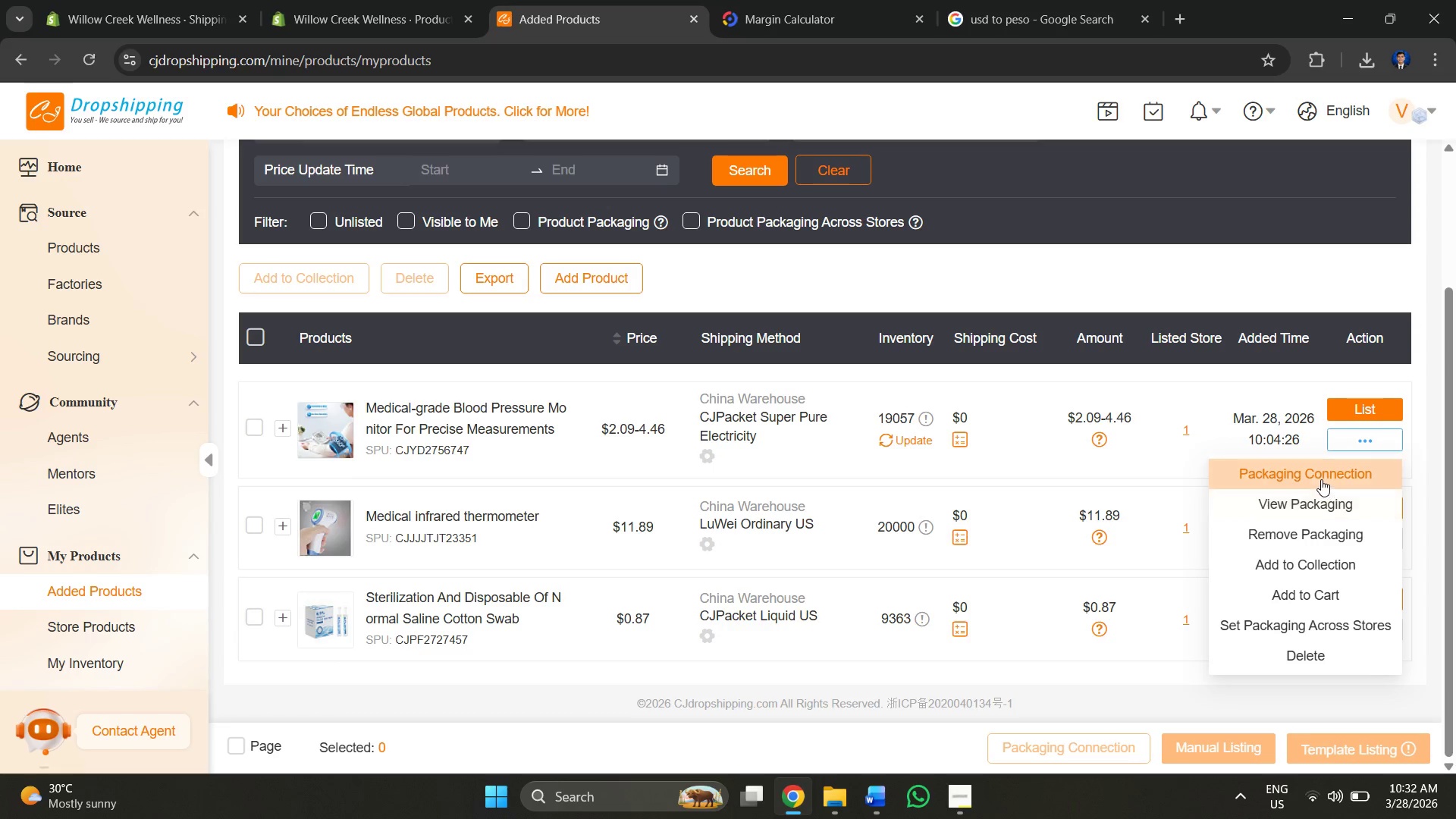 
left_click([1303, 621])
 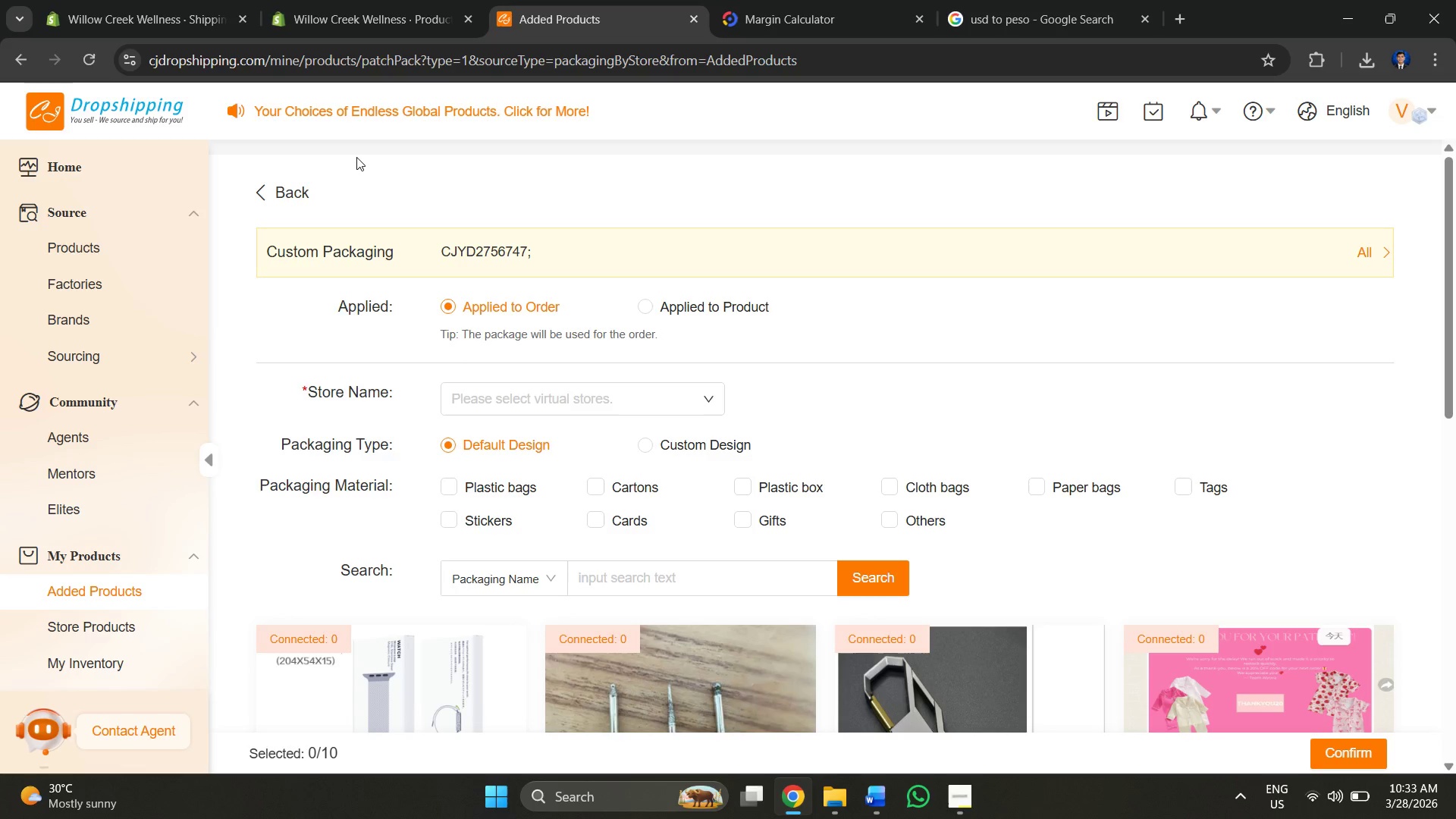 
wait(16.86)
 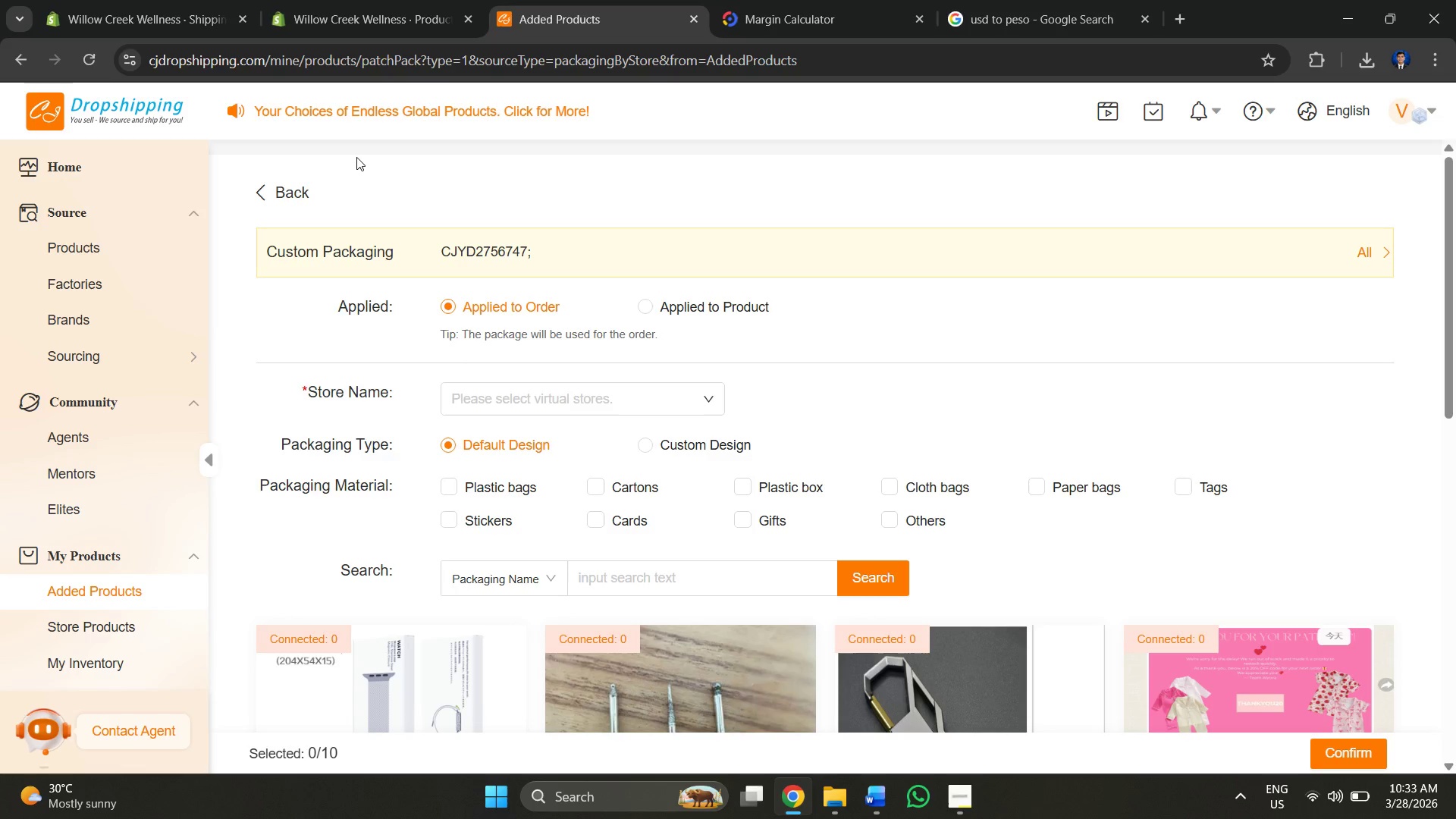 
scroll: coordinate [762, 388], scroll_direction: down, amount: 2.0
 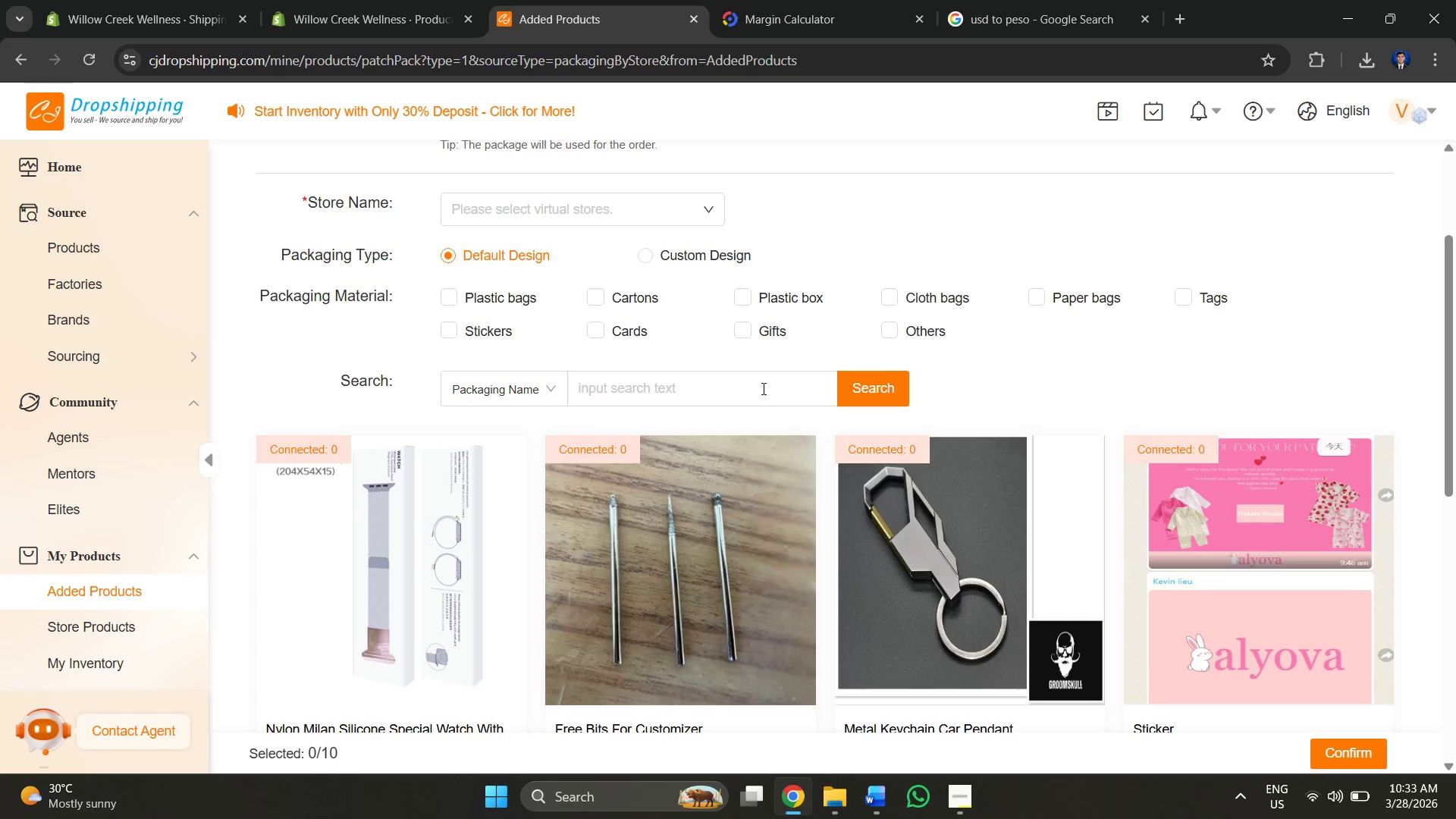 
scroll: coordinate [752, 395], scroll_direction: up, amount: 5.0
 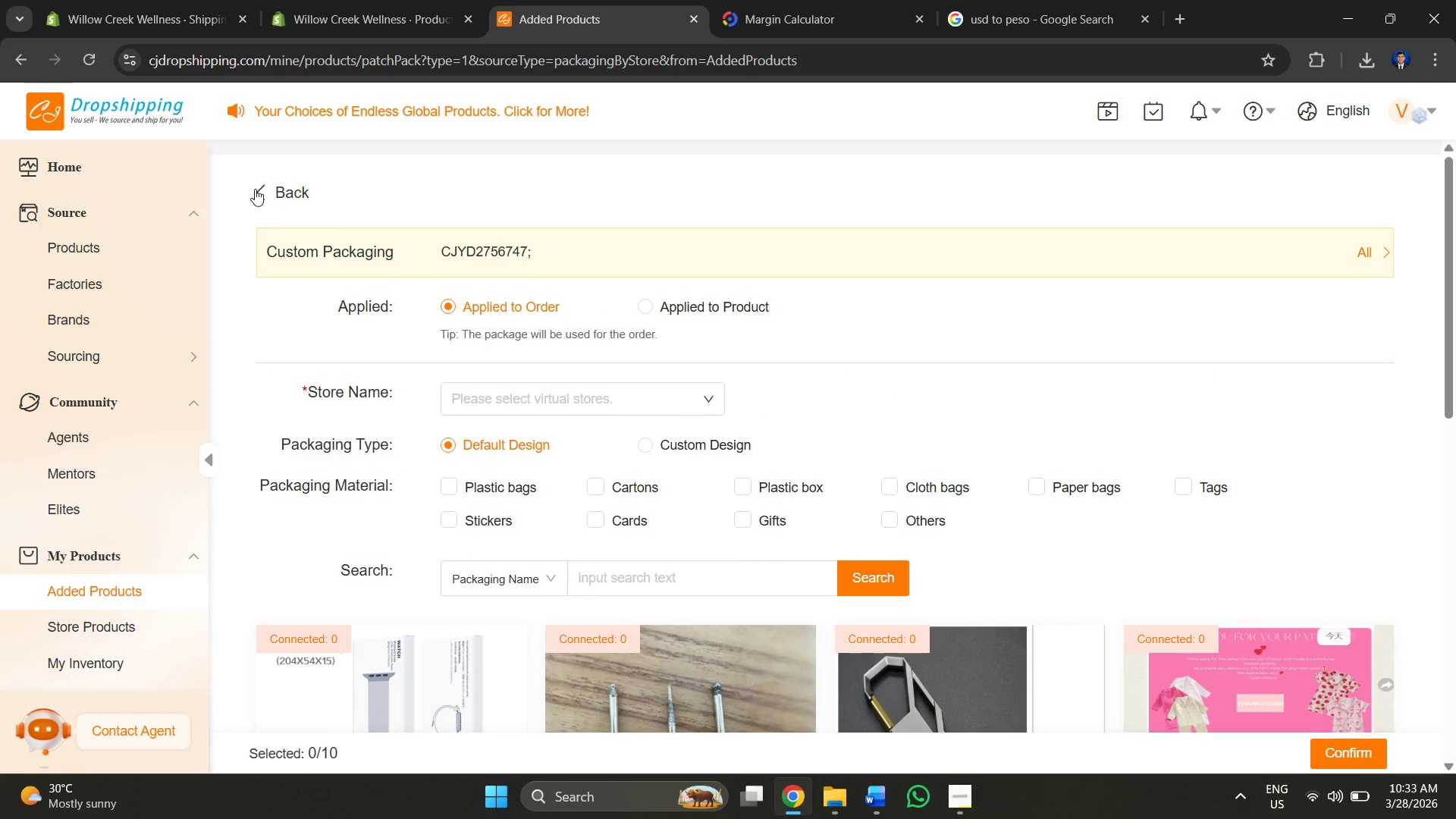 
left_click([257, 194])
 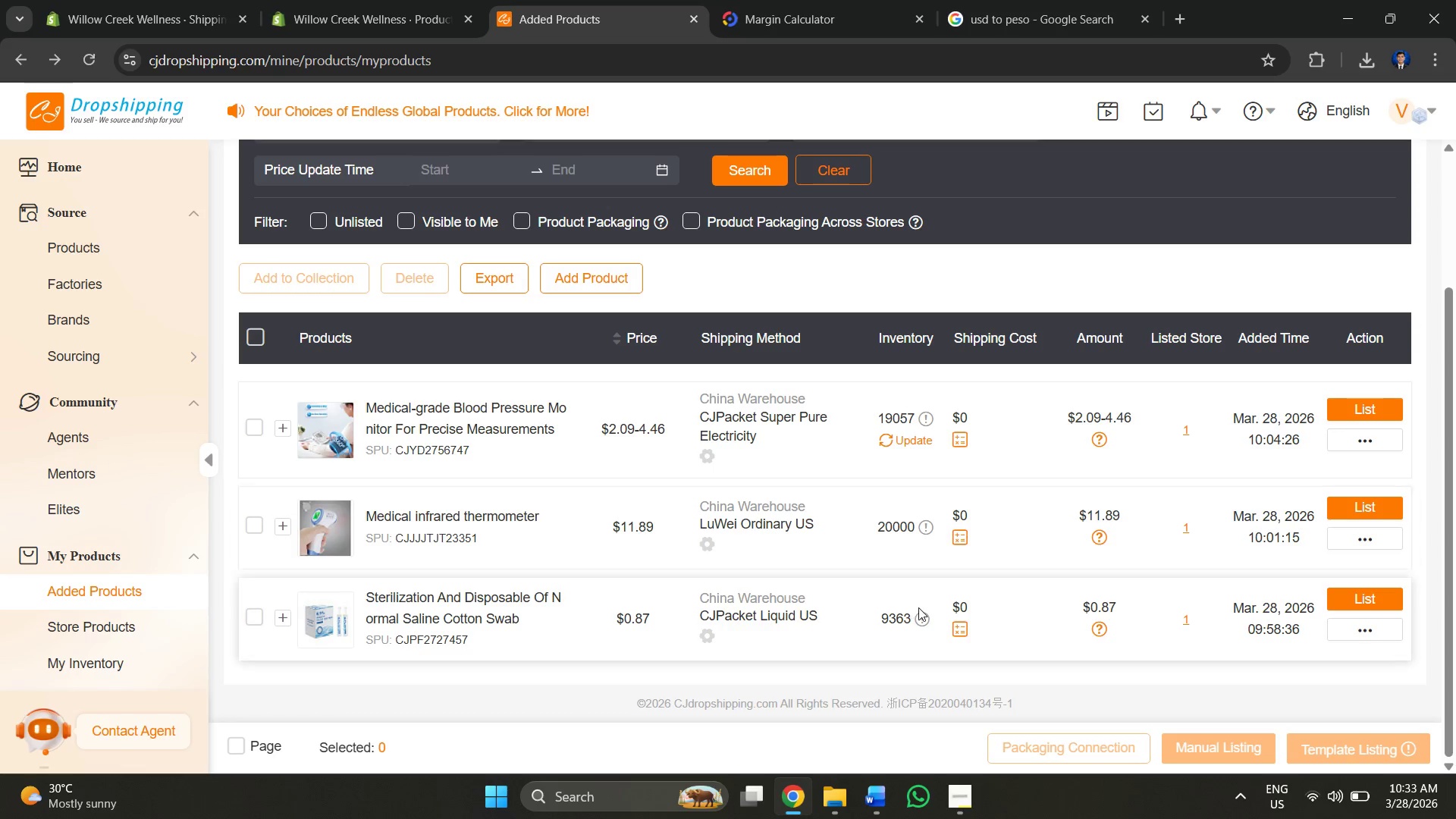 
scroll: coordinate [968, 485], scroll_direction: down, amount: 2.0
 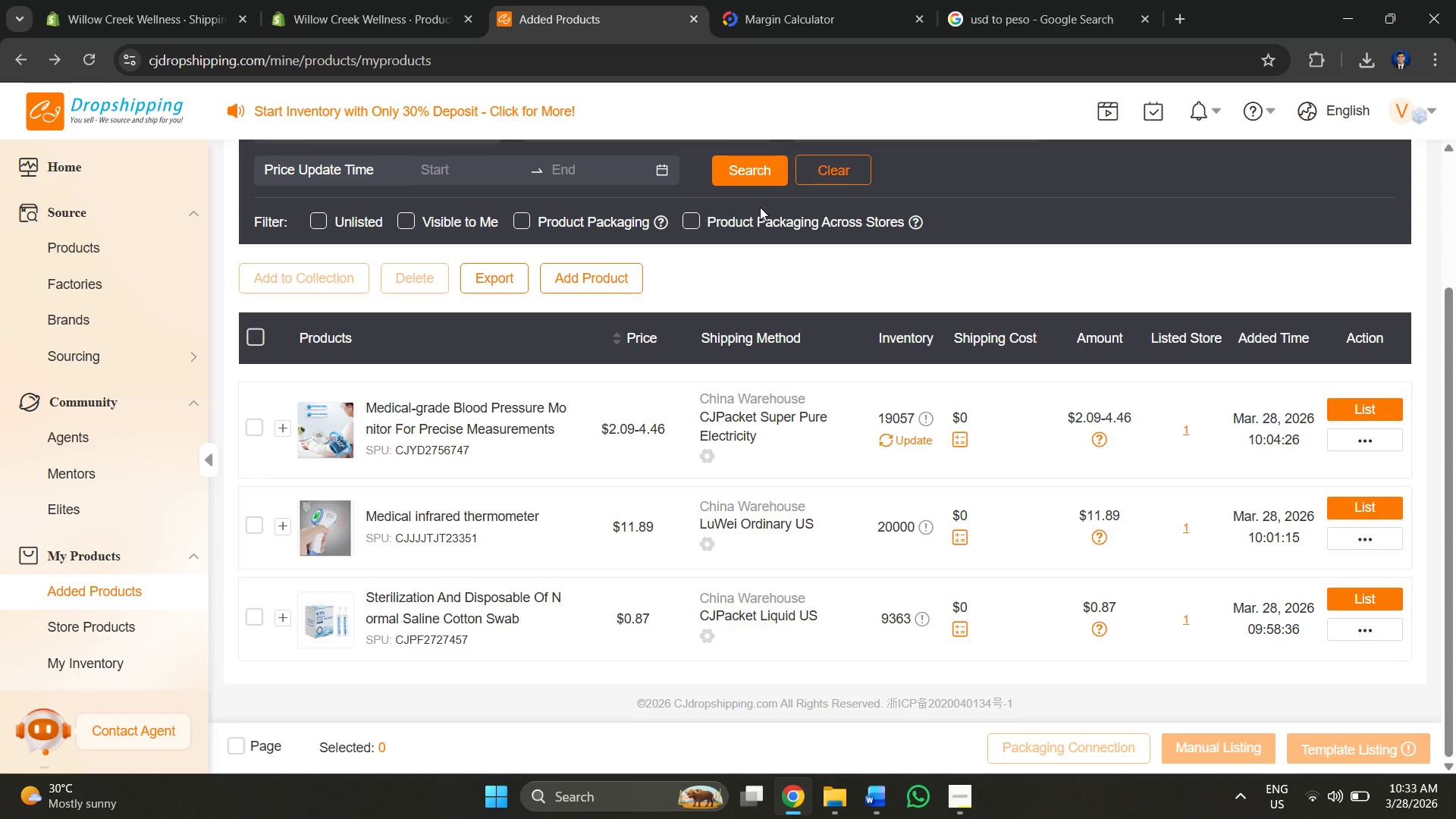 
left_click([855, 0])
 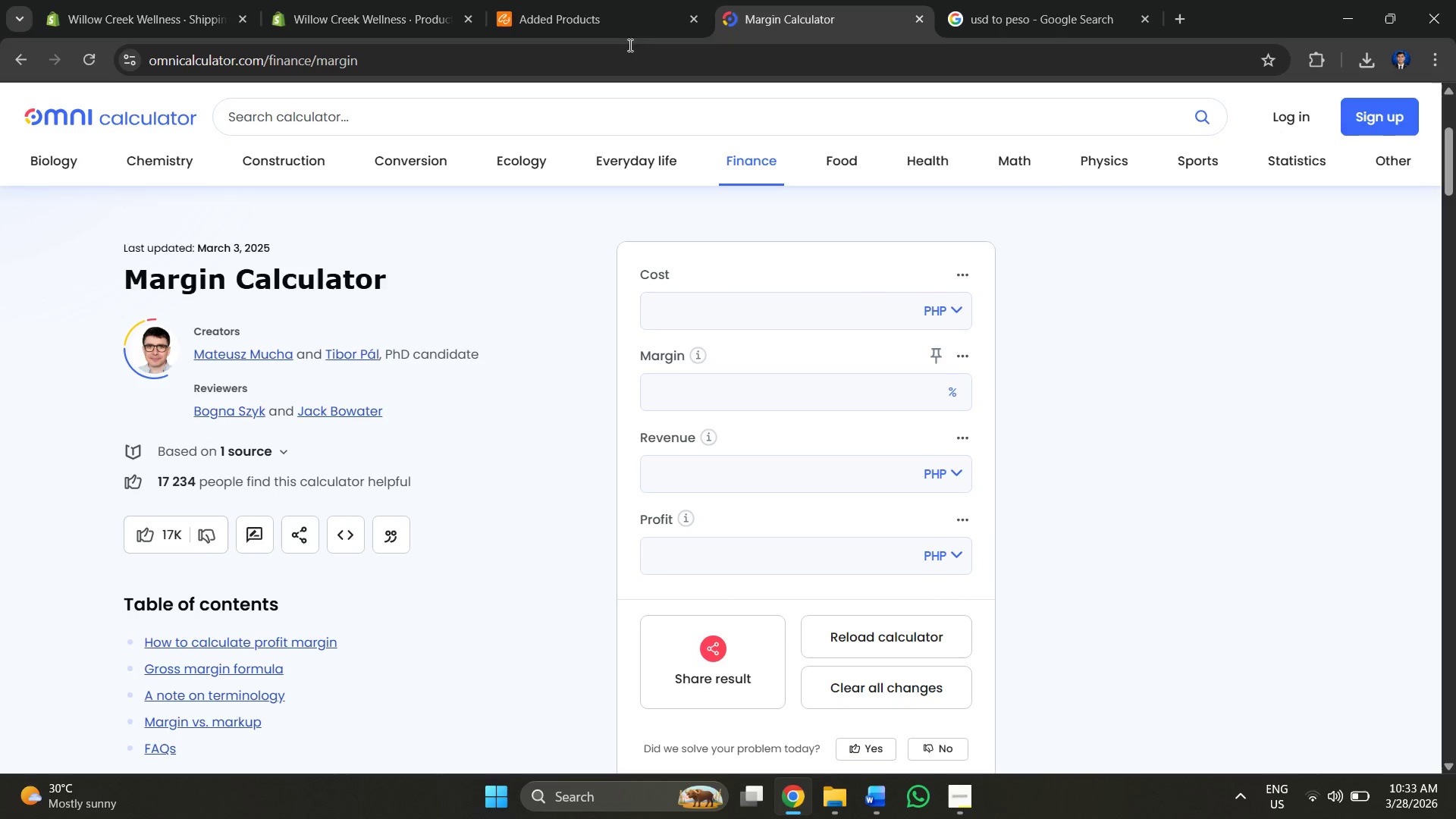 
left_click([615, 0])
 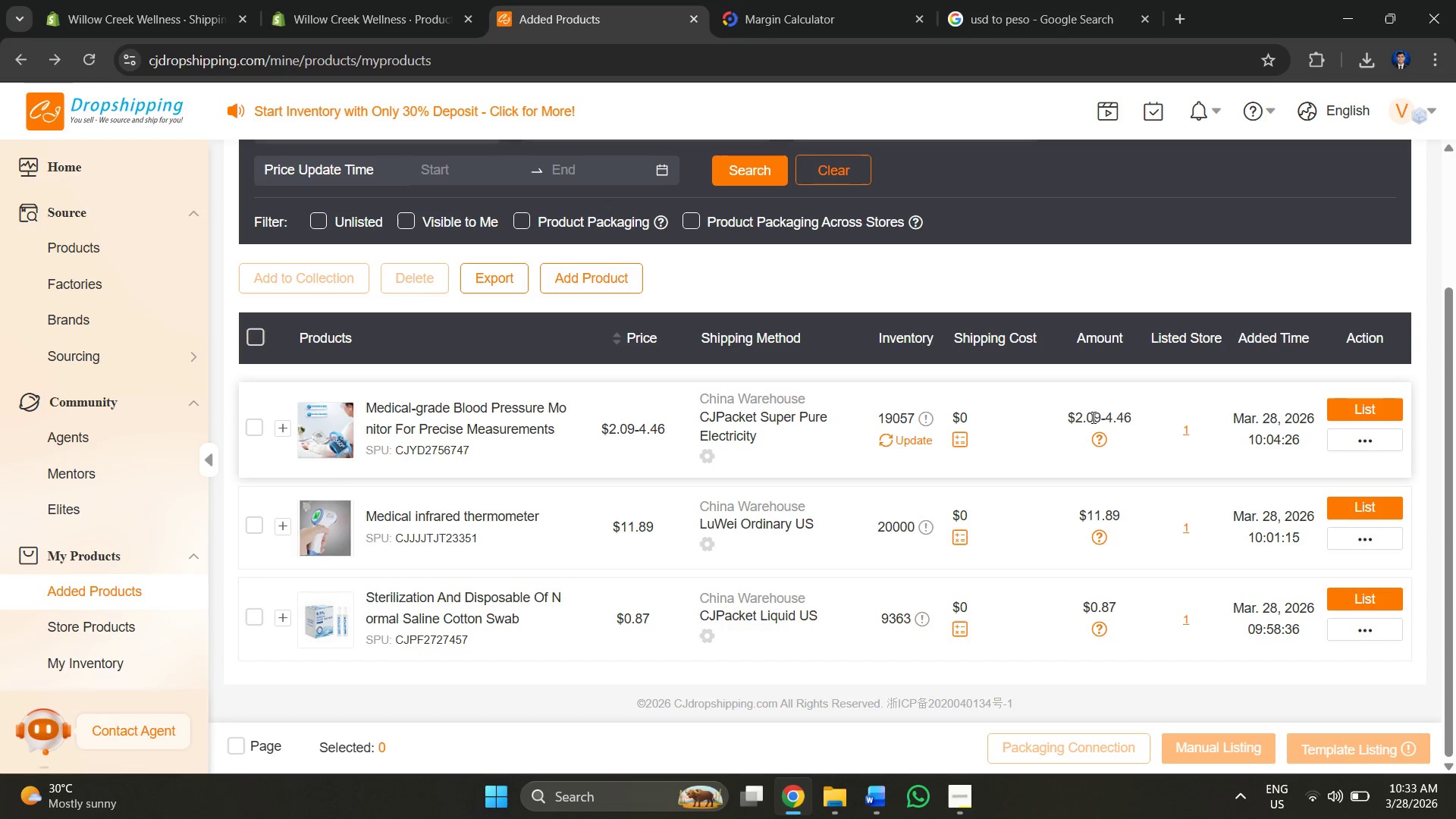 
left_click_drag(start_coordinate=[1100, 416], to_coordinate=[1060, 411])
 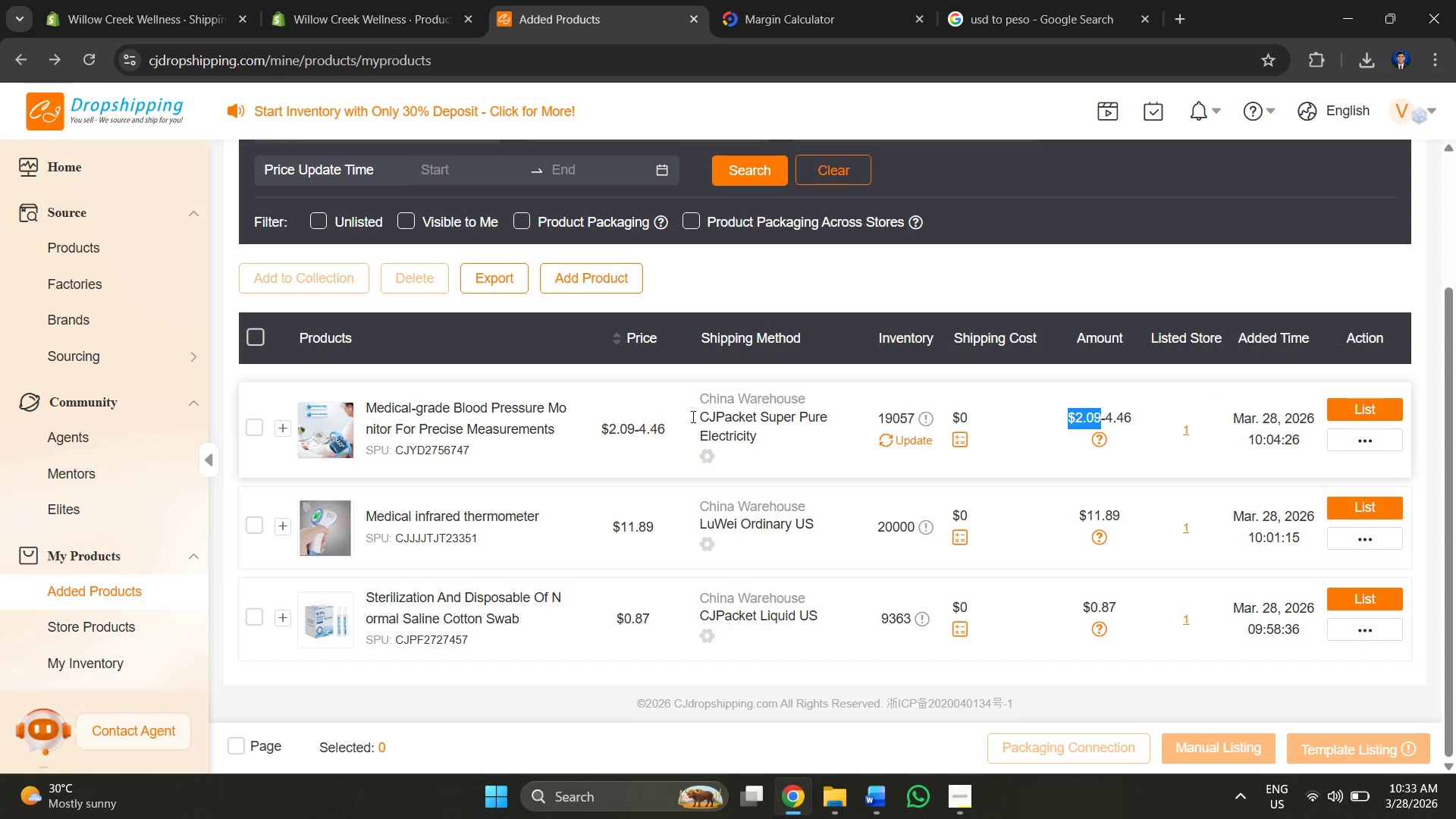 
left_click([831, 0])
 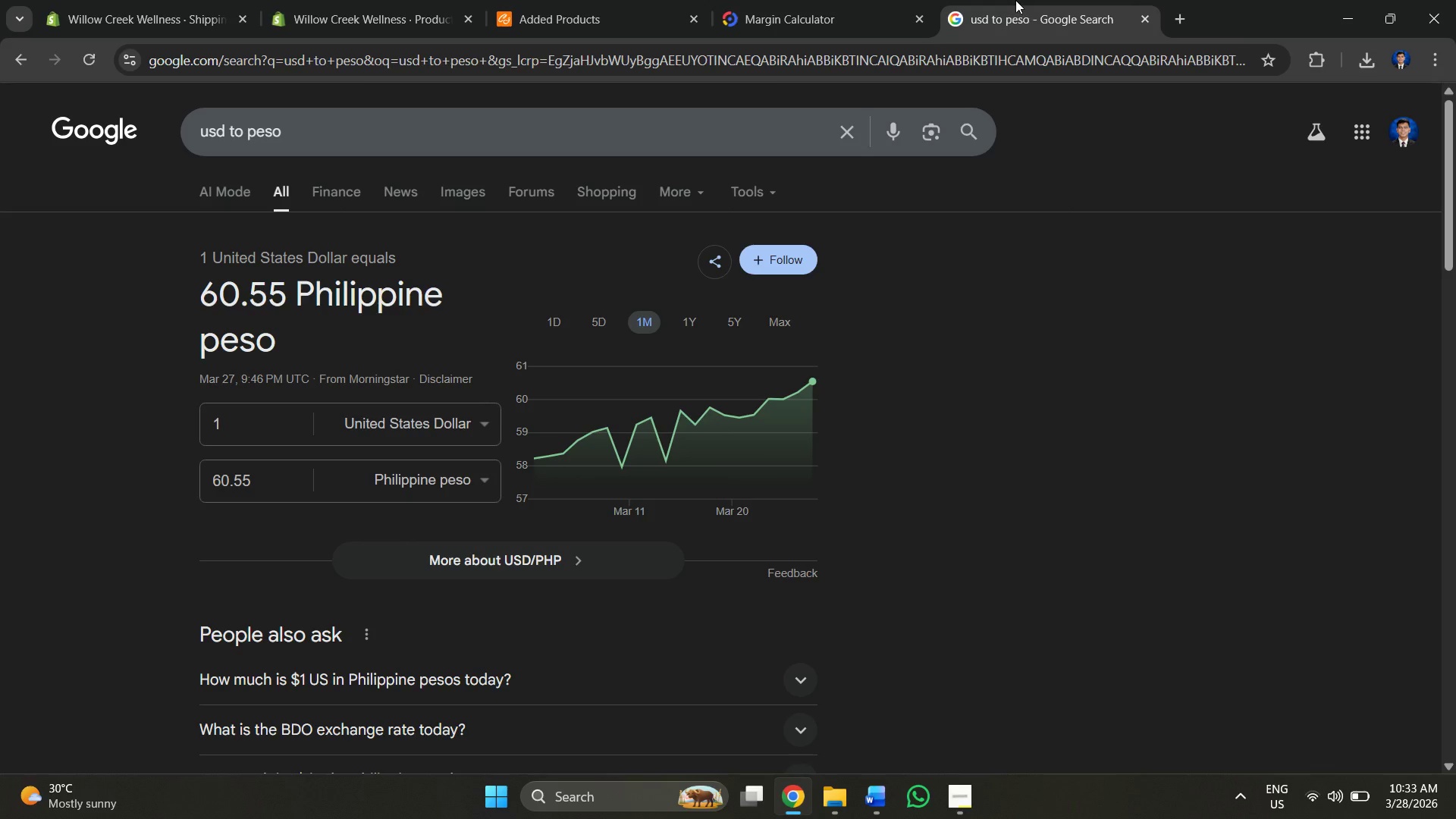 
double_click([828, 0])
 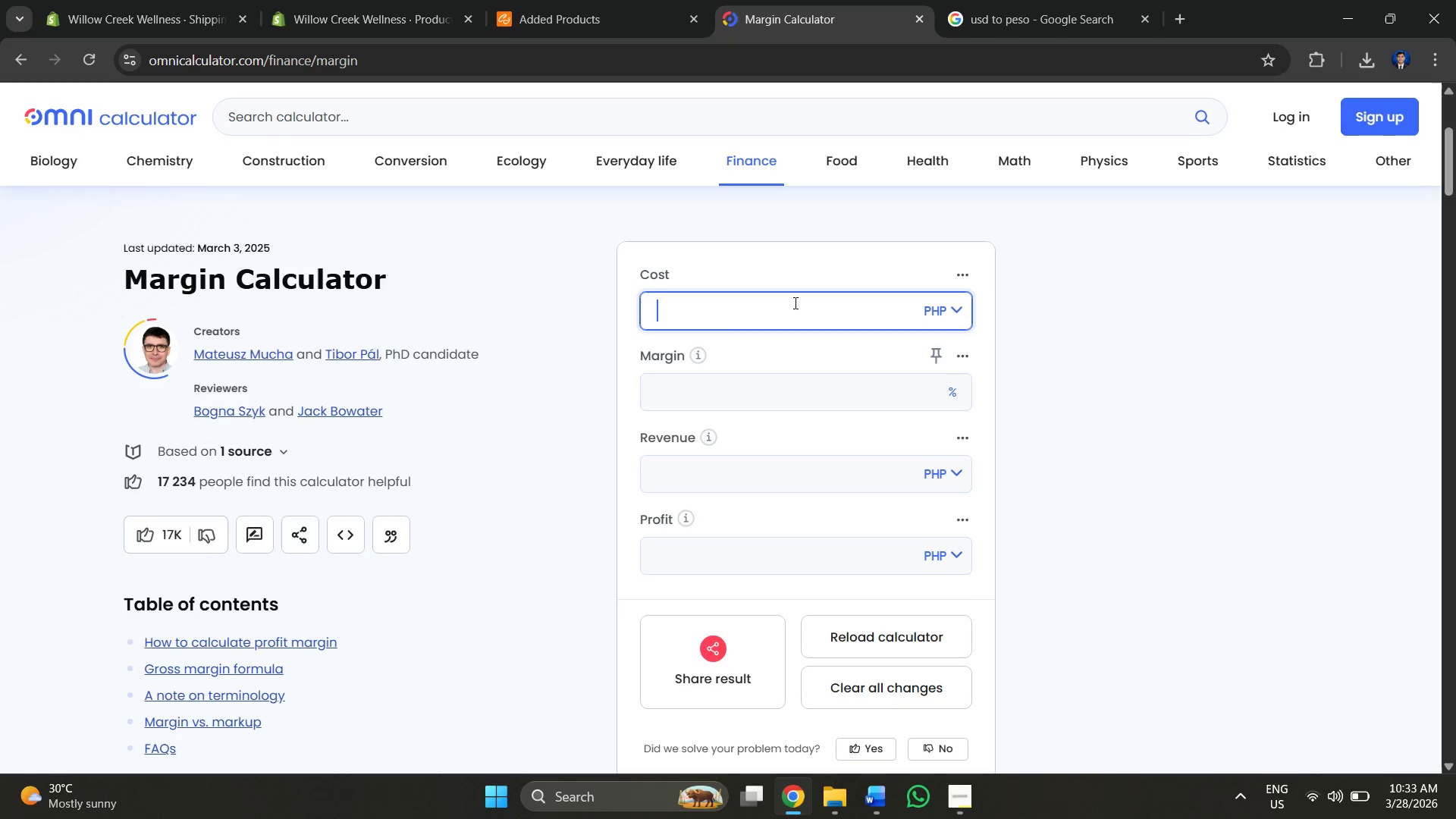 
left_click([943, 309])
 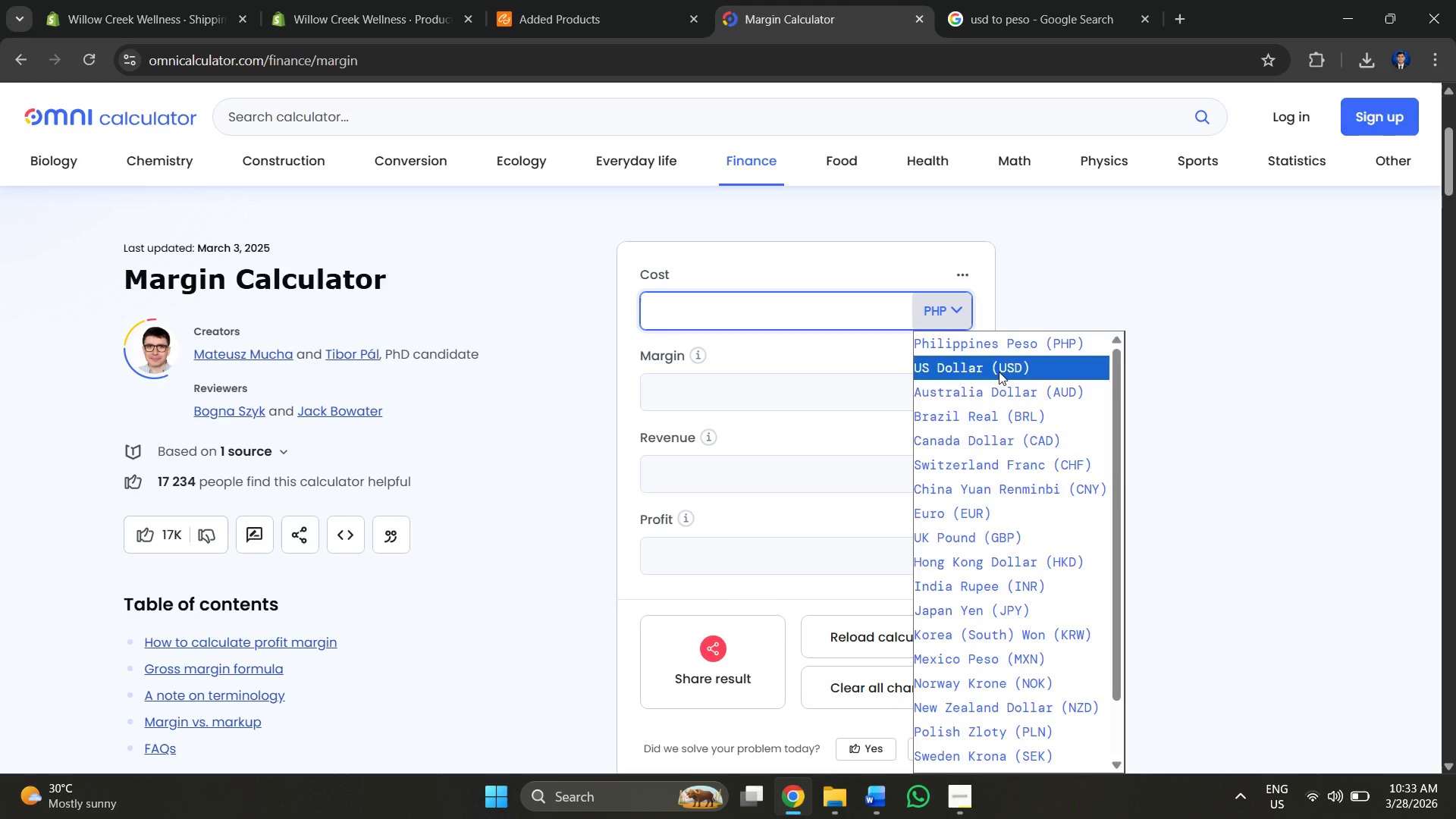 
double_click([777, 311])
 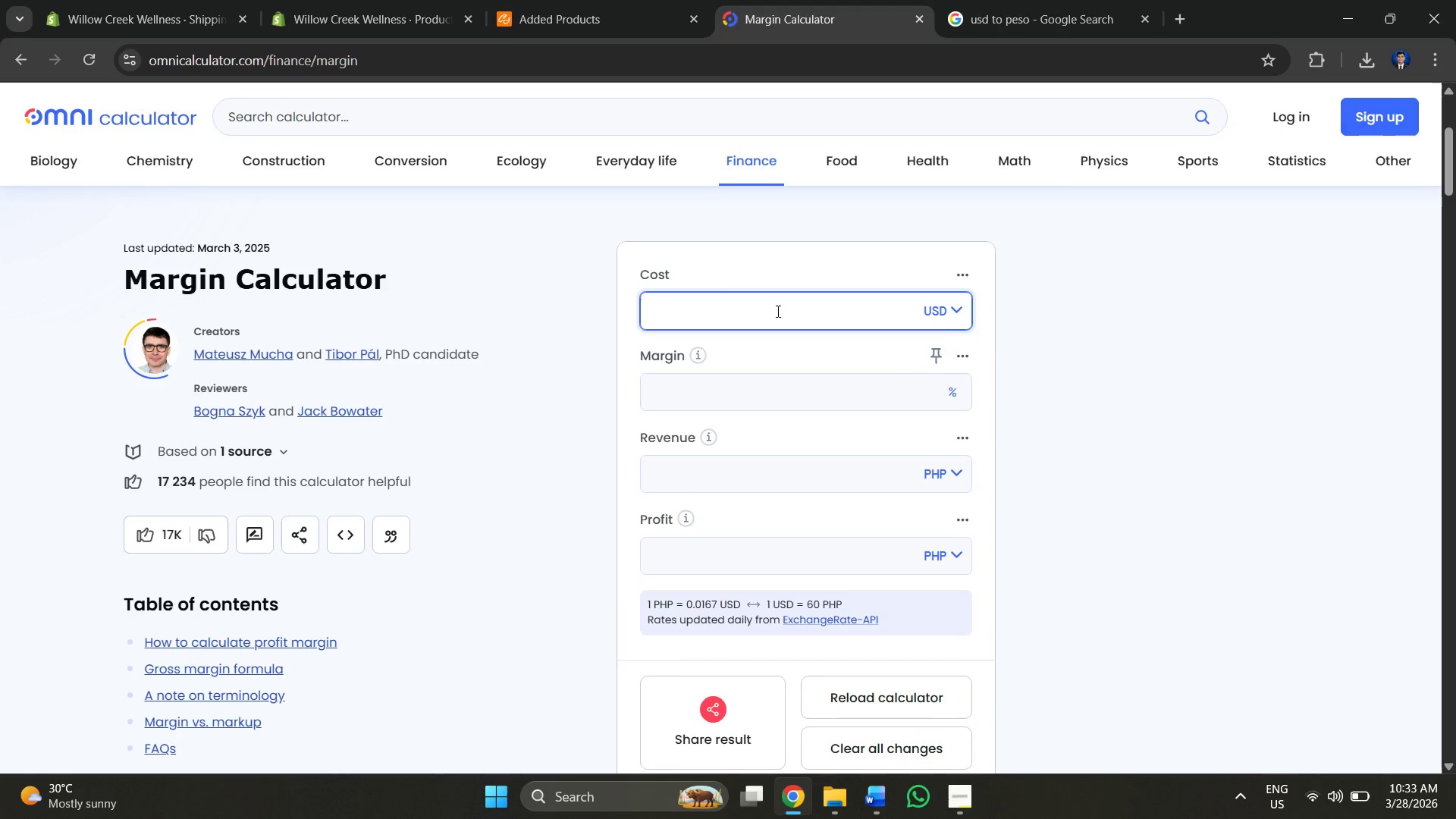 
type(16)
 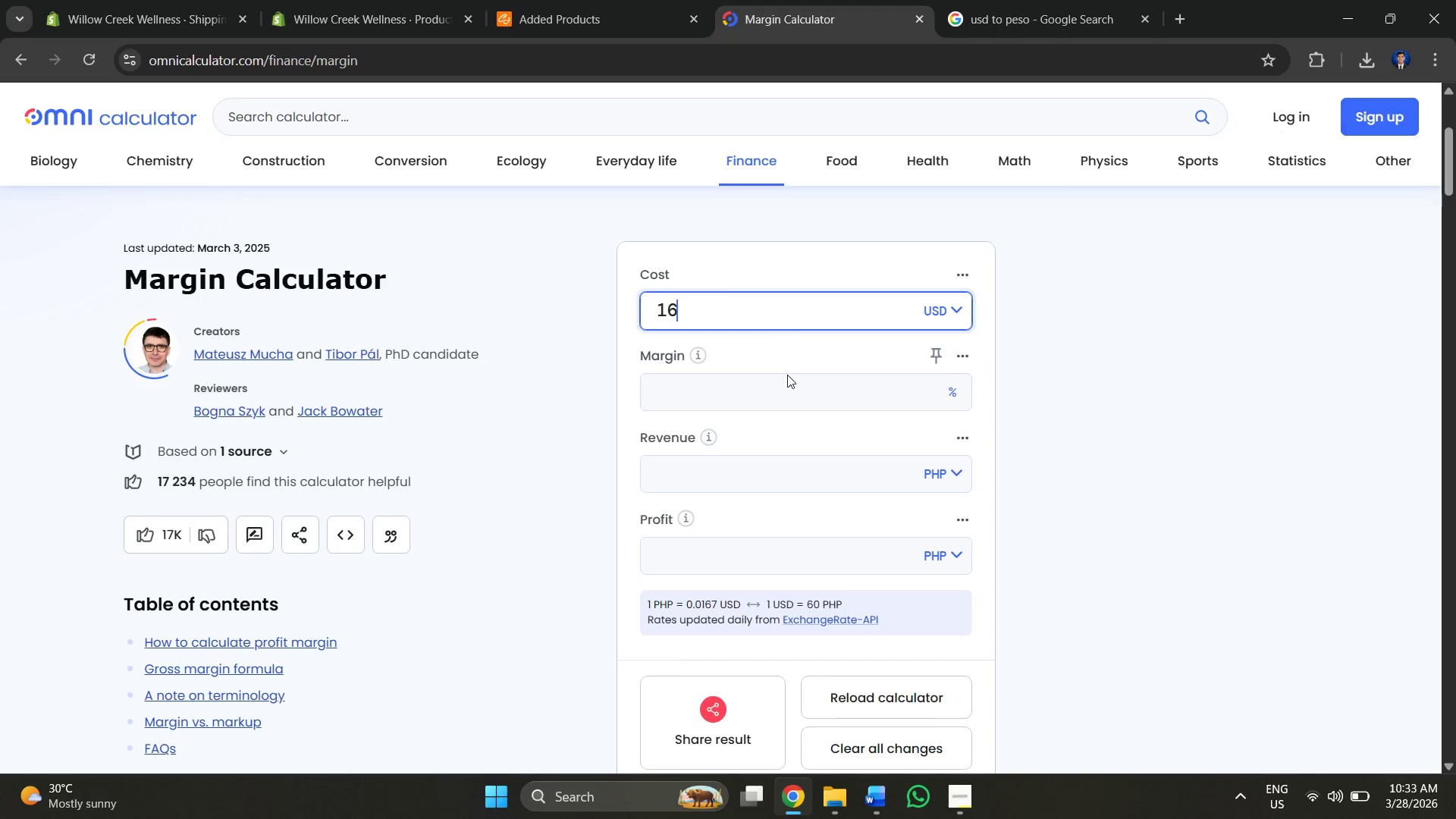 
left_click([785, 388])
 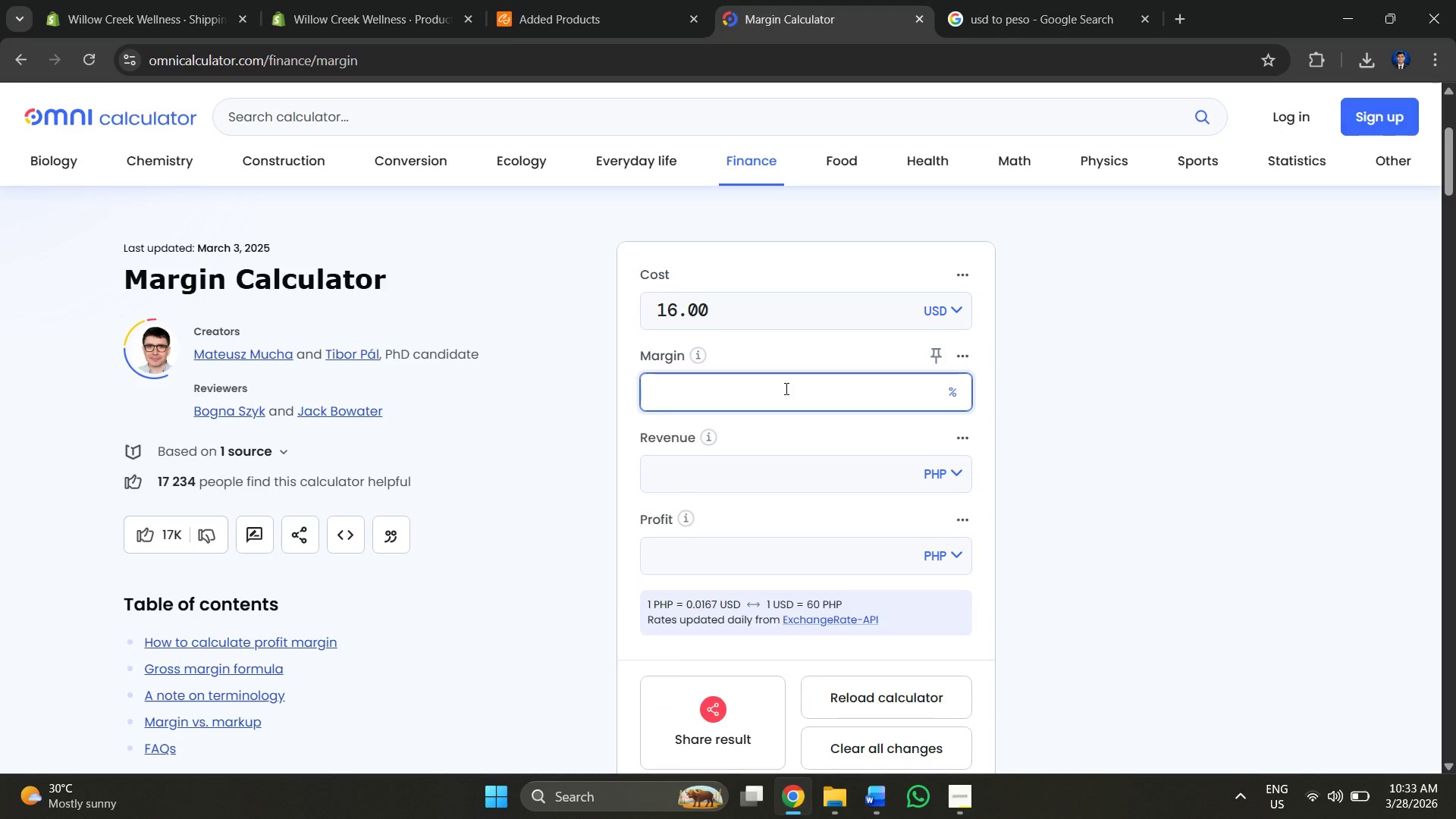 
type(0)
key(Backspace)
type(49[Insert])
key(Backspace)
type(0)
 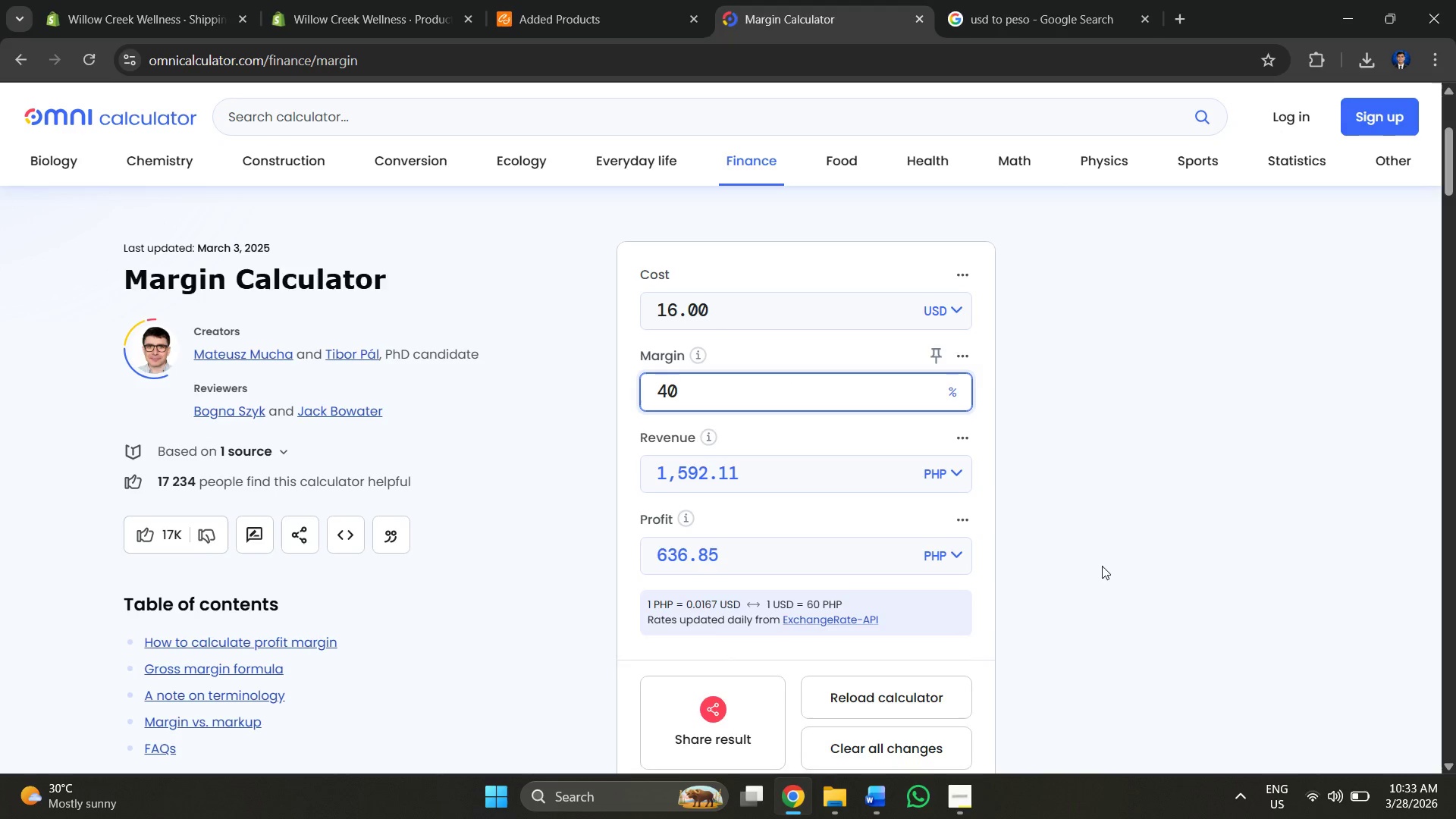 
left_click([1103, 566])
 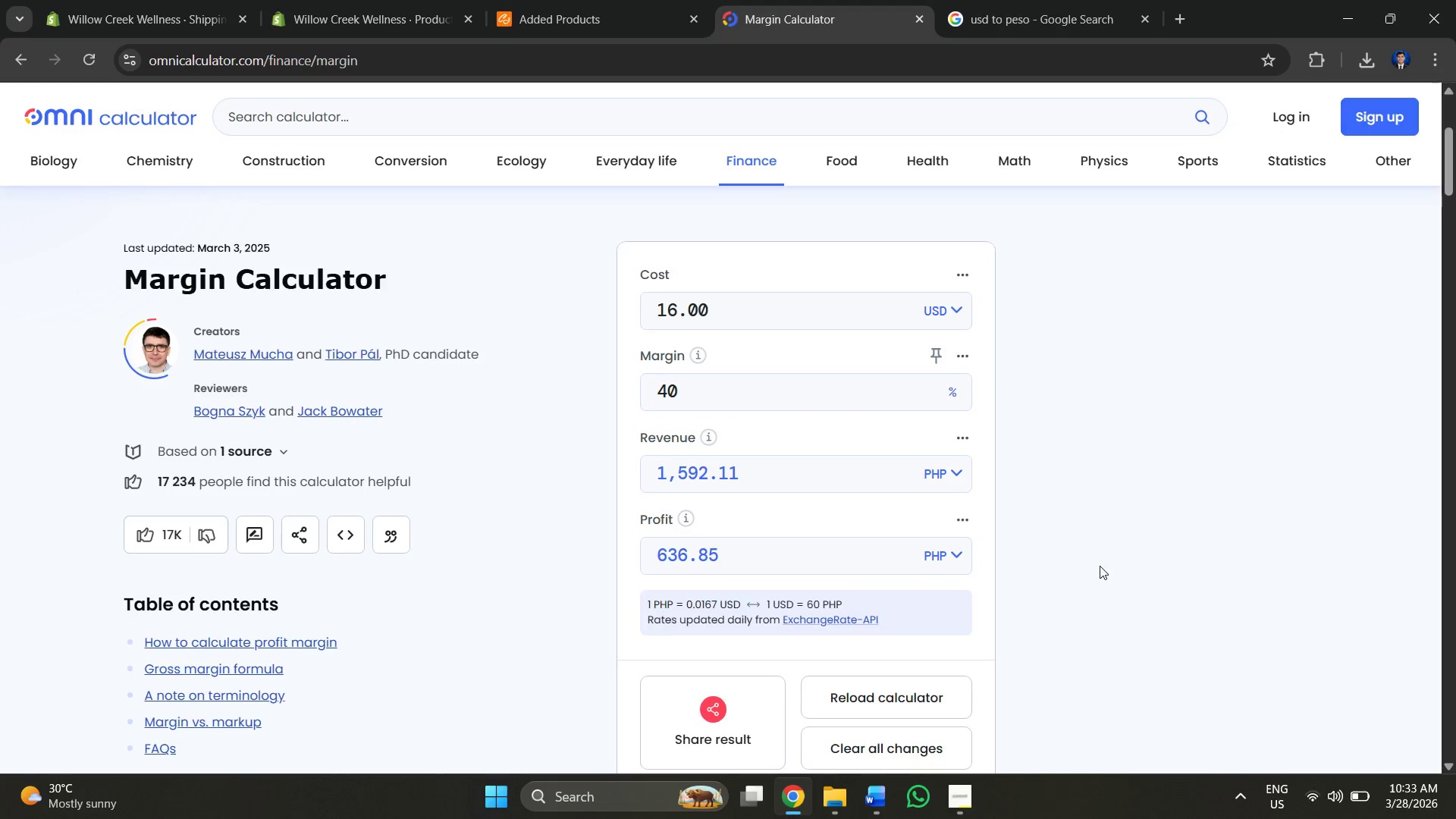 
scroll: coordinate [1100, 566], scroll_direction: down, amount: 1.0
 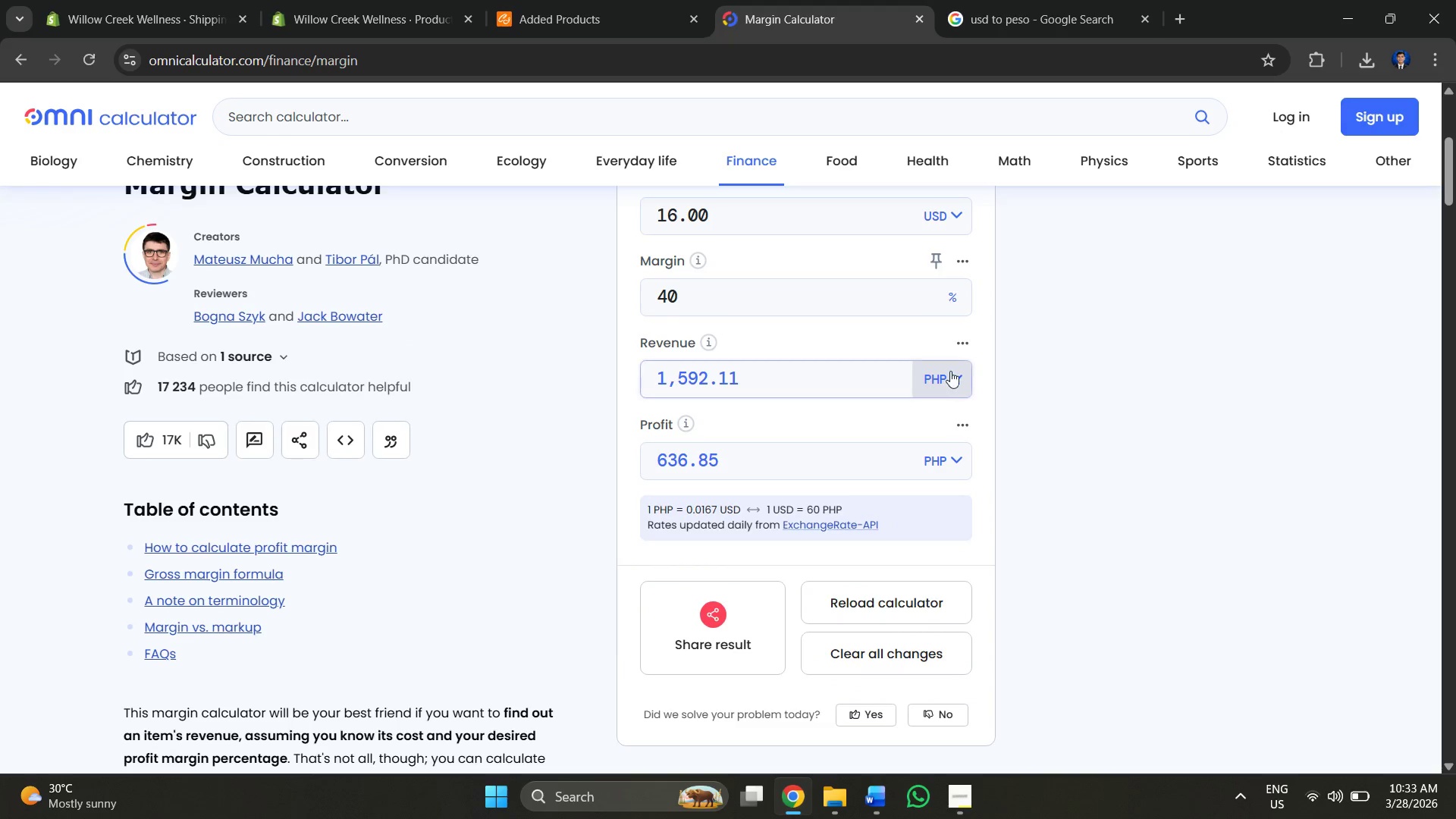 
left_click([949, 369])
 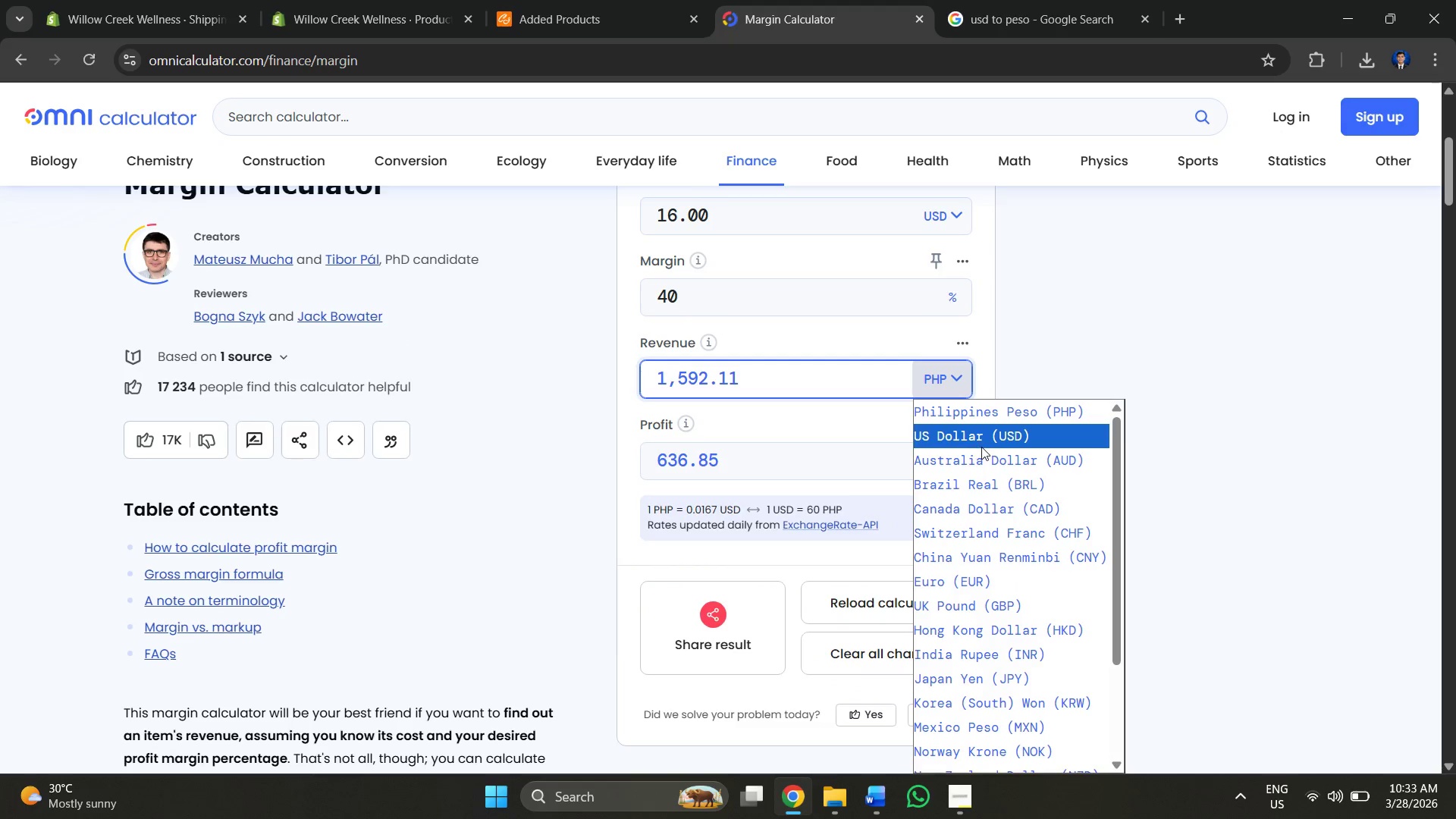 
left_click([981, 447])
 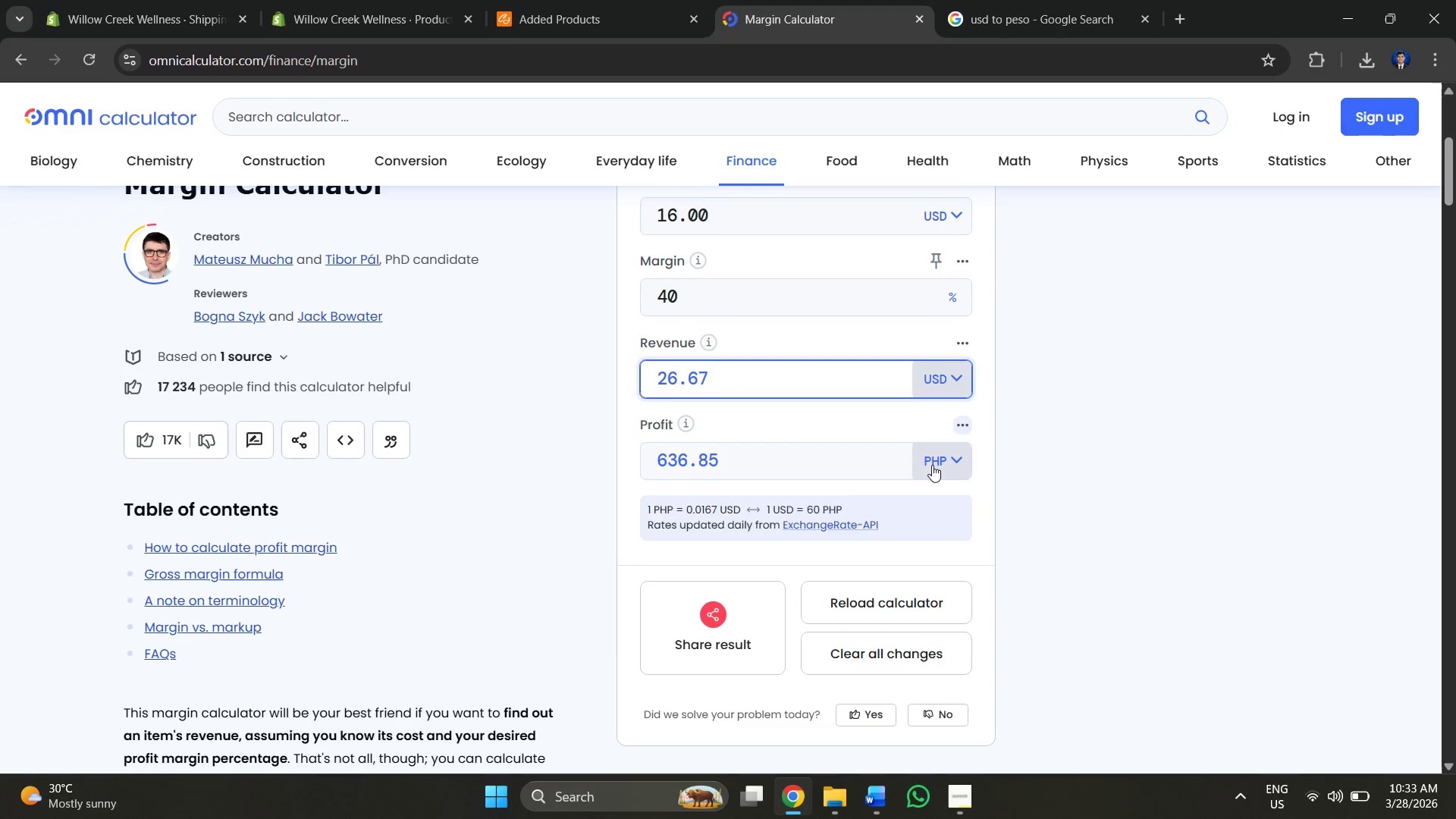 
left_click([934, 467])
 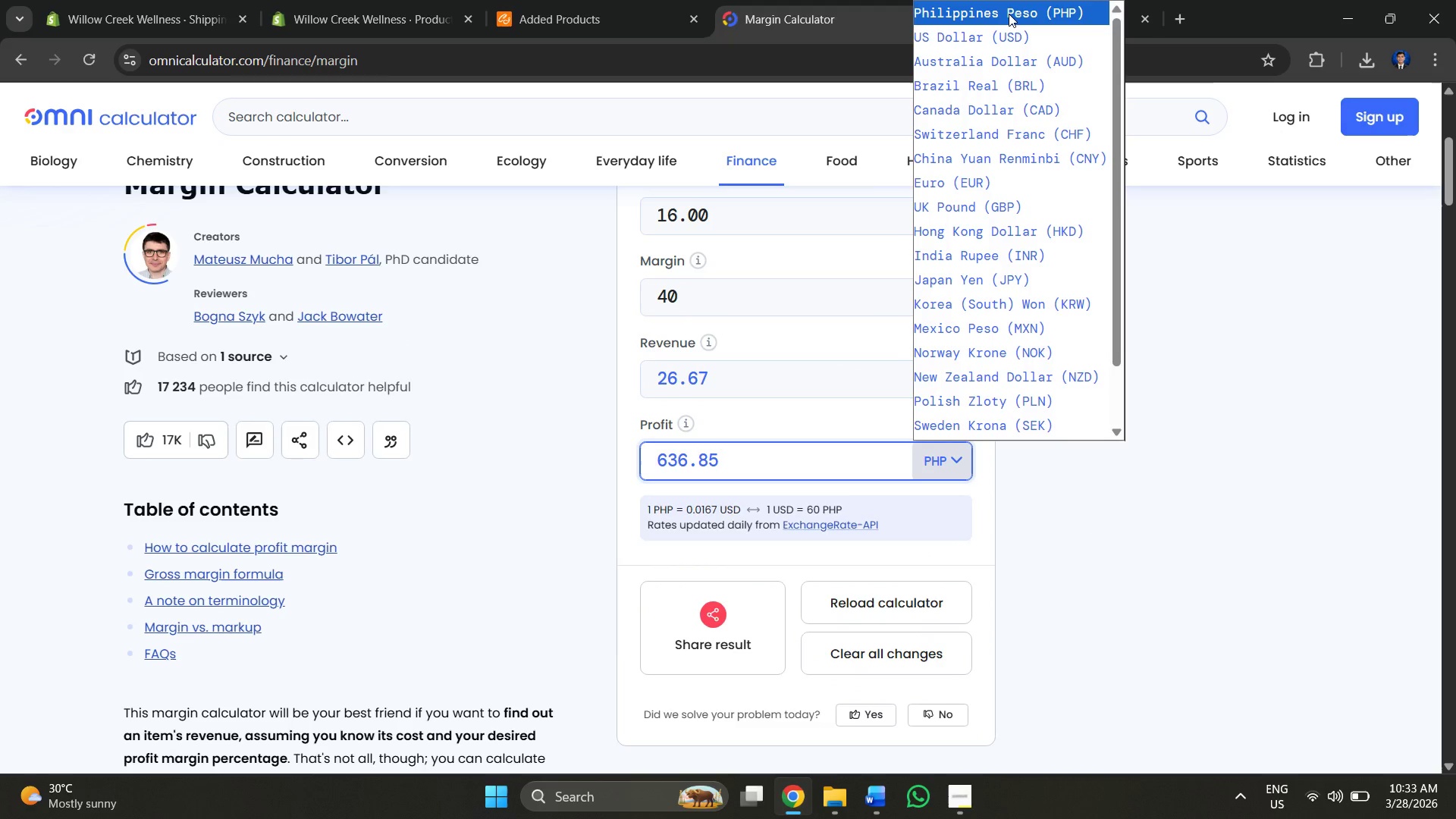 
left_click([1006, 31])
 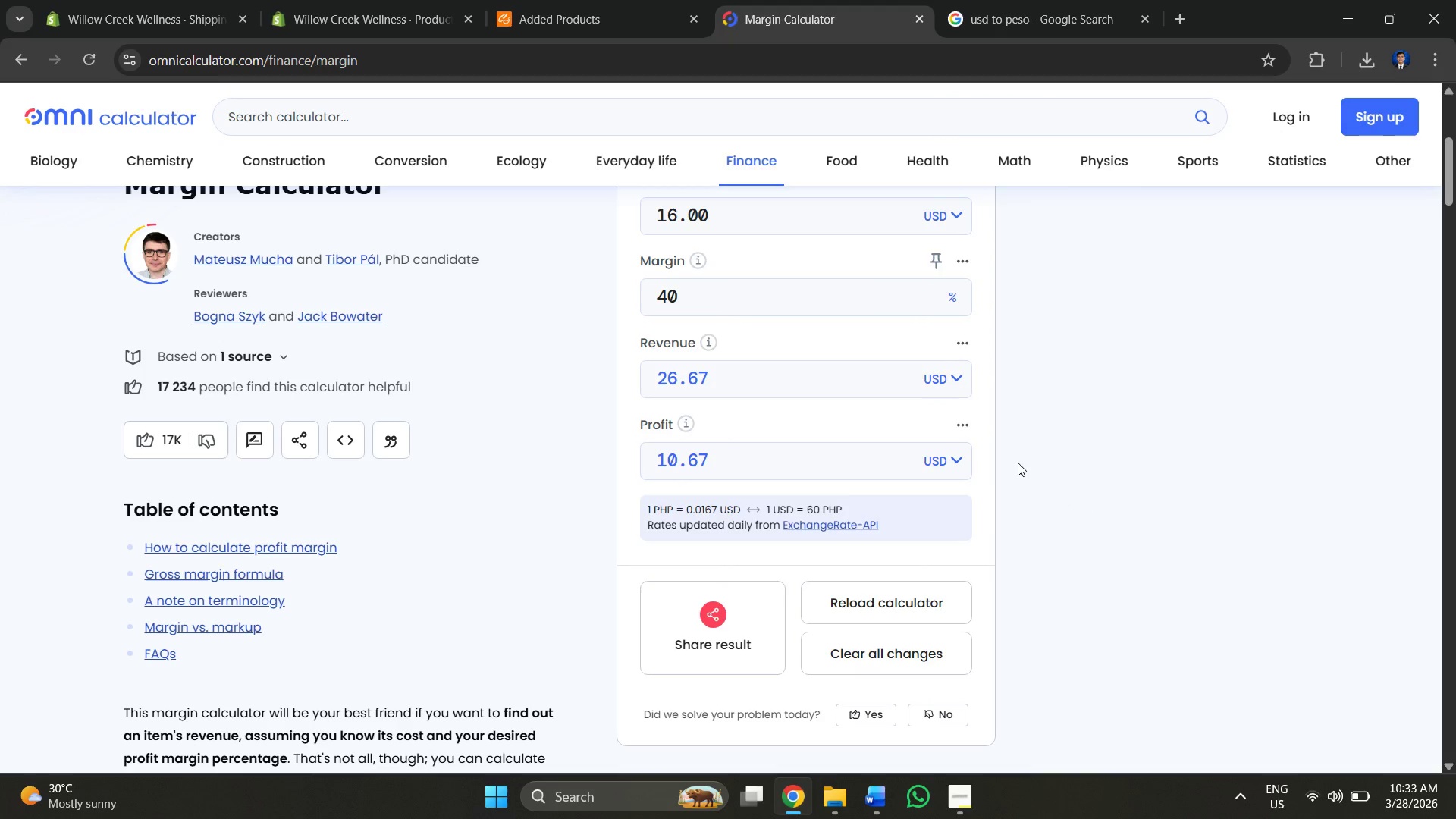 
scroll: coordinate [995, 447], scroll_direction: up, amount: 2.0
 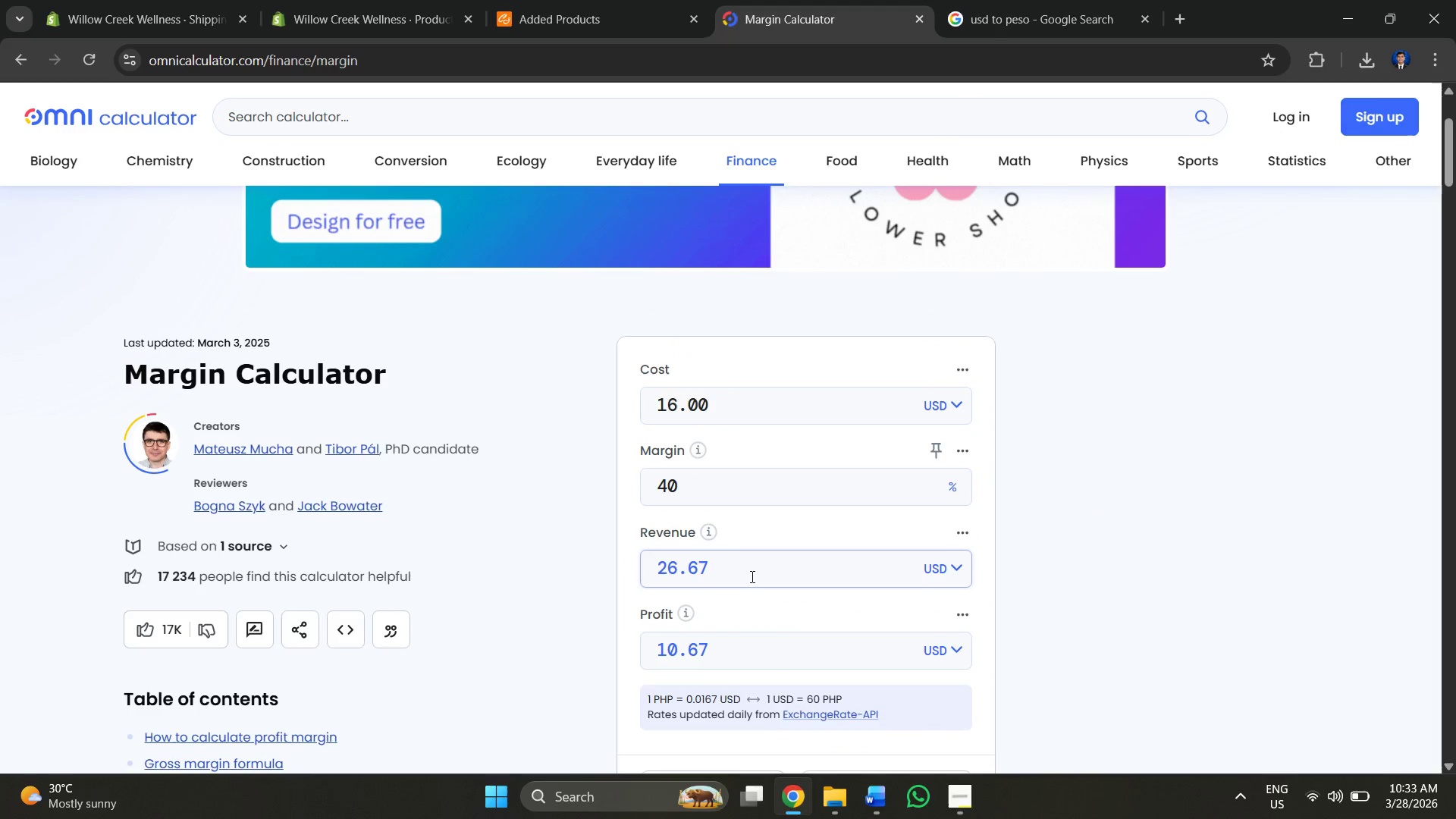 
left_click([751, 576])
 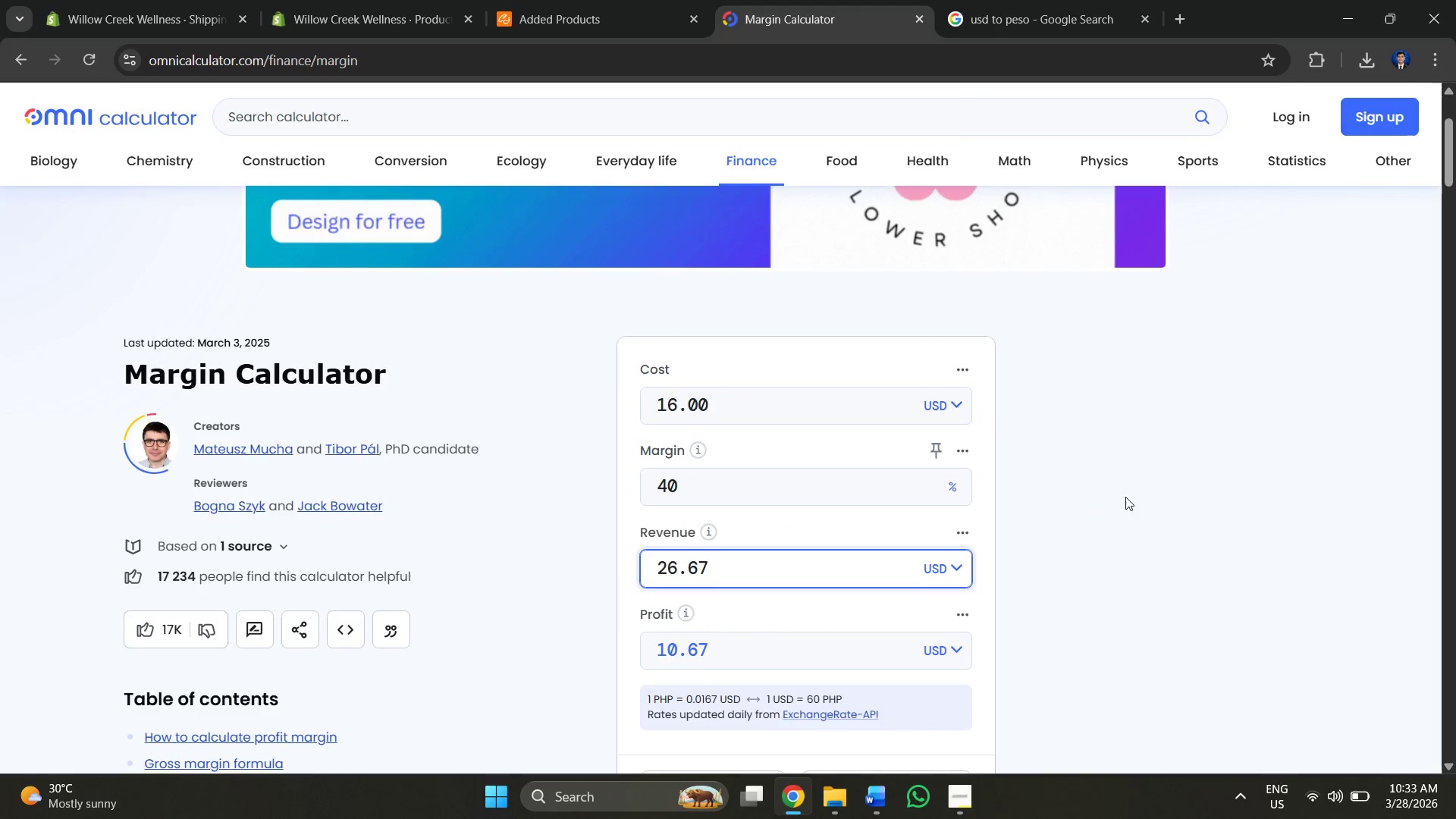 
left_click([1148, 494])
 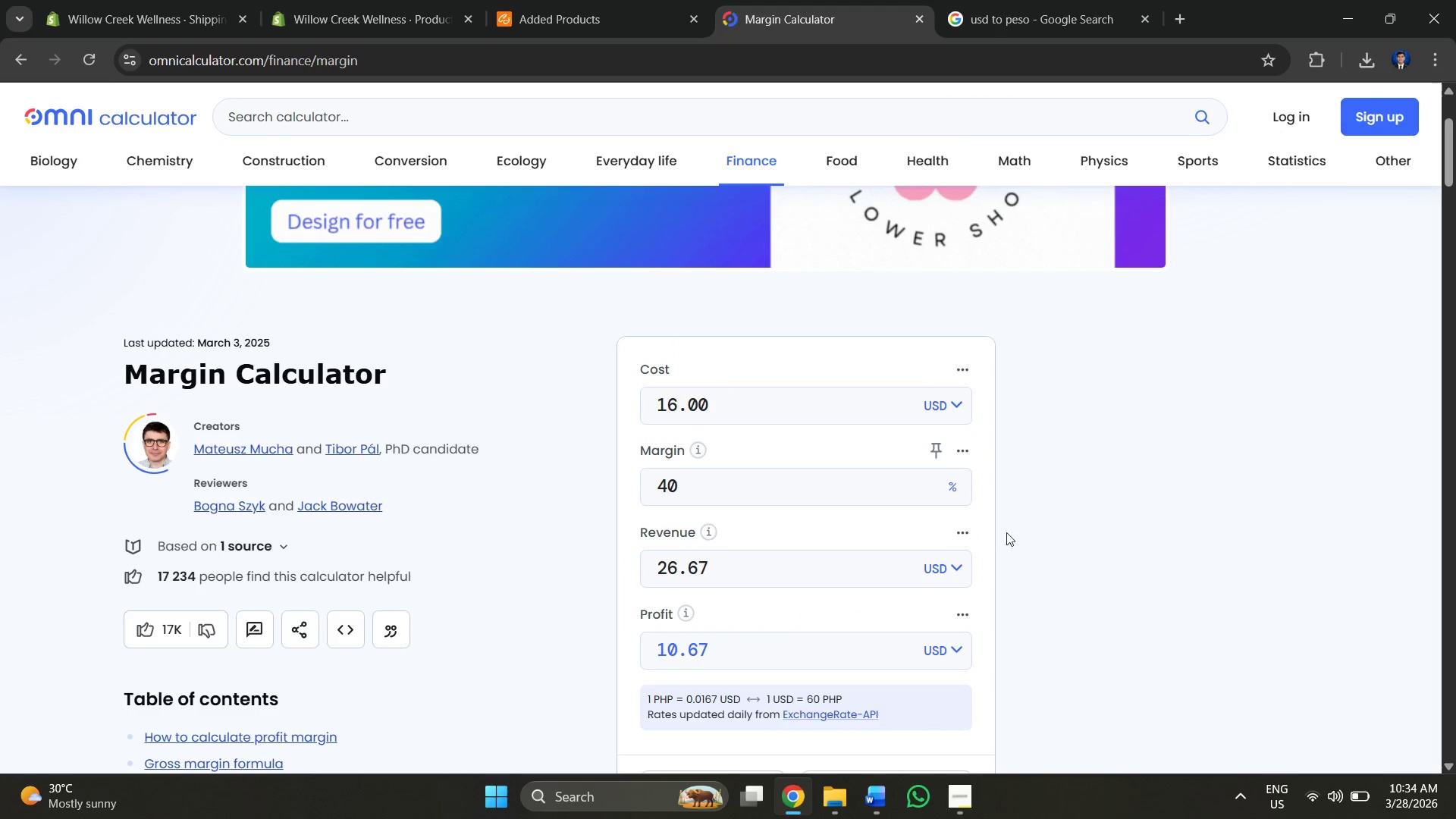 
scroll: coordinate [965, 549], scroll_direction: down, amount: 3.0
 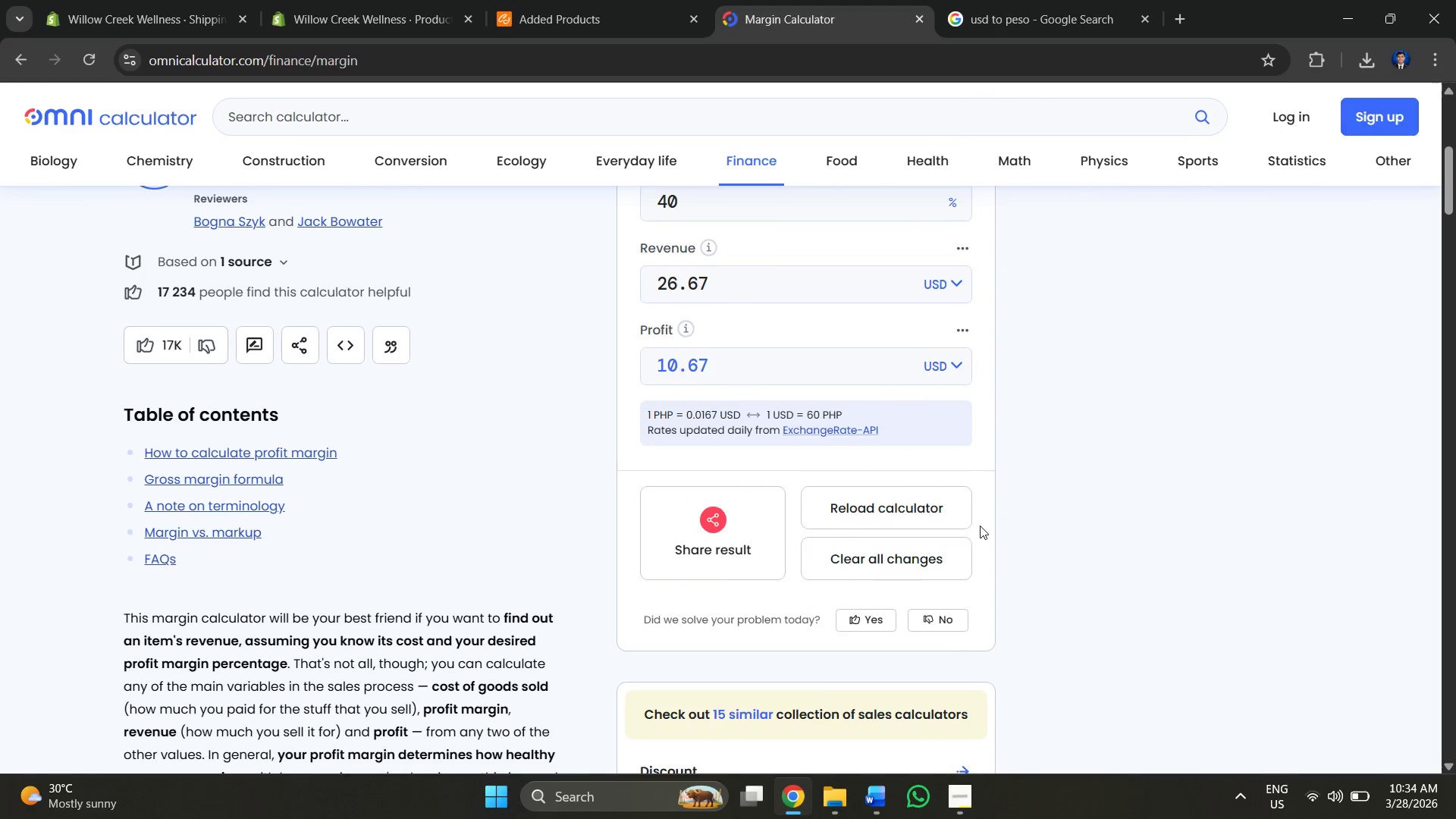 
scroll: coordinate [833, 523], scroll_direction: up, amount: 2.0
 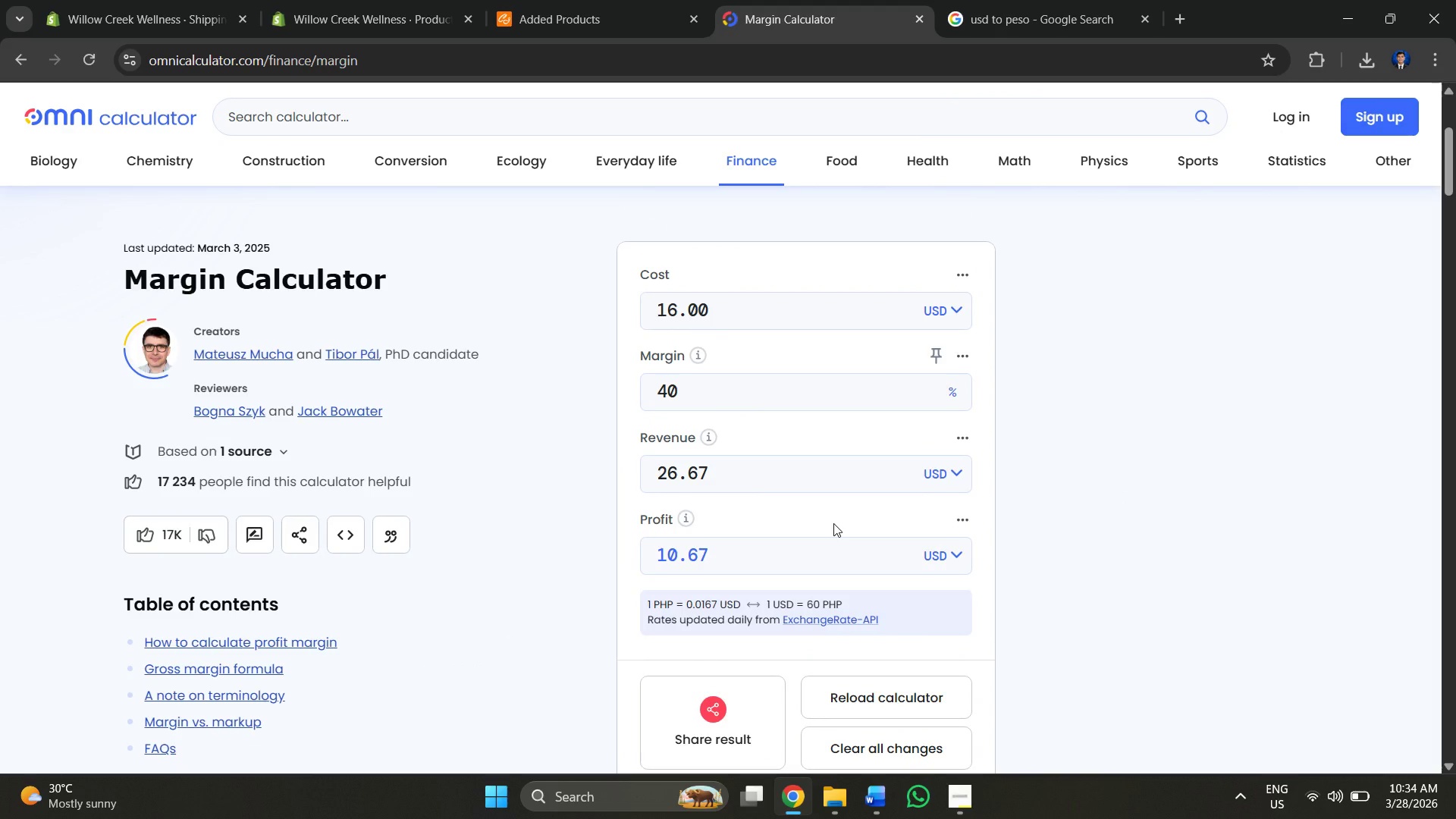 
scroll: coordinate [832, 523], scroll_direction: down, amount: 3.0
 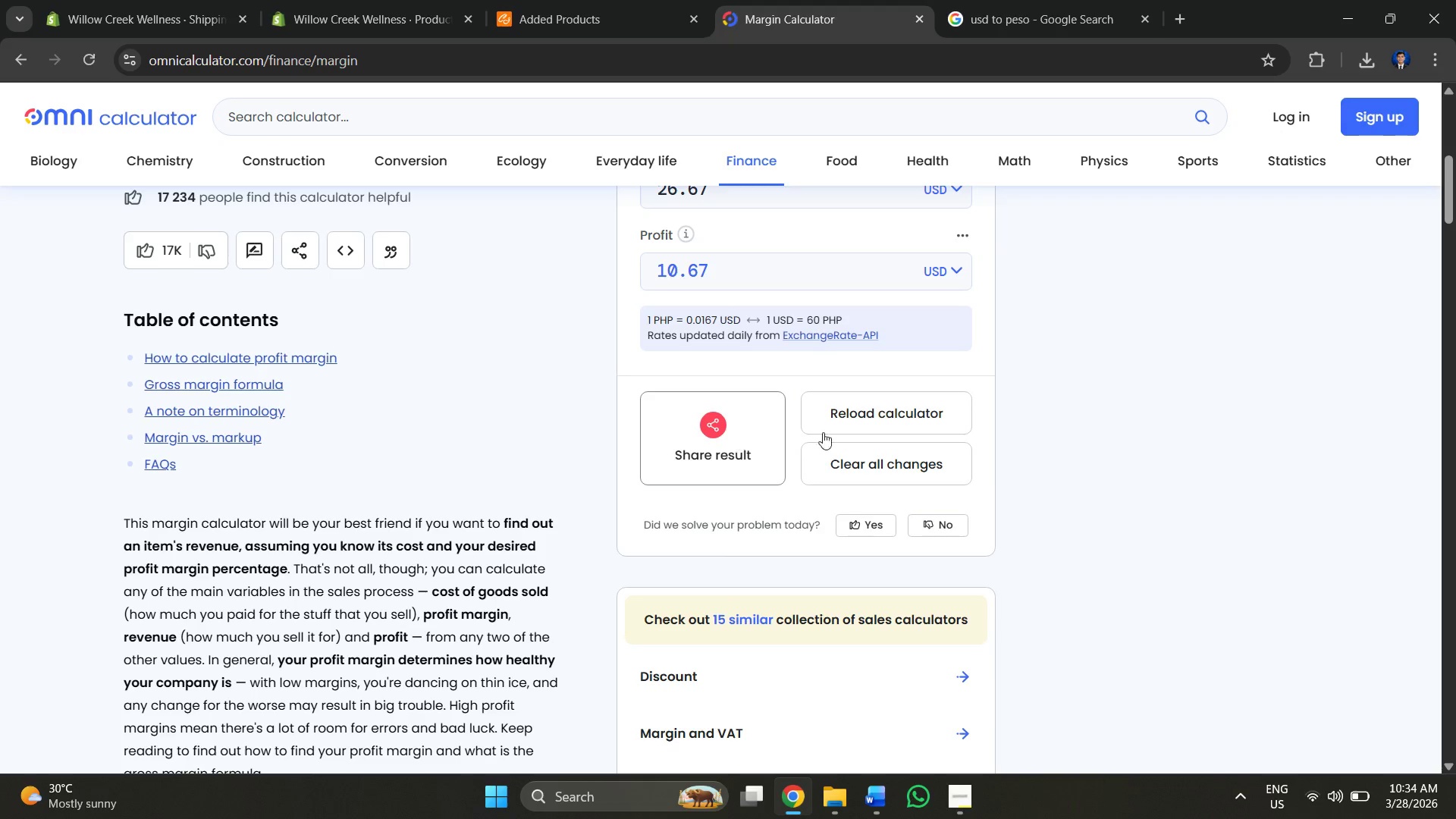 
scroll: coordinate [871, 435], scroll_direction: up, amount: 2.0
 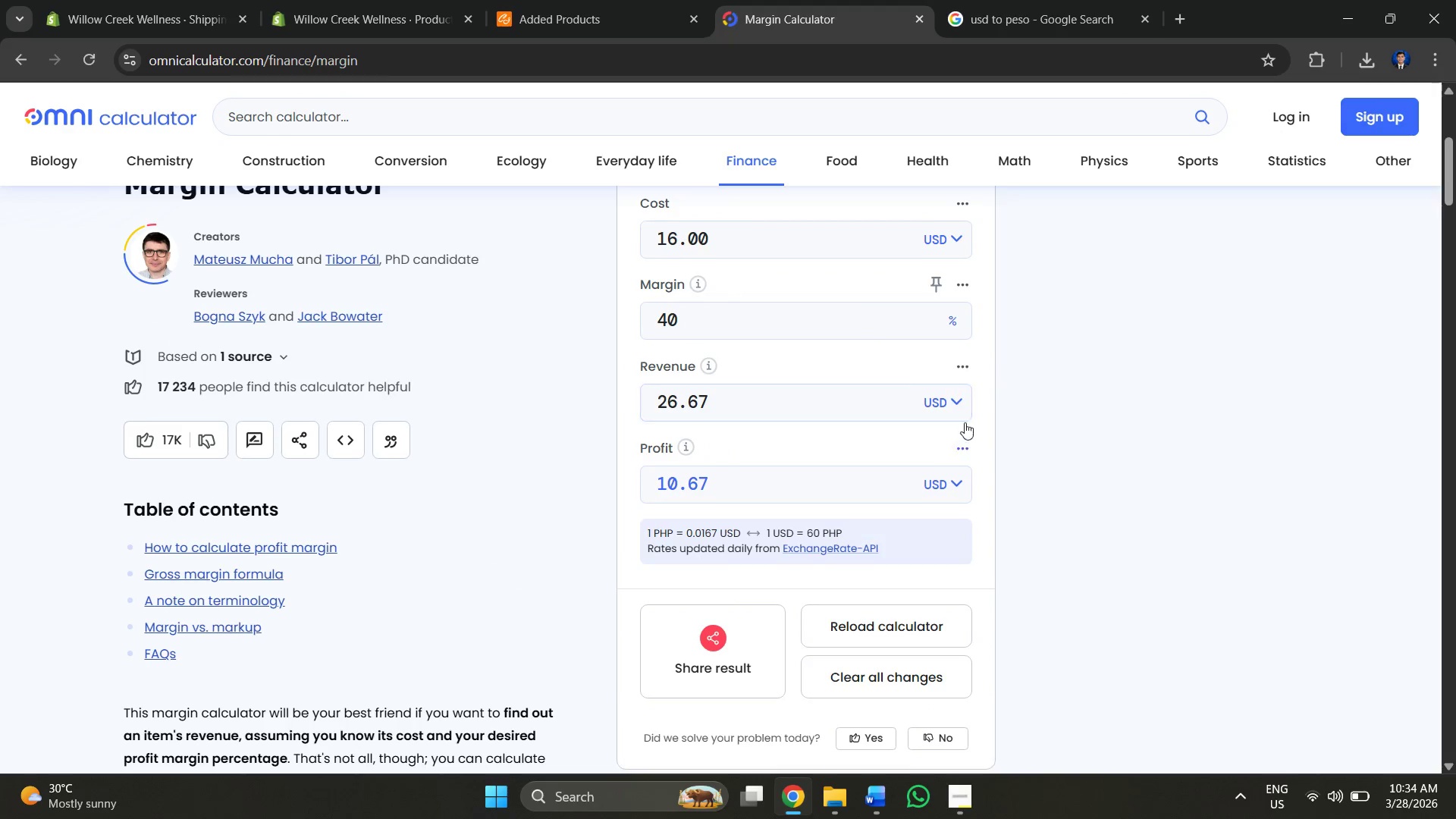 
left_click([962, 409])
 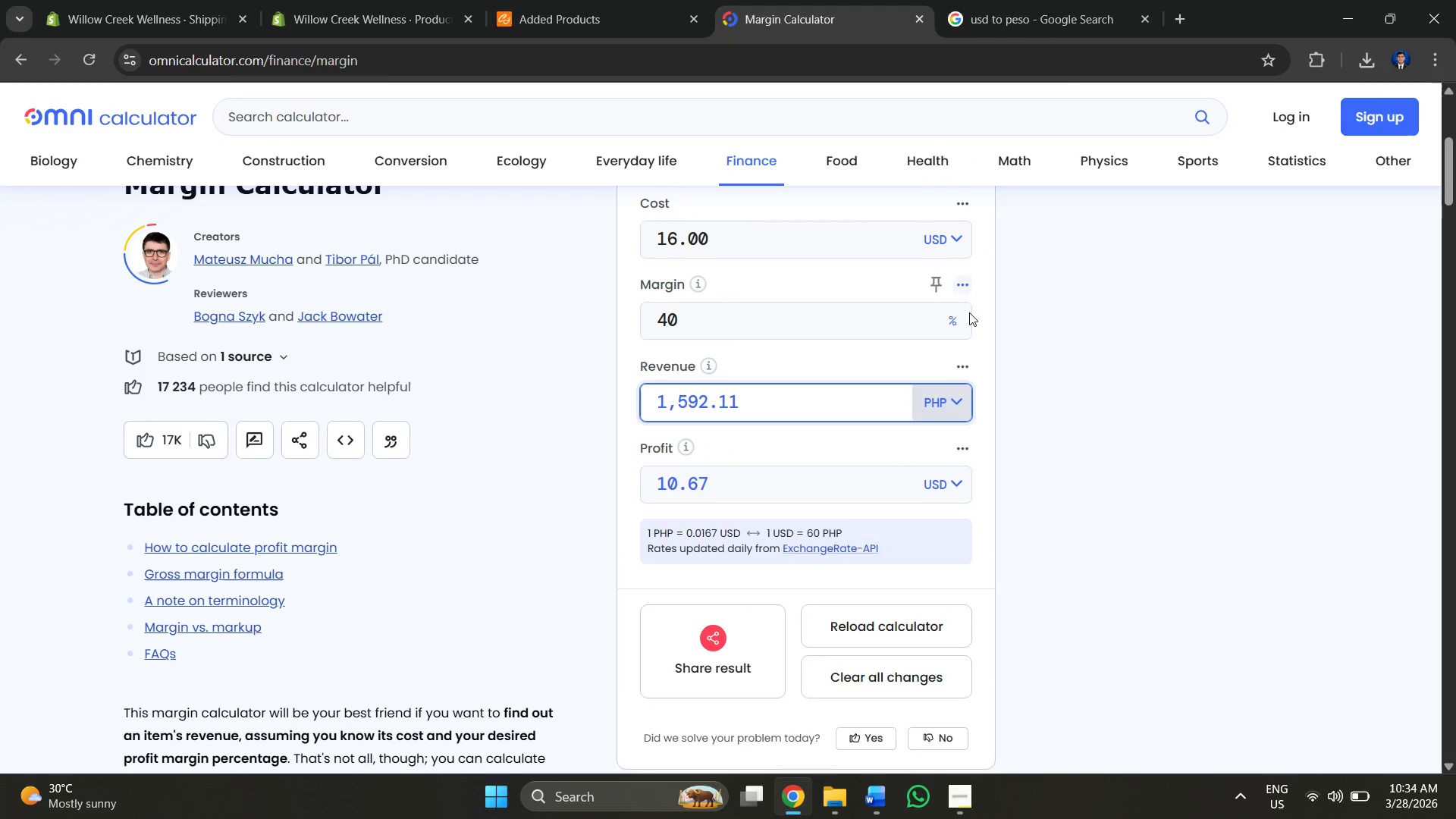 
left_click([945, 403])
 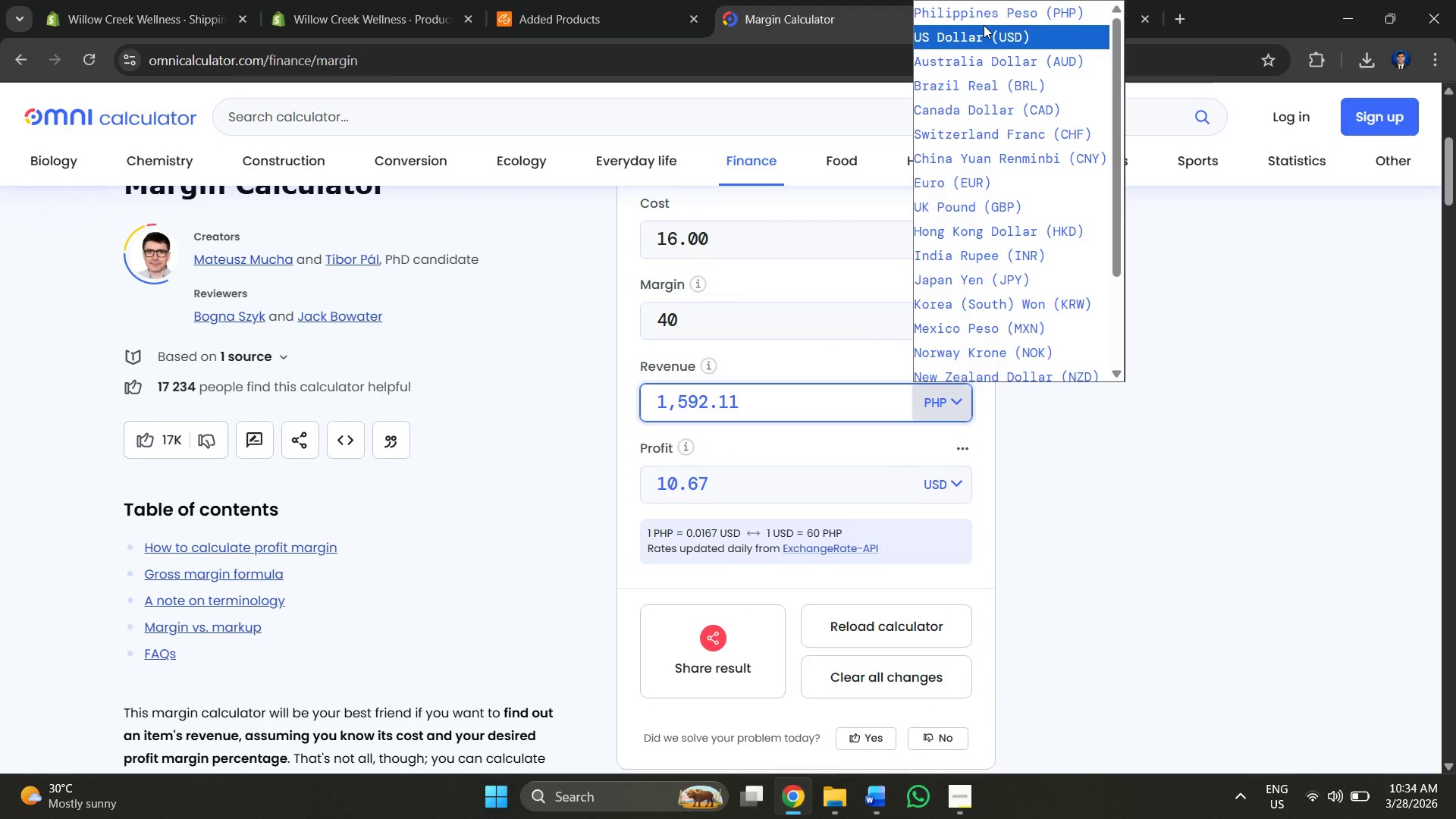 
left_click([984, 26])
 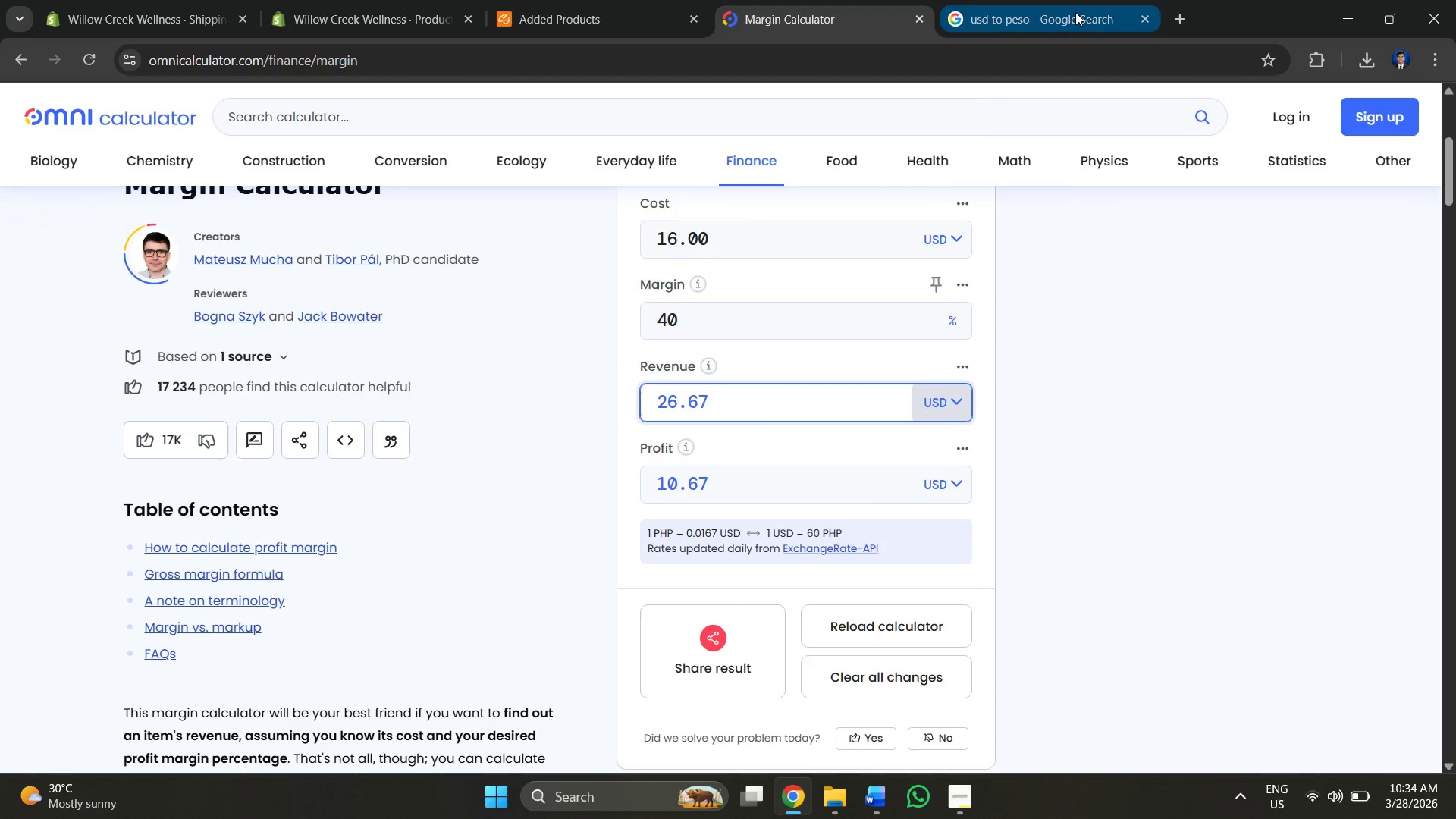 
left_click([1059, 5])
 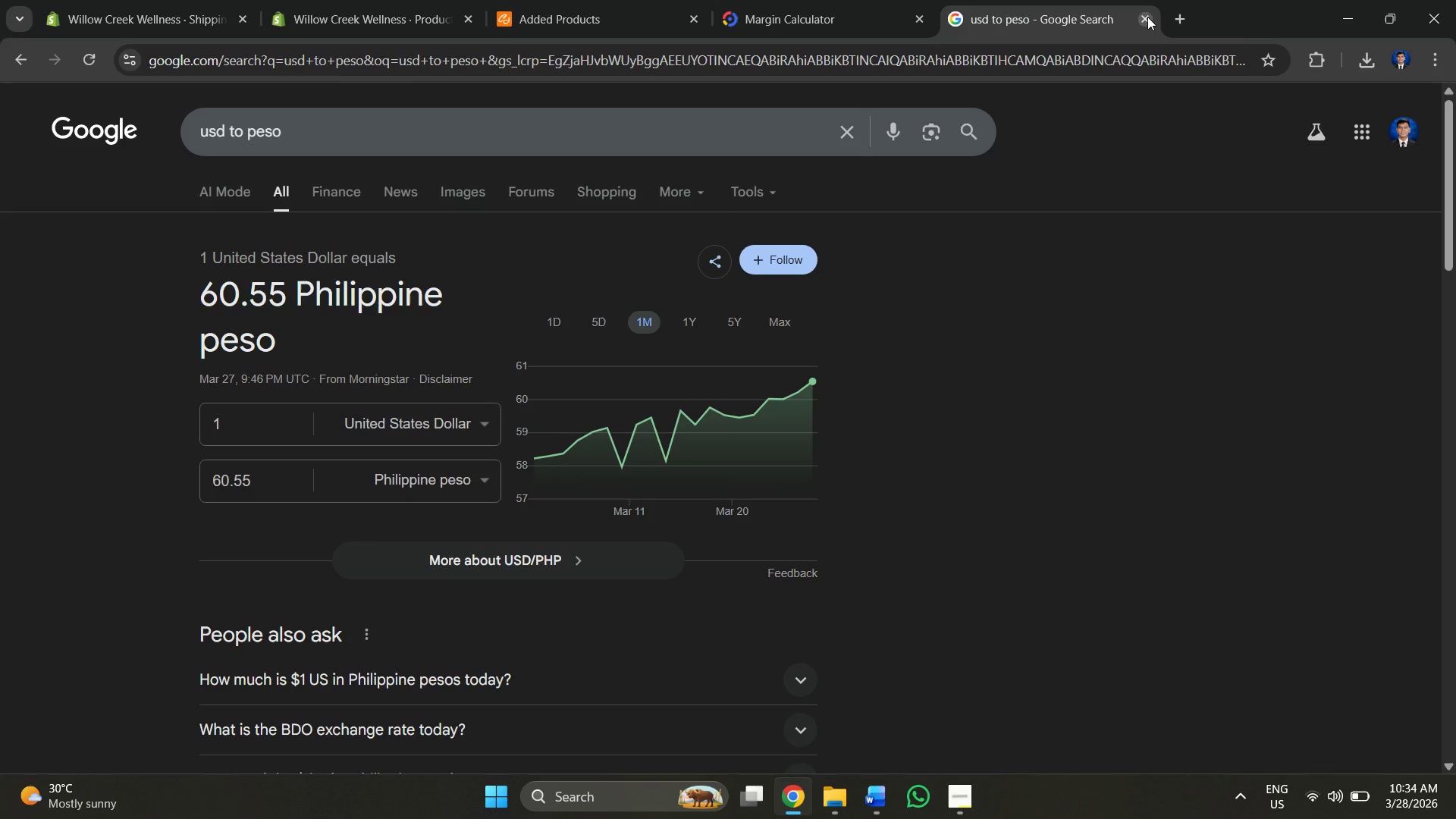 
left_click([1147, 17])
 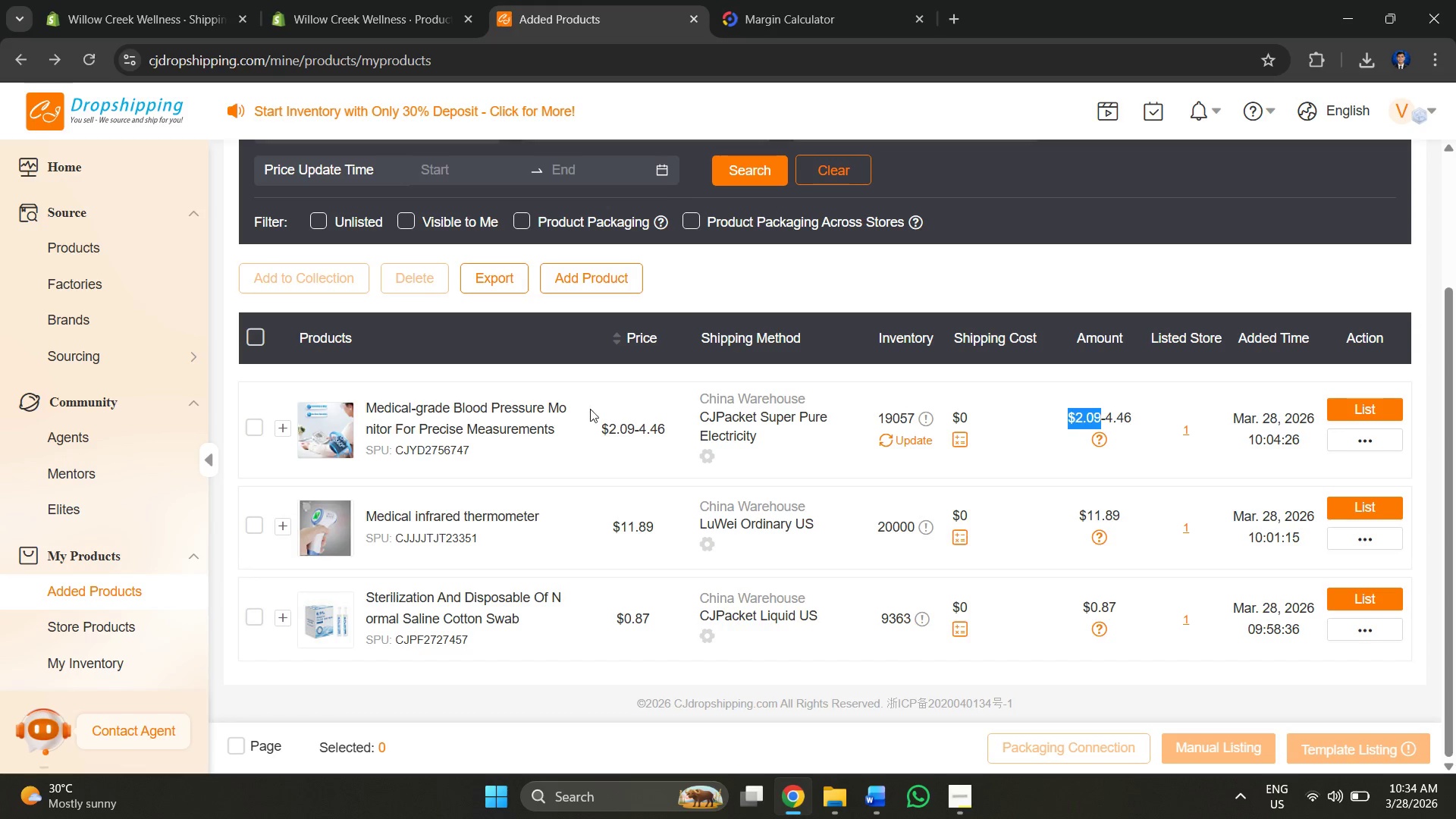 
scroll: coordinate [543, 541], scroll_direction: down, amount: 11.0
 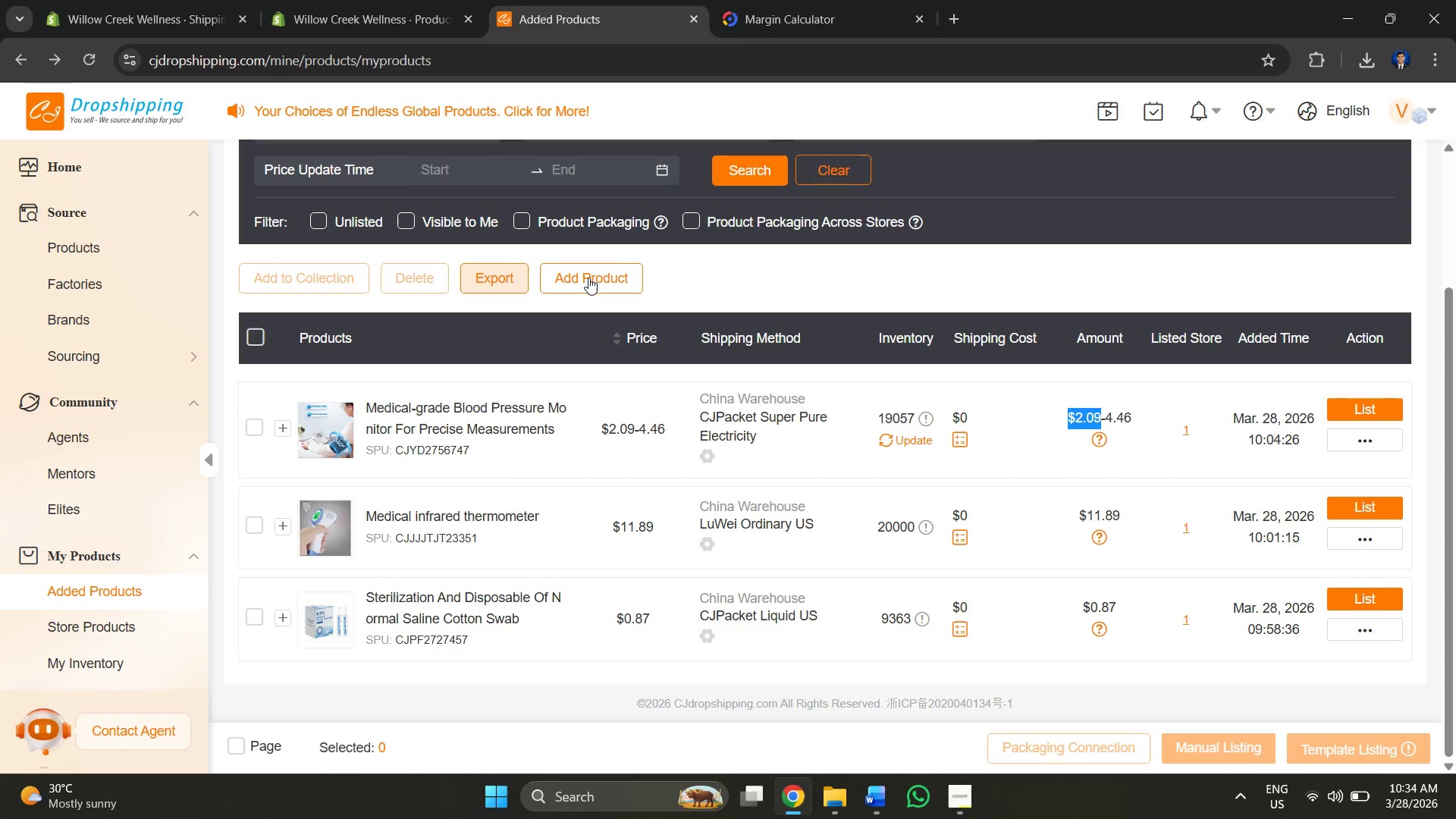 
left_click([589, 278])
 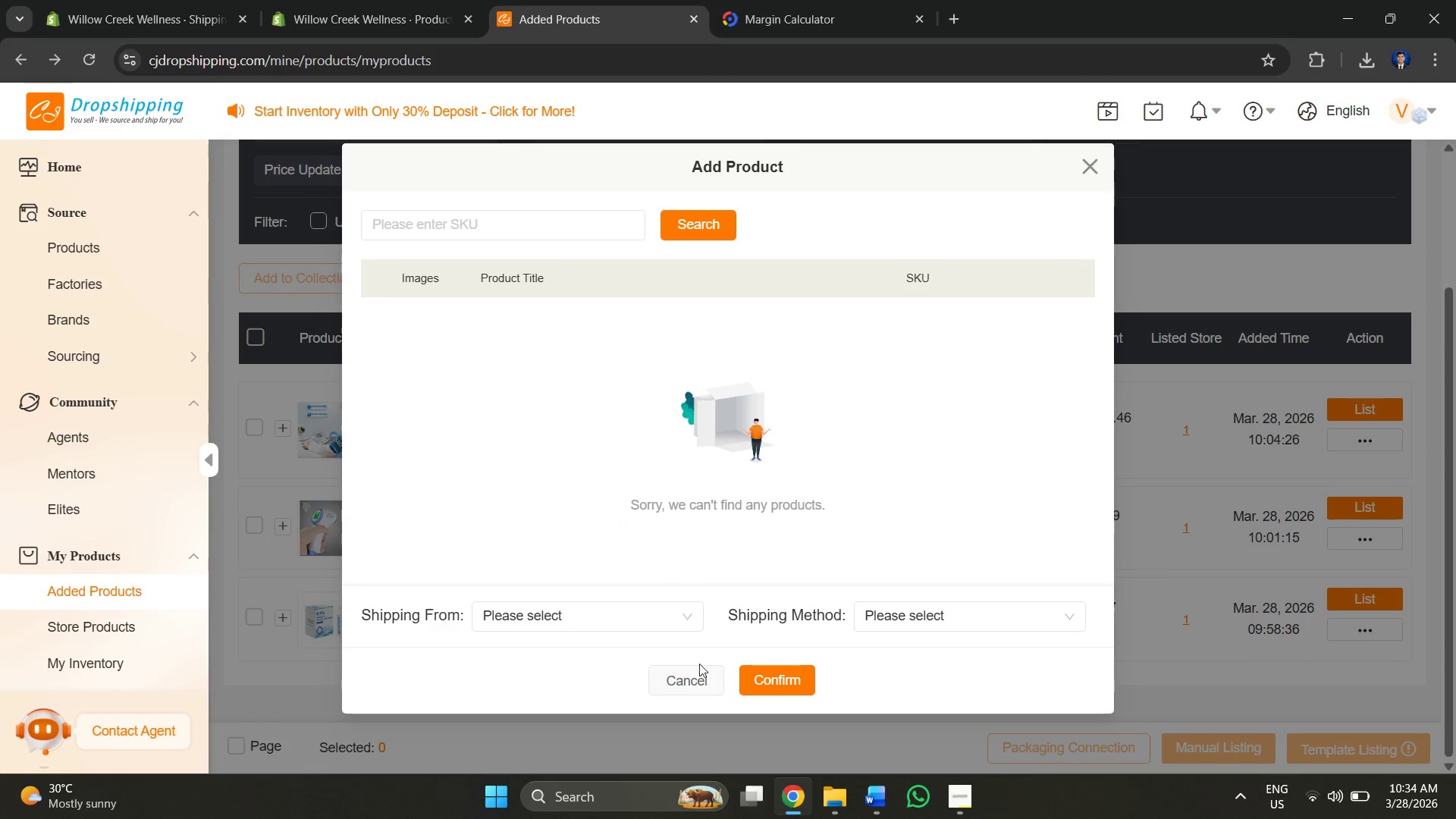 
left_click([697, 680])
 